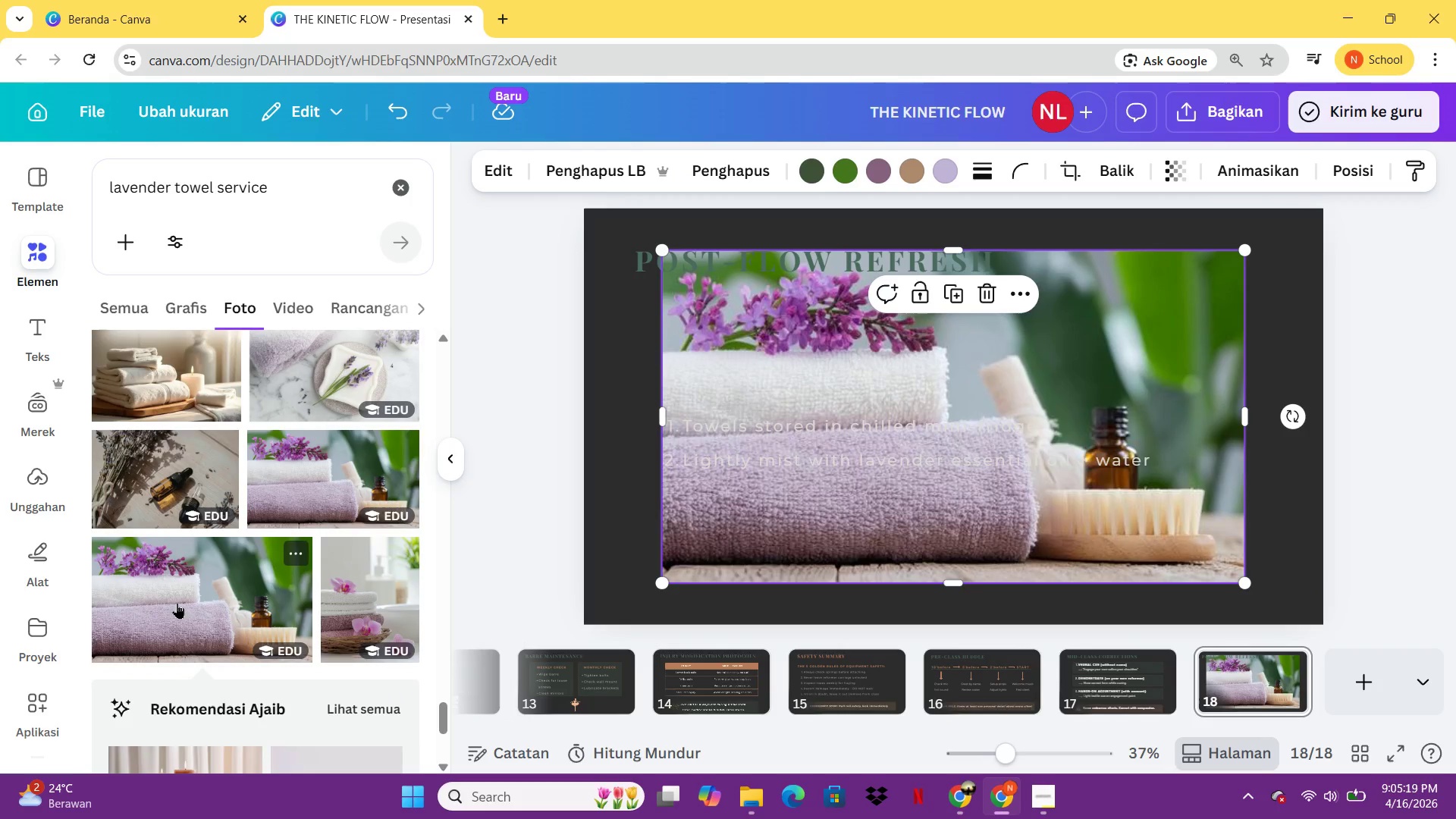 
left_click([827, 344])
 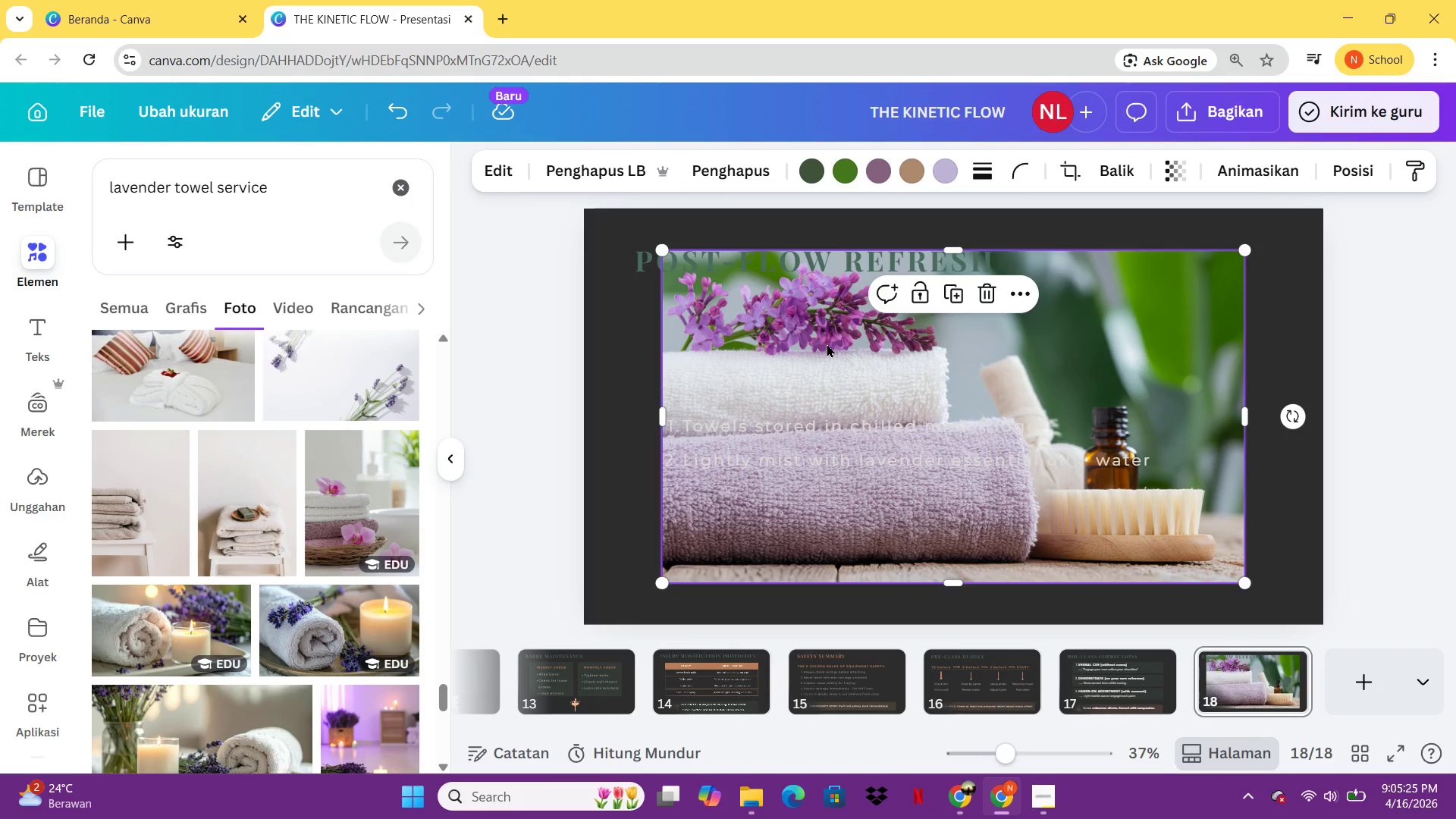 
key(Delete)
 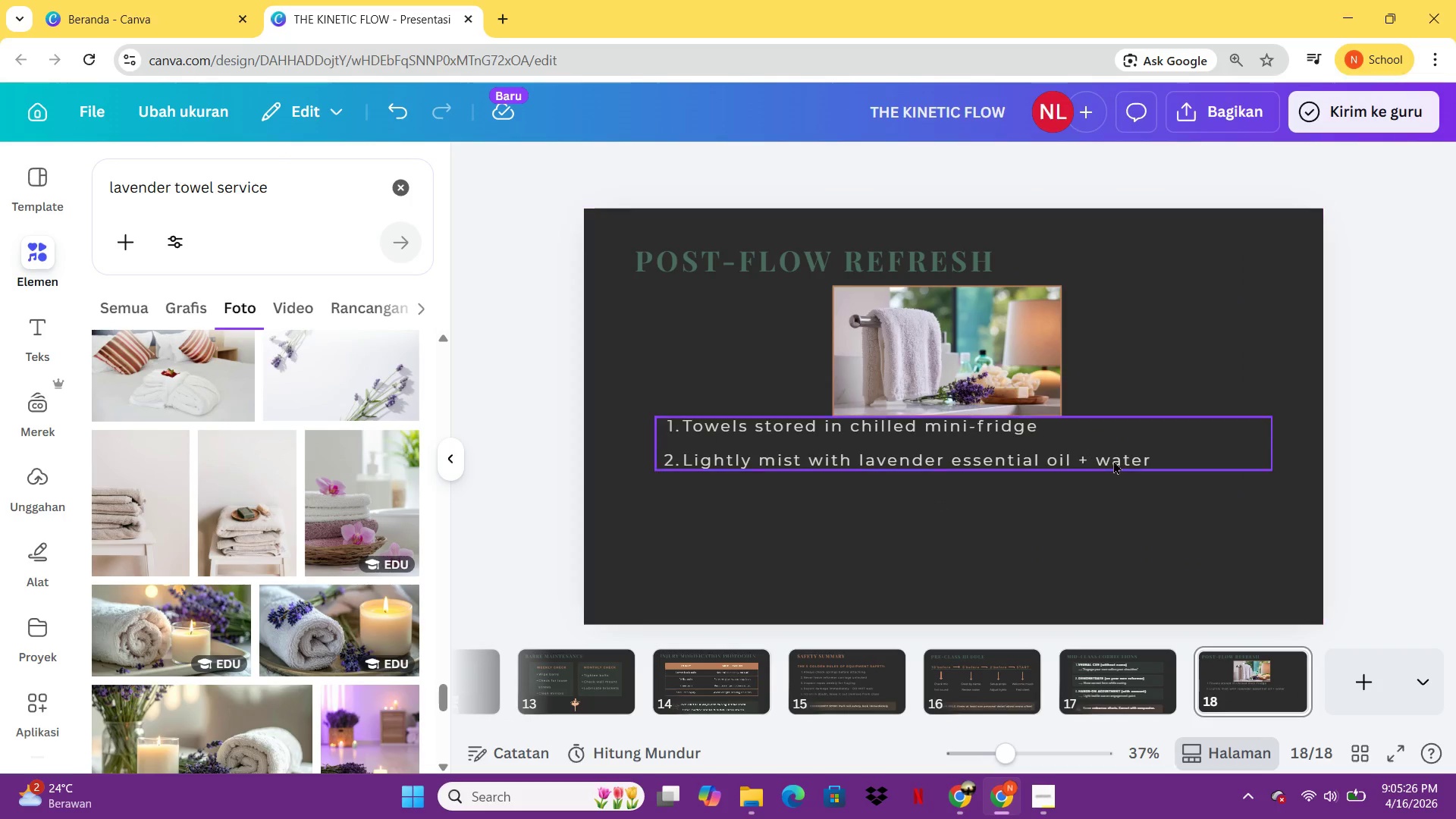 
left_click([1114, 460])
 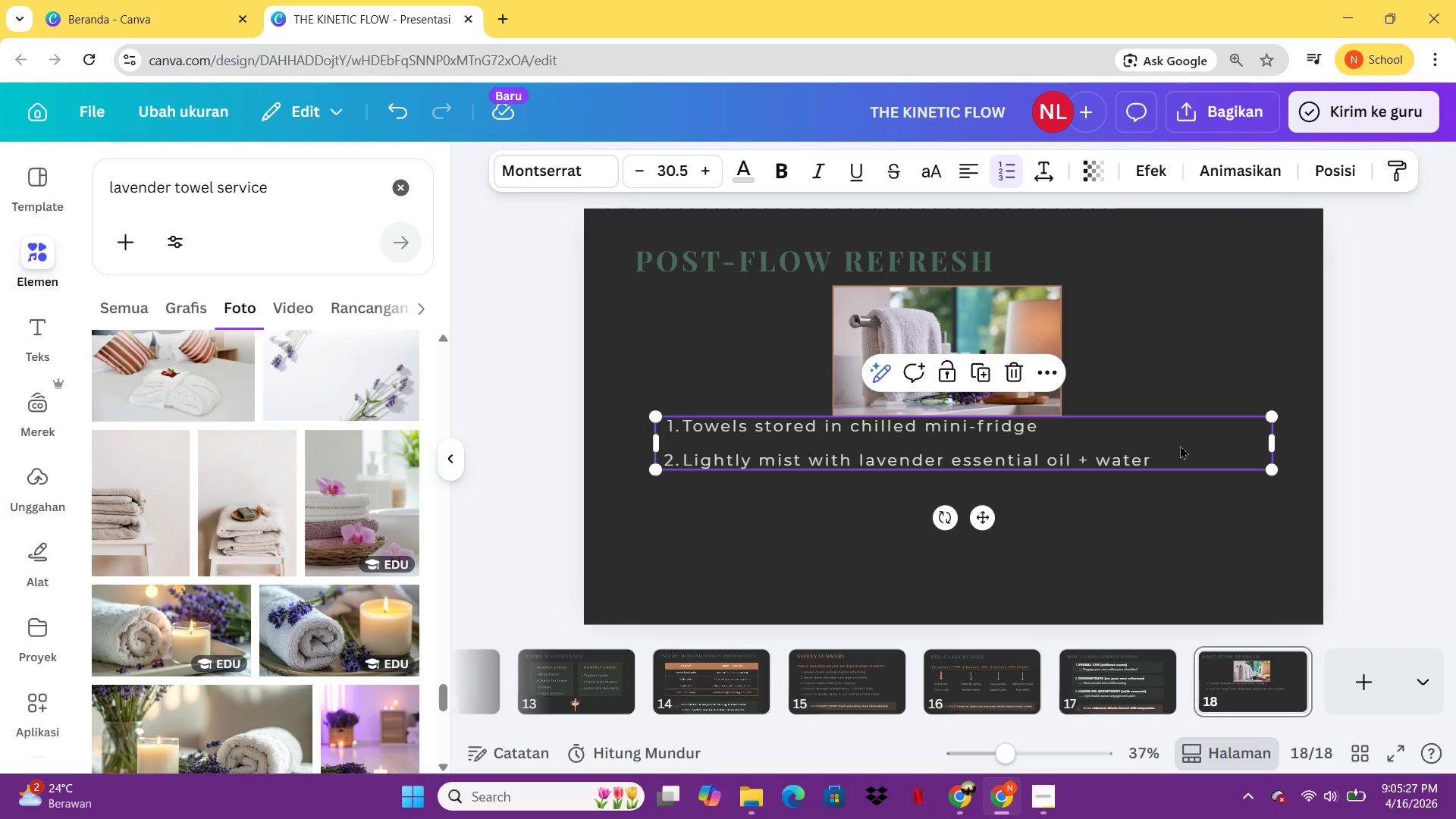 
left_click([1180, 445])
 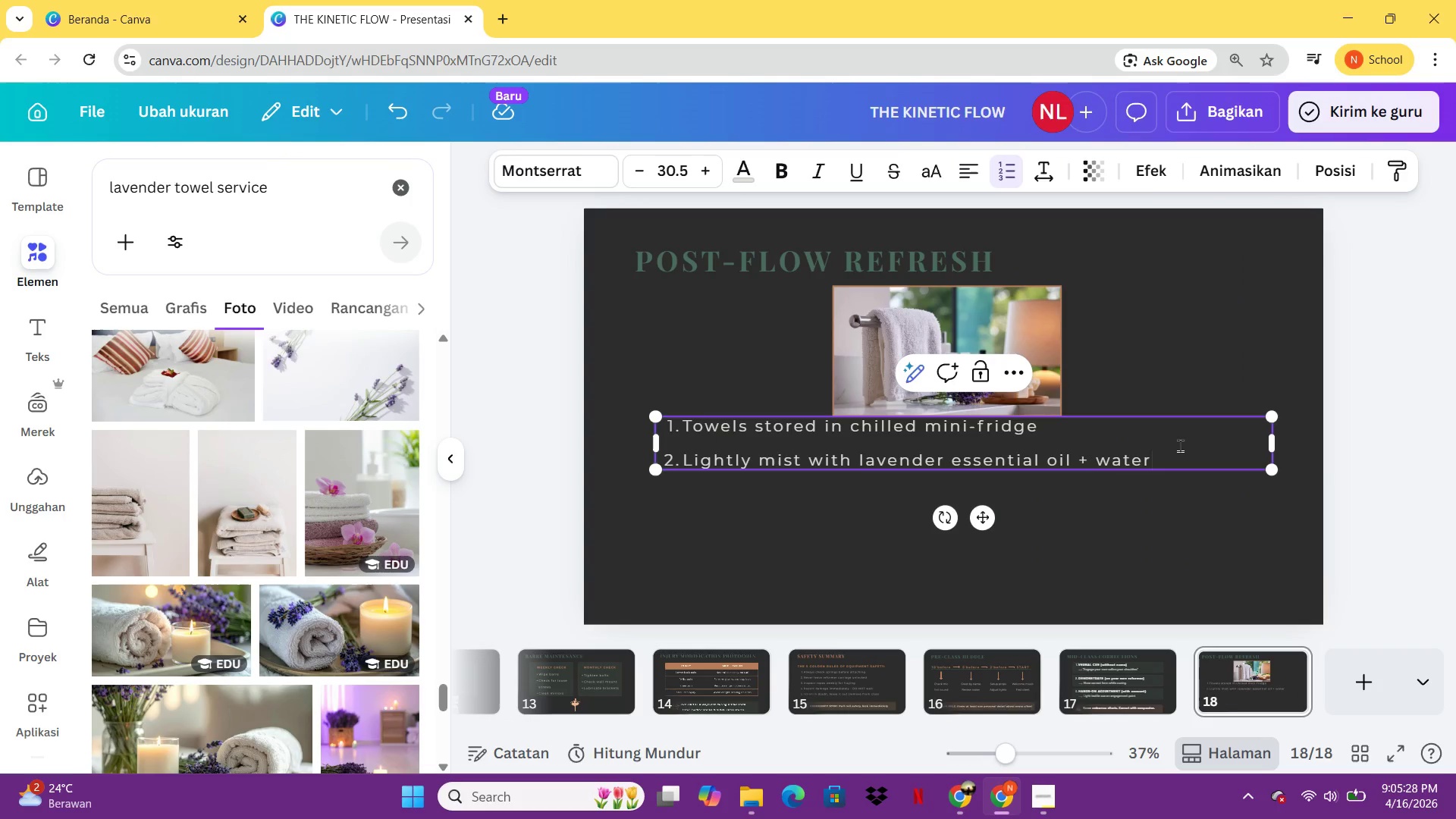 
key(Enter)
 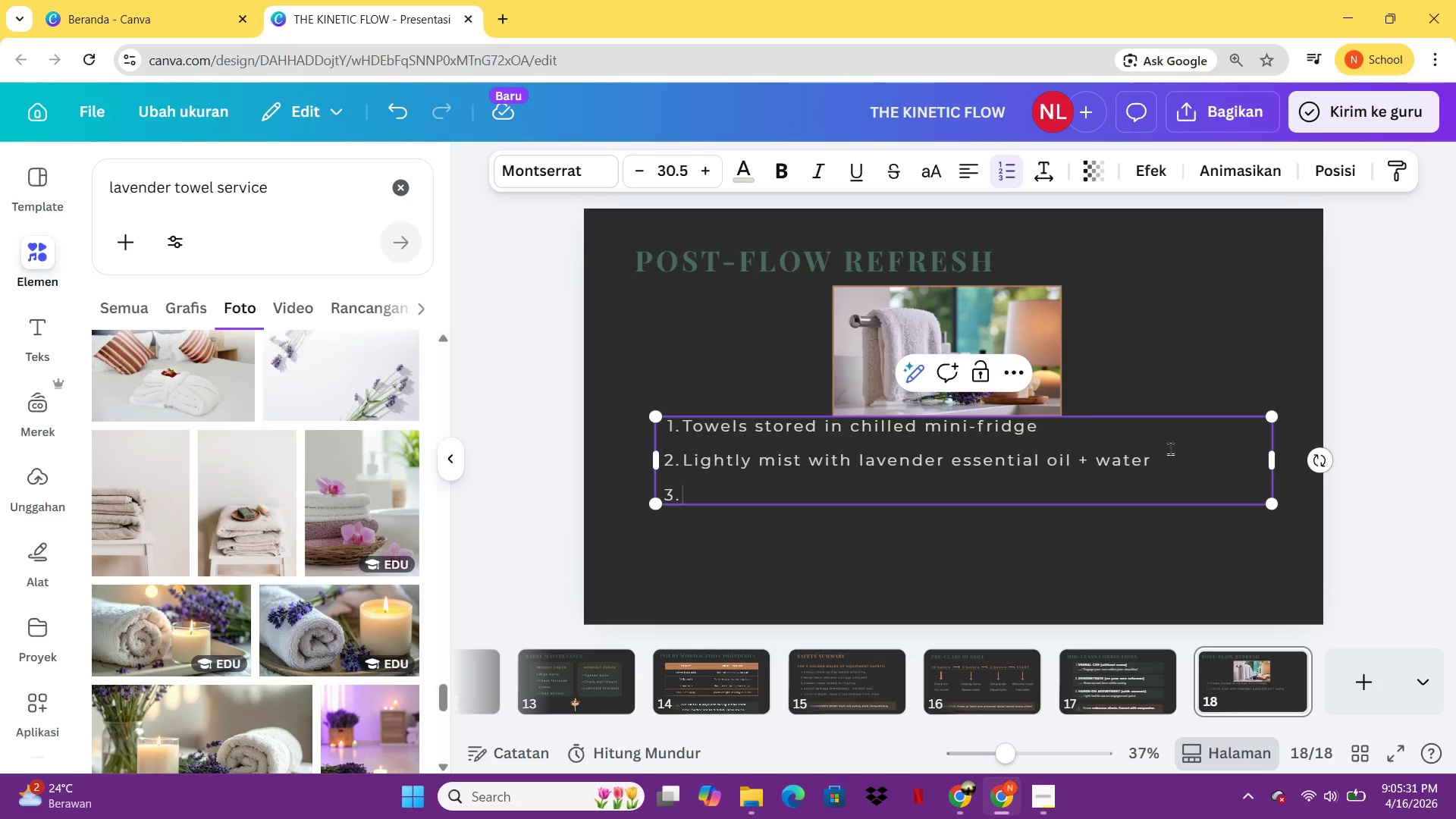 
type(Fold into perfect recc)
key(Backspace)
type(tangle)
 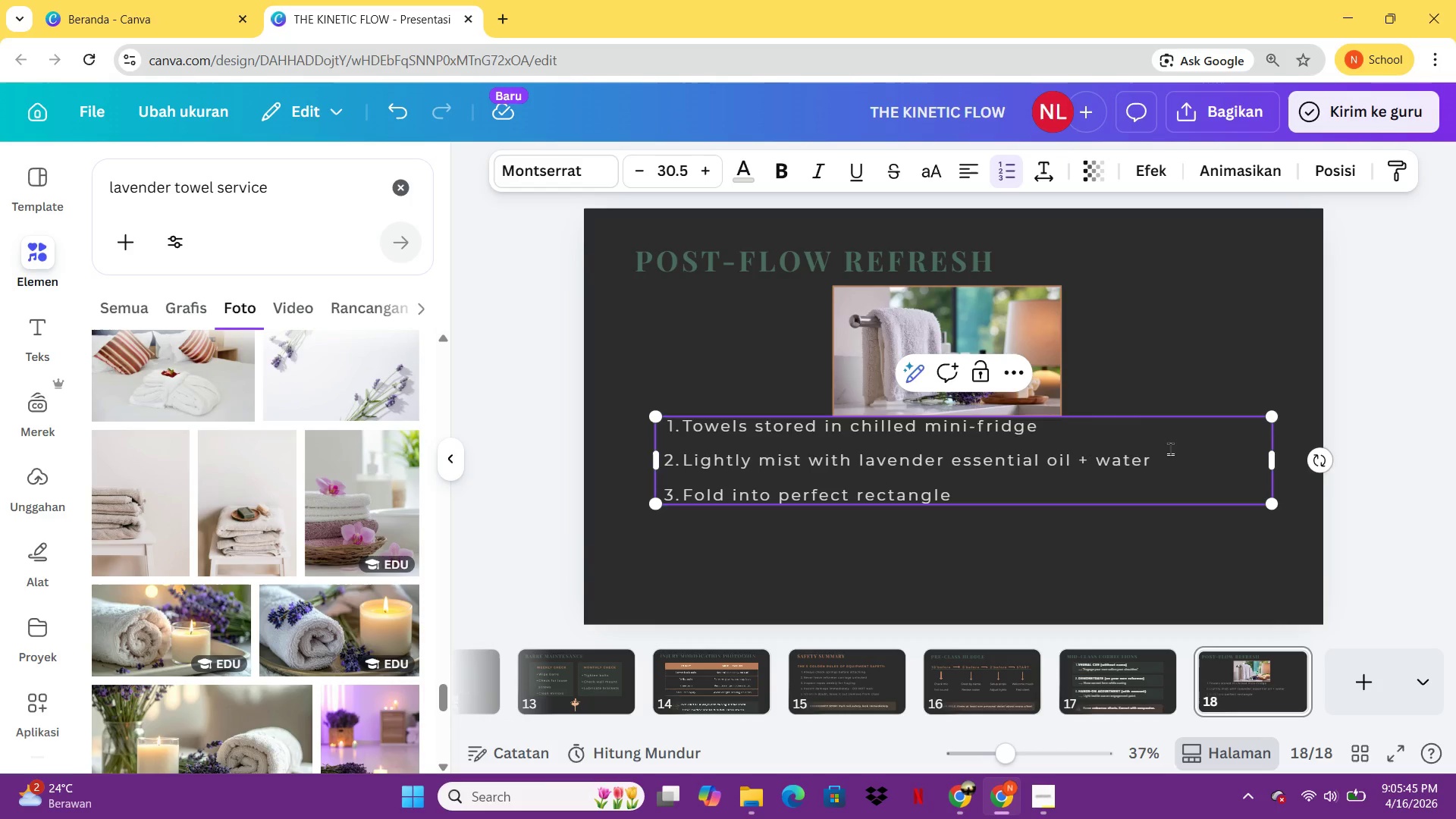 
key(Enter)
 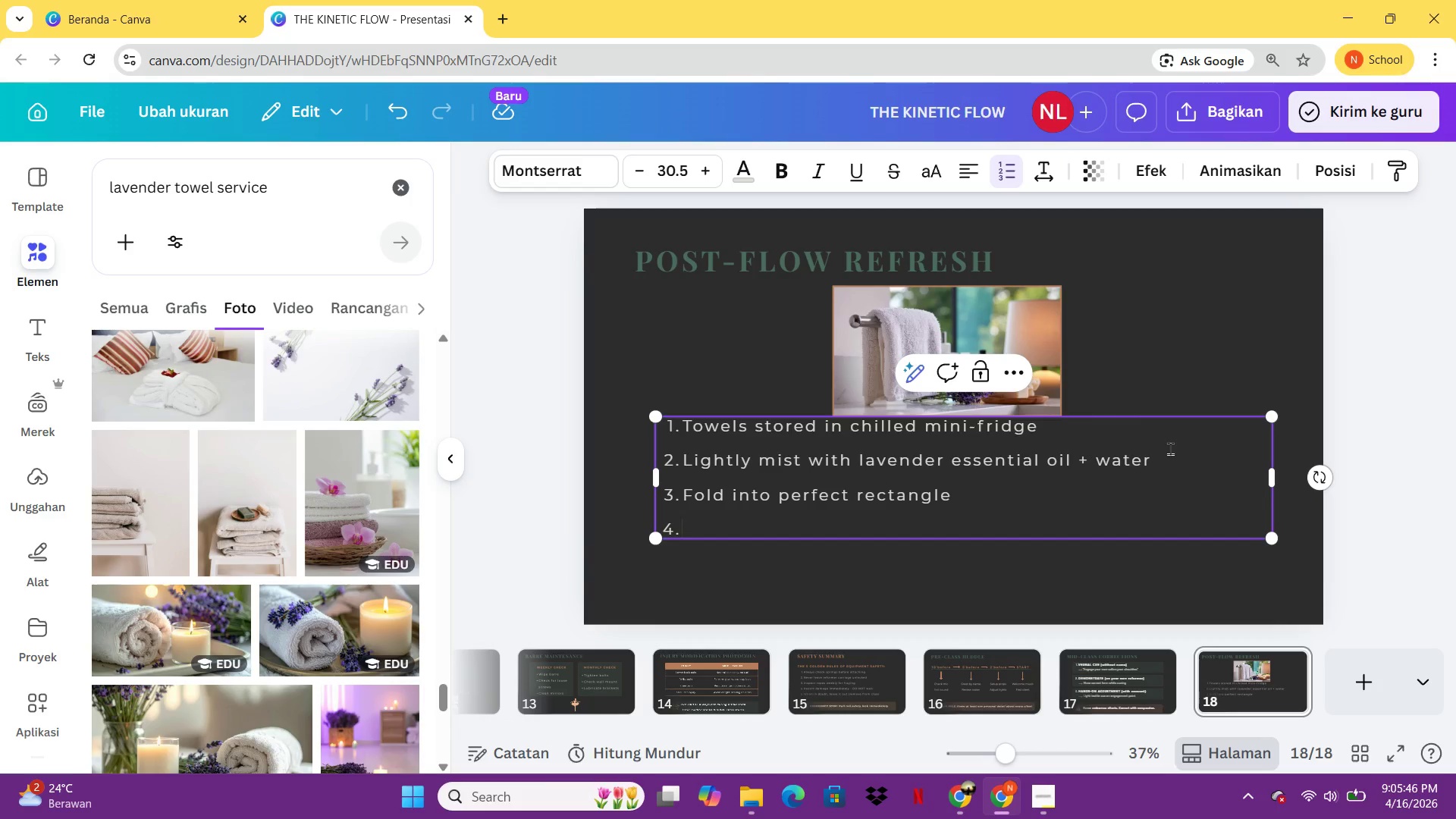 
type(Present with both hands, make eye contaa)
key(Backspace)
type(ct)
 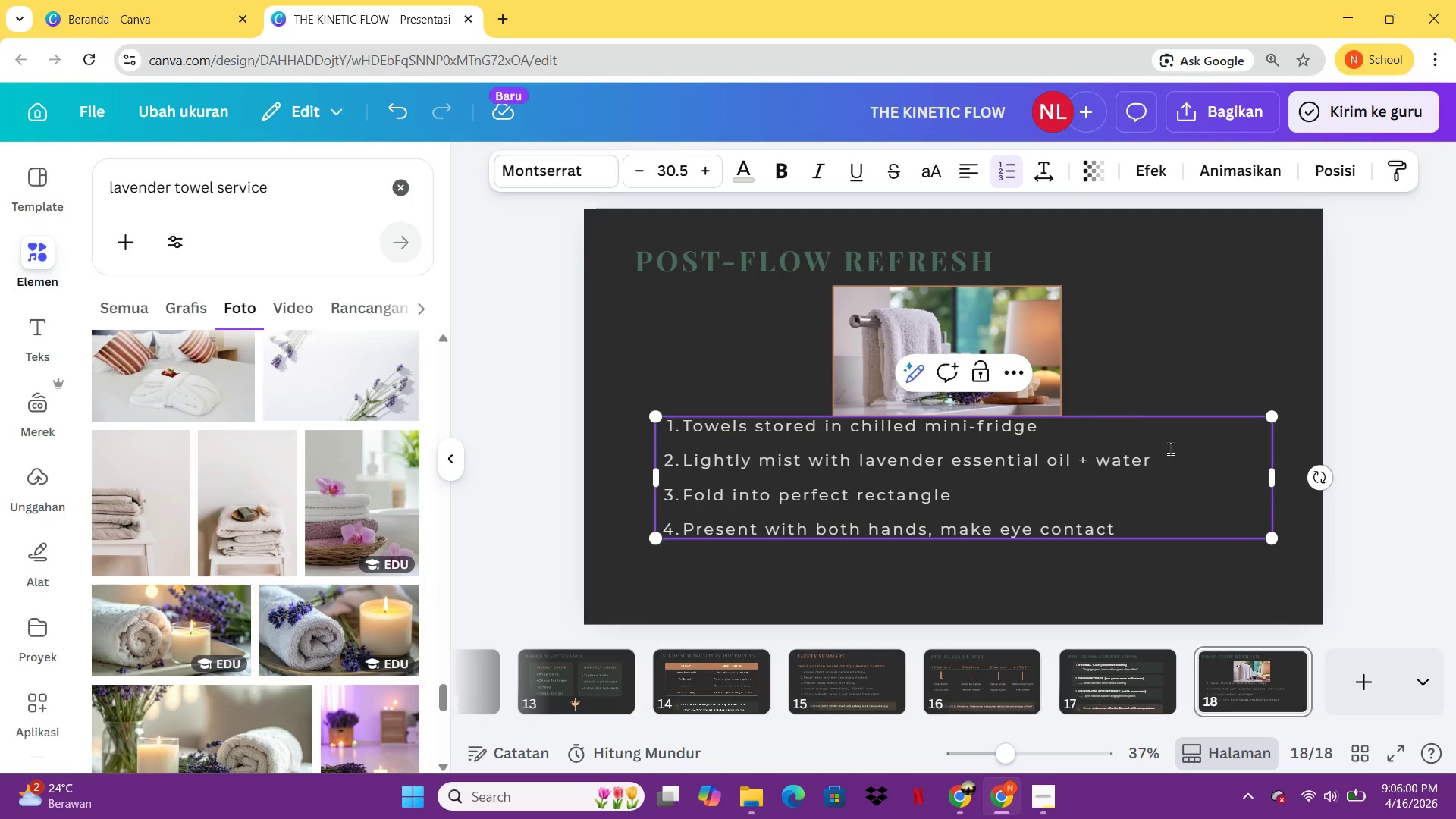 
key(Enter)
 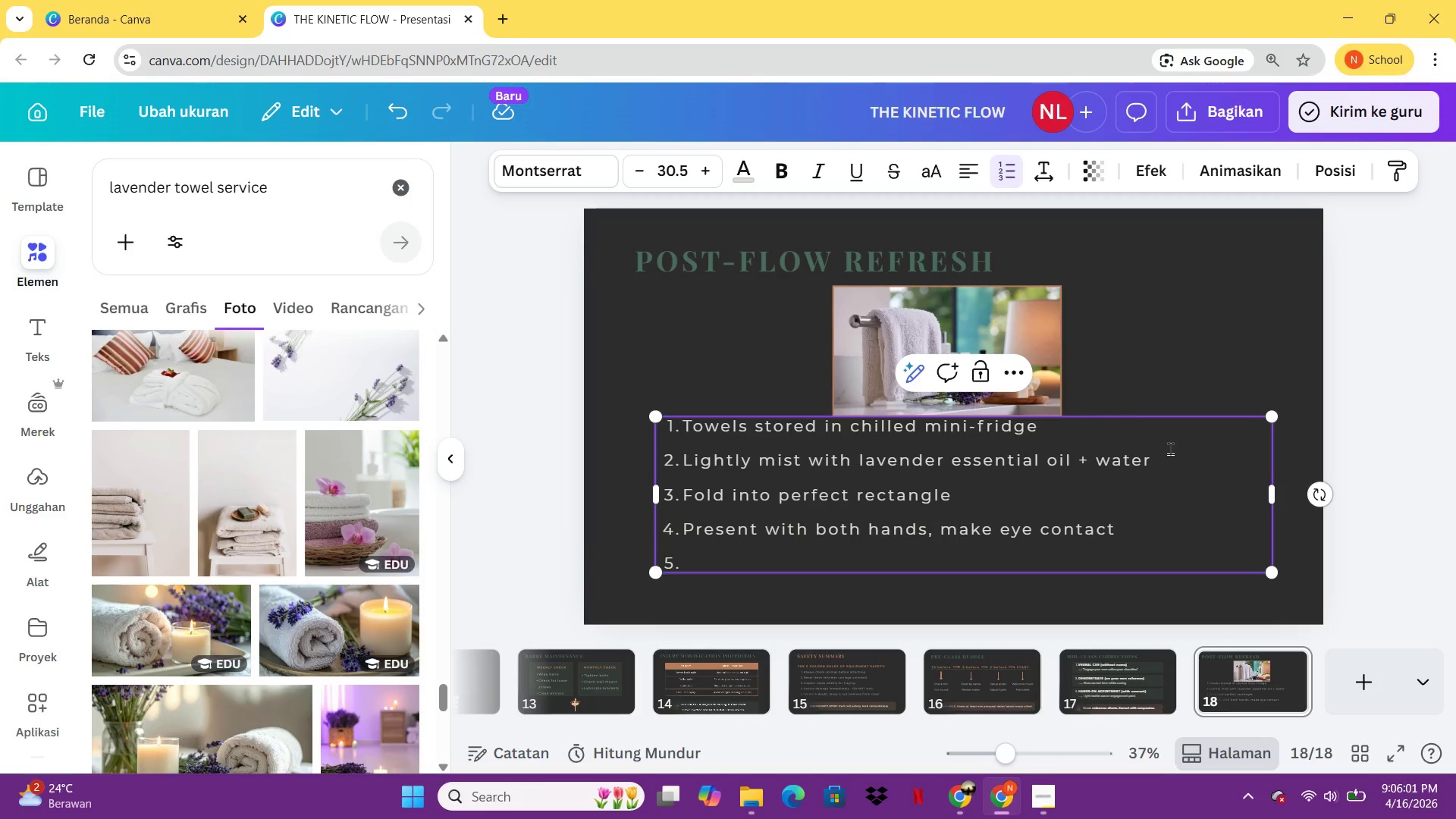 
type(Sy[NumLock]a)
key(Backspace)
key(Backspace)
type(ay )
key(Backspace)
type(: "Thank you for flowing with us today")
 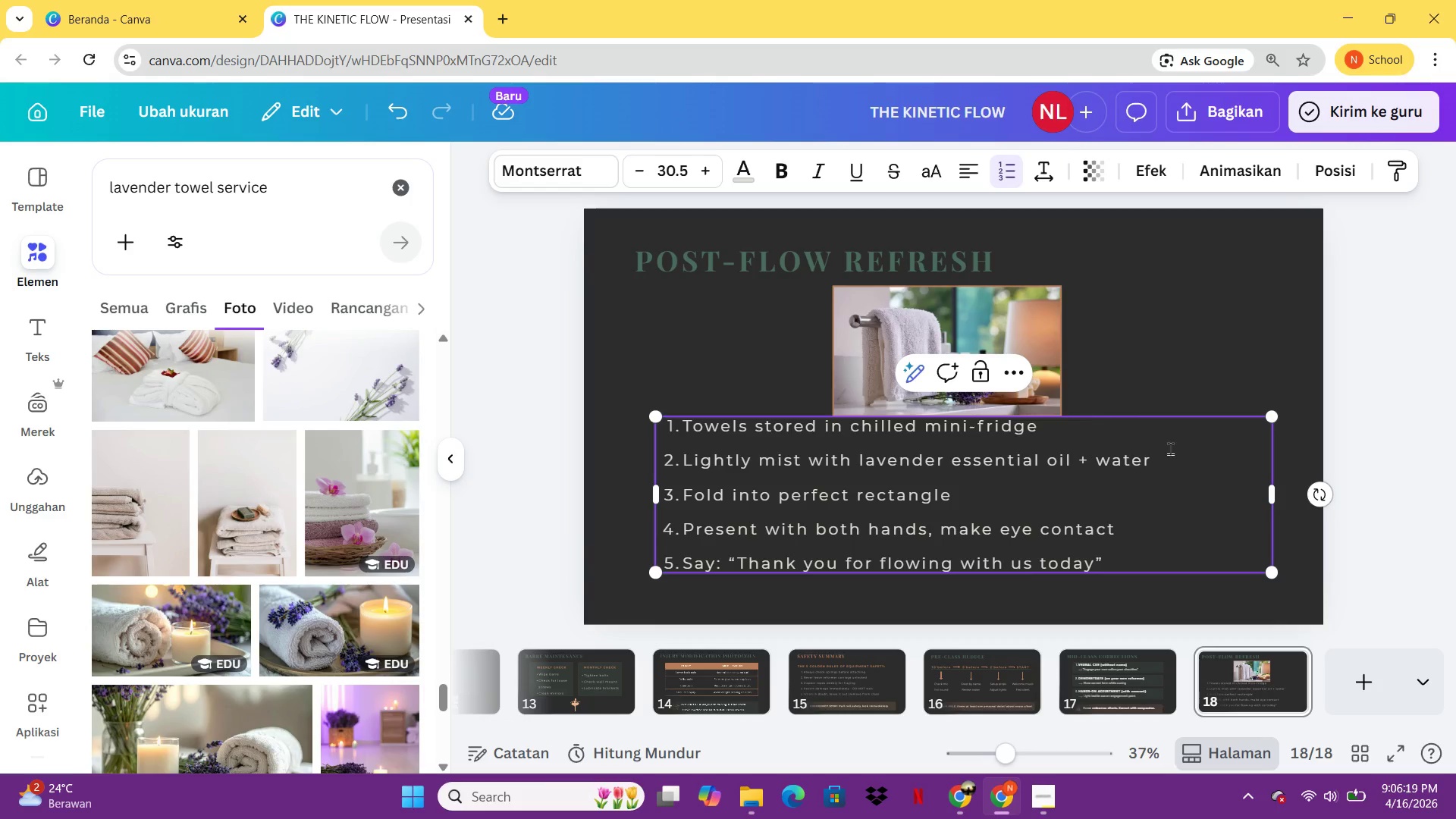 
left_click_drag(start_coordinate=[1117, 564], to_coordinate=[732, 559])
 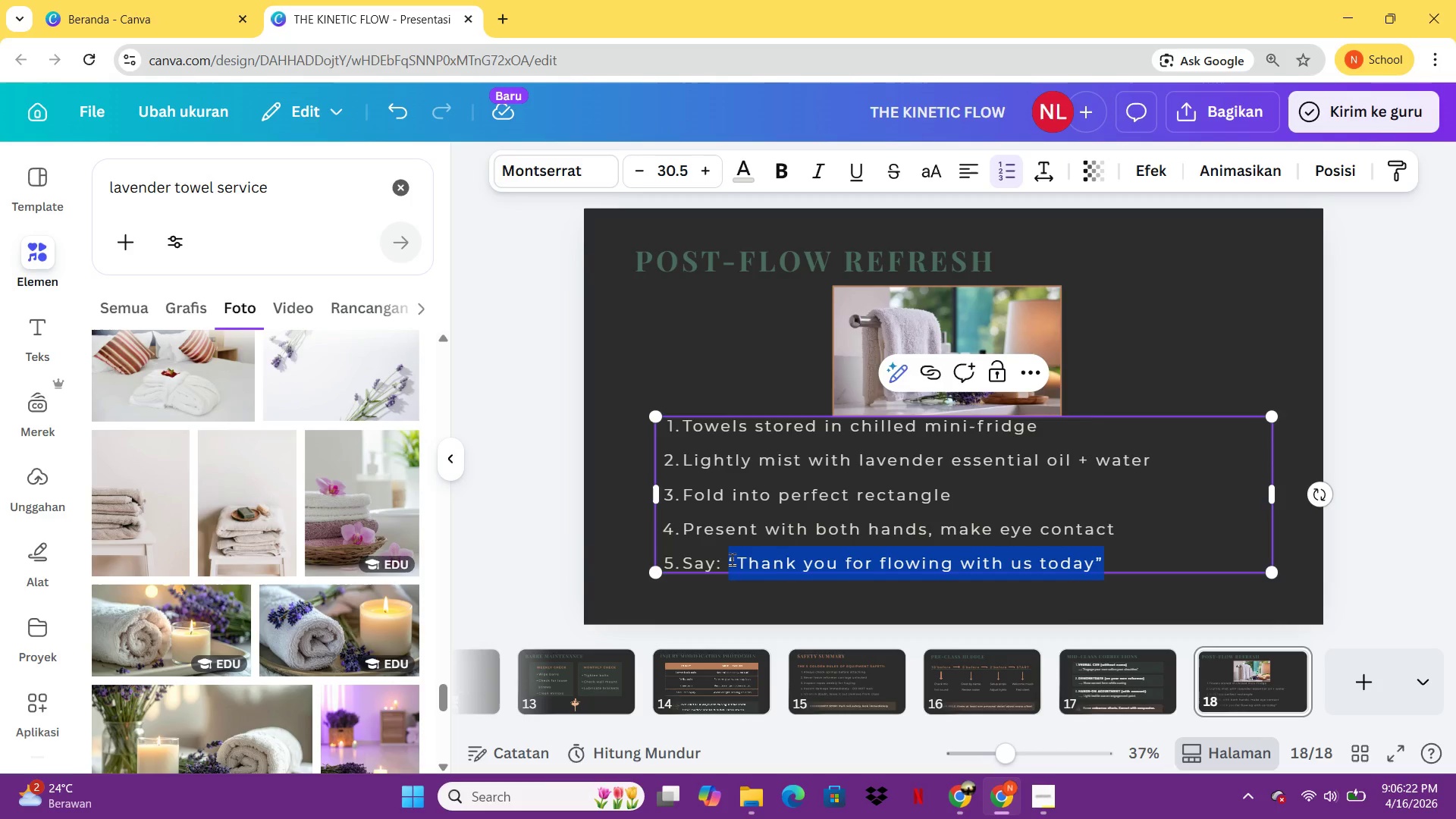 
key(Control+I)
 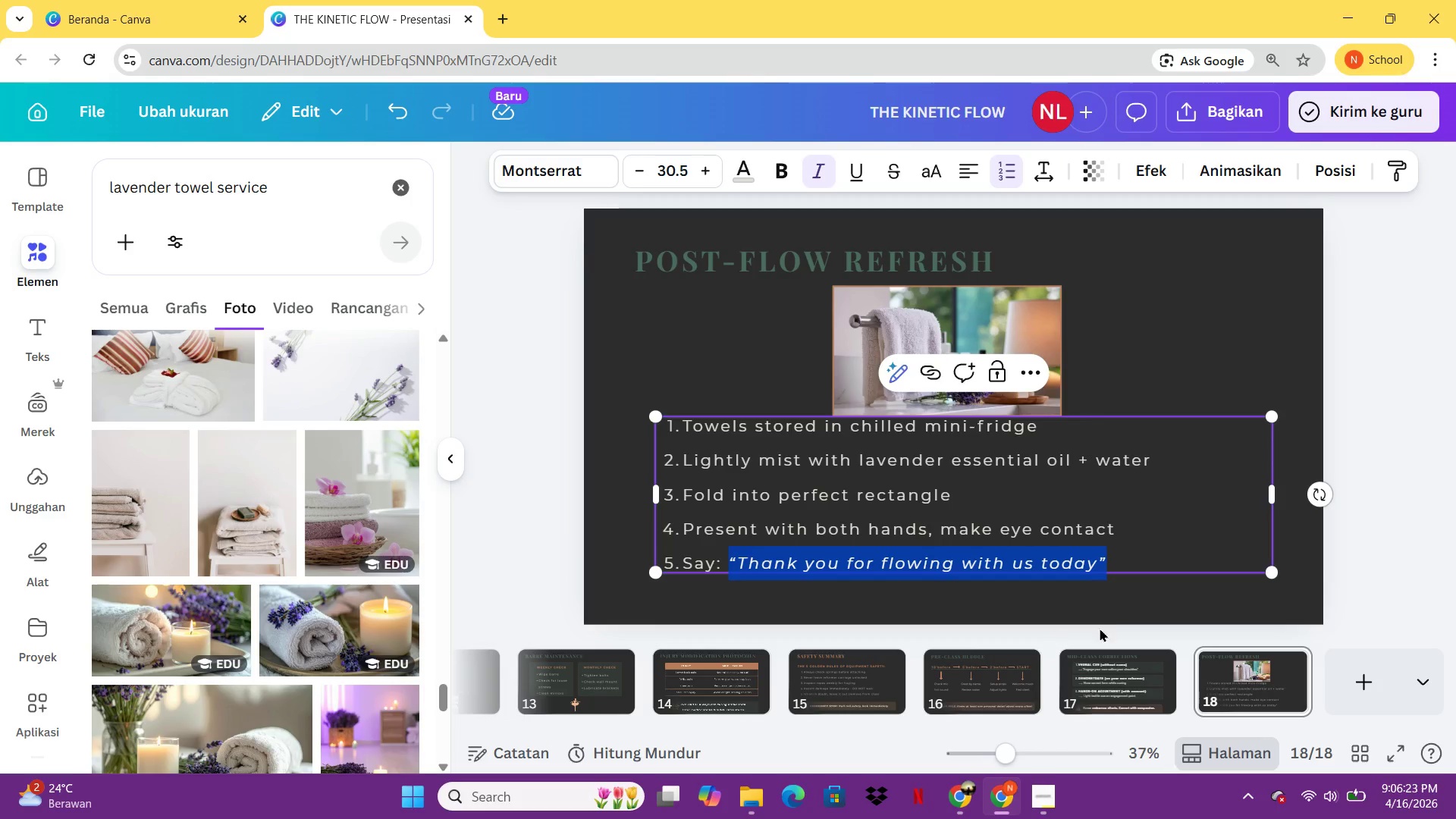 
left_click([1116, 626])
 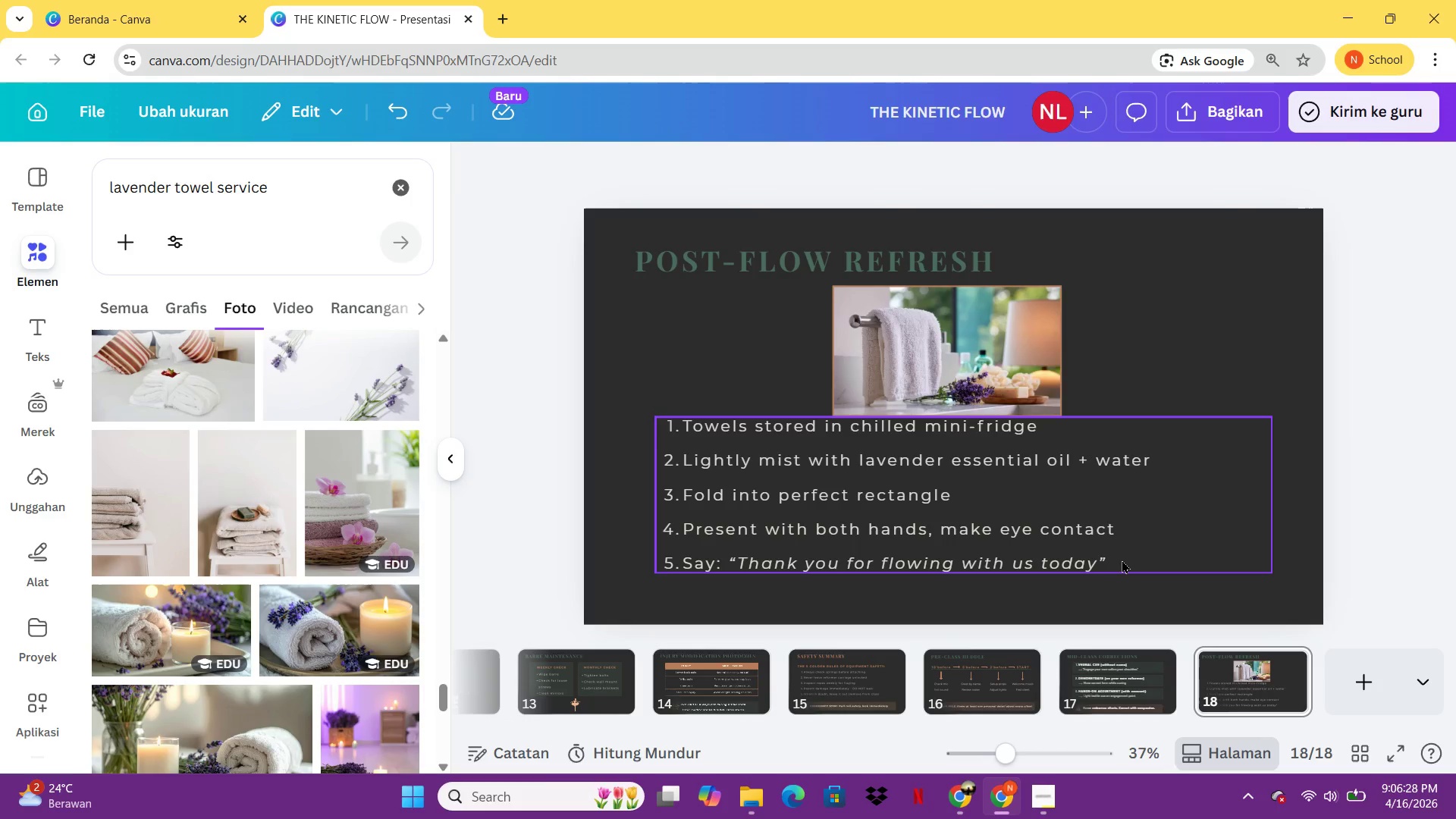 
wait(9.27)
 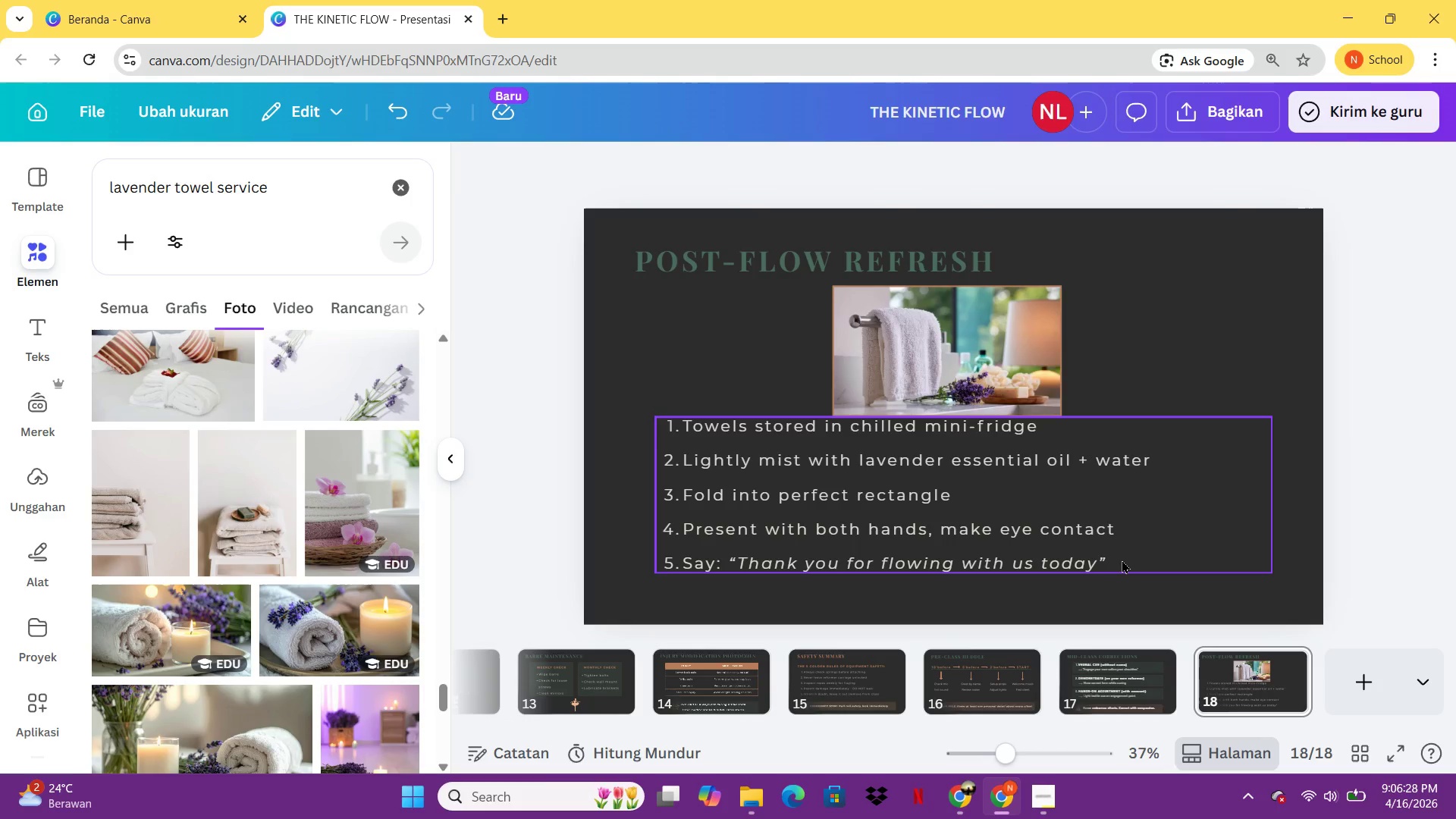 
left_click([1098, 693])
 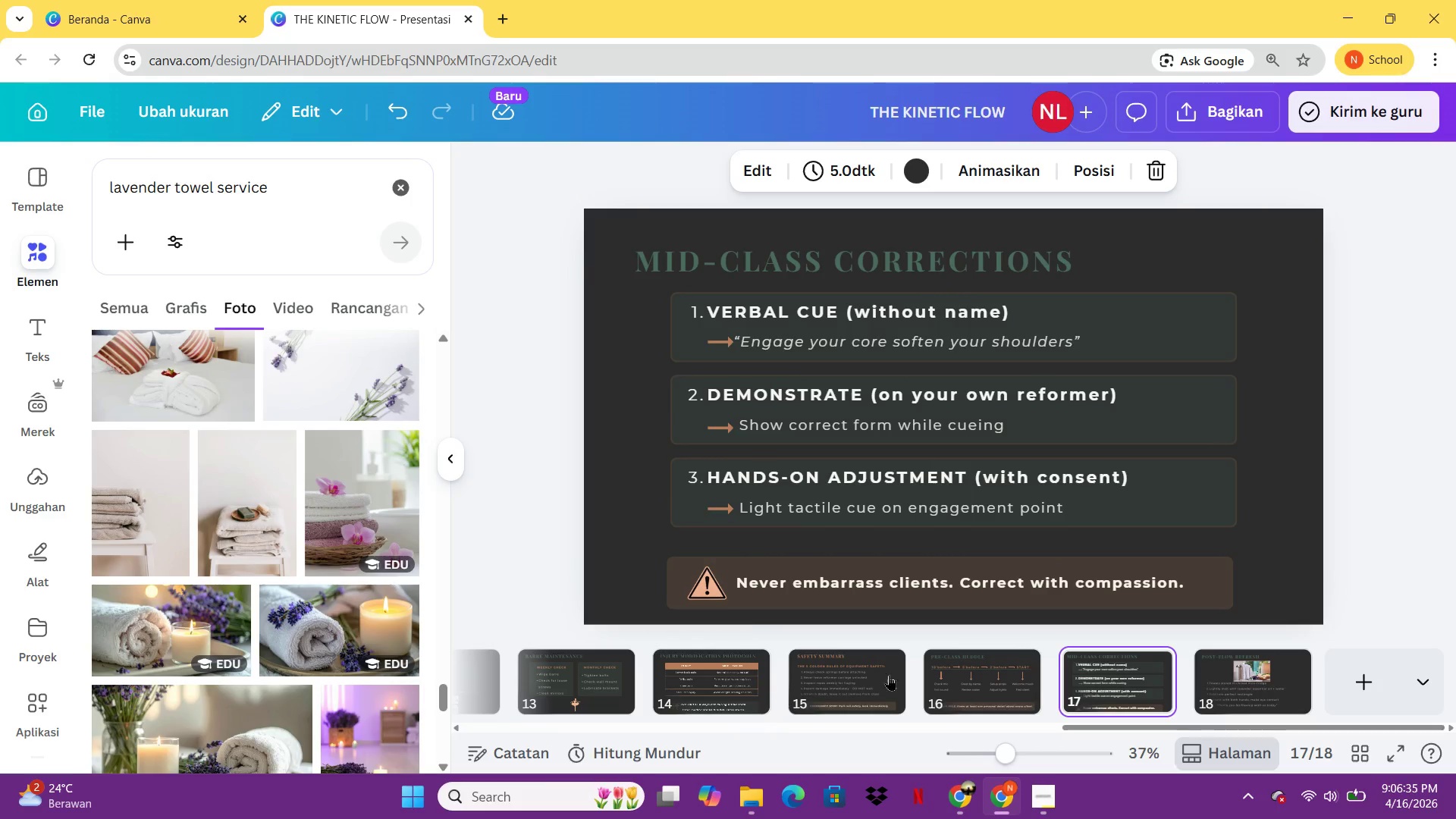 
left_click([870, 684])
 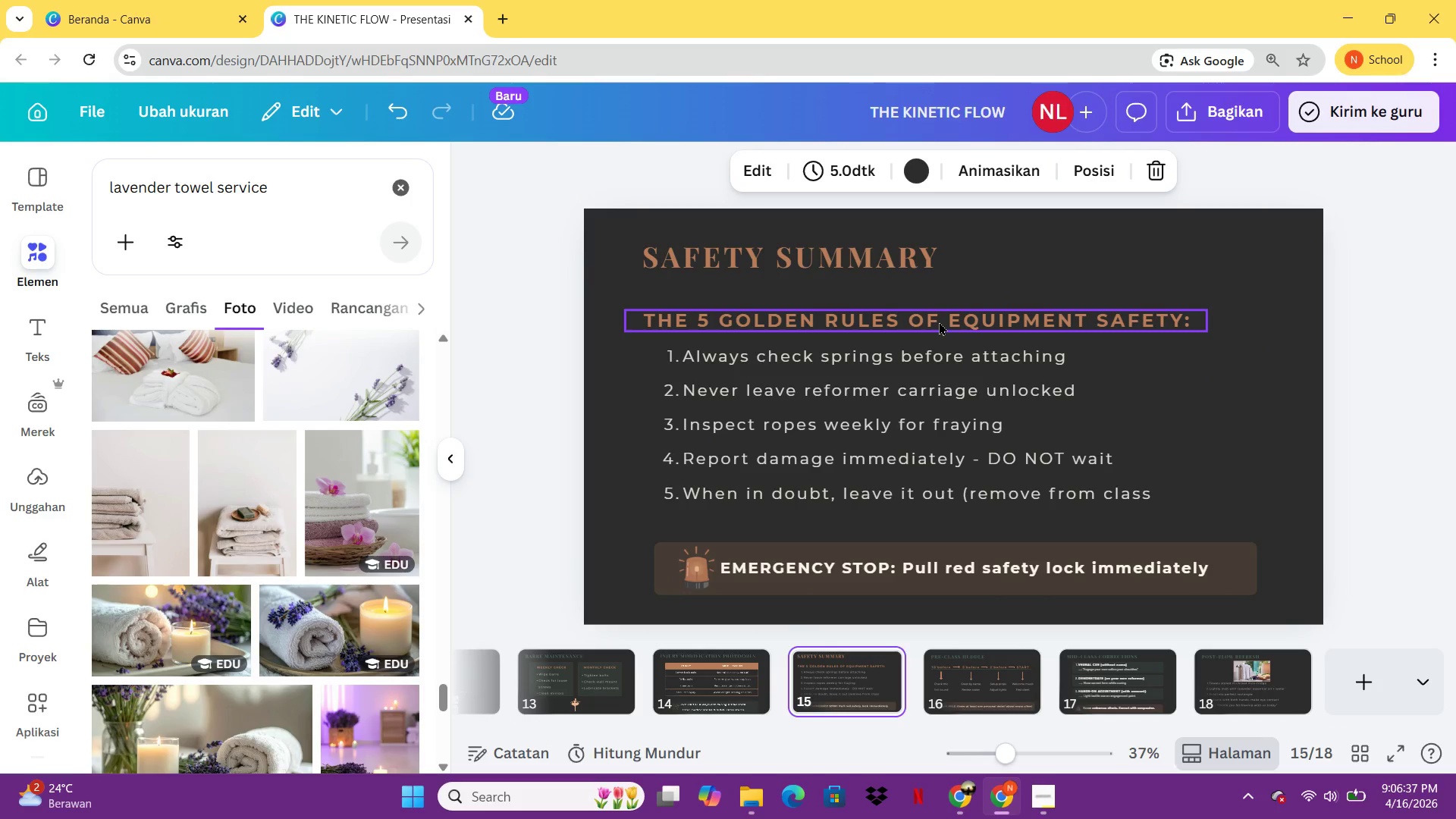 
left_click([939, 322])
 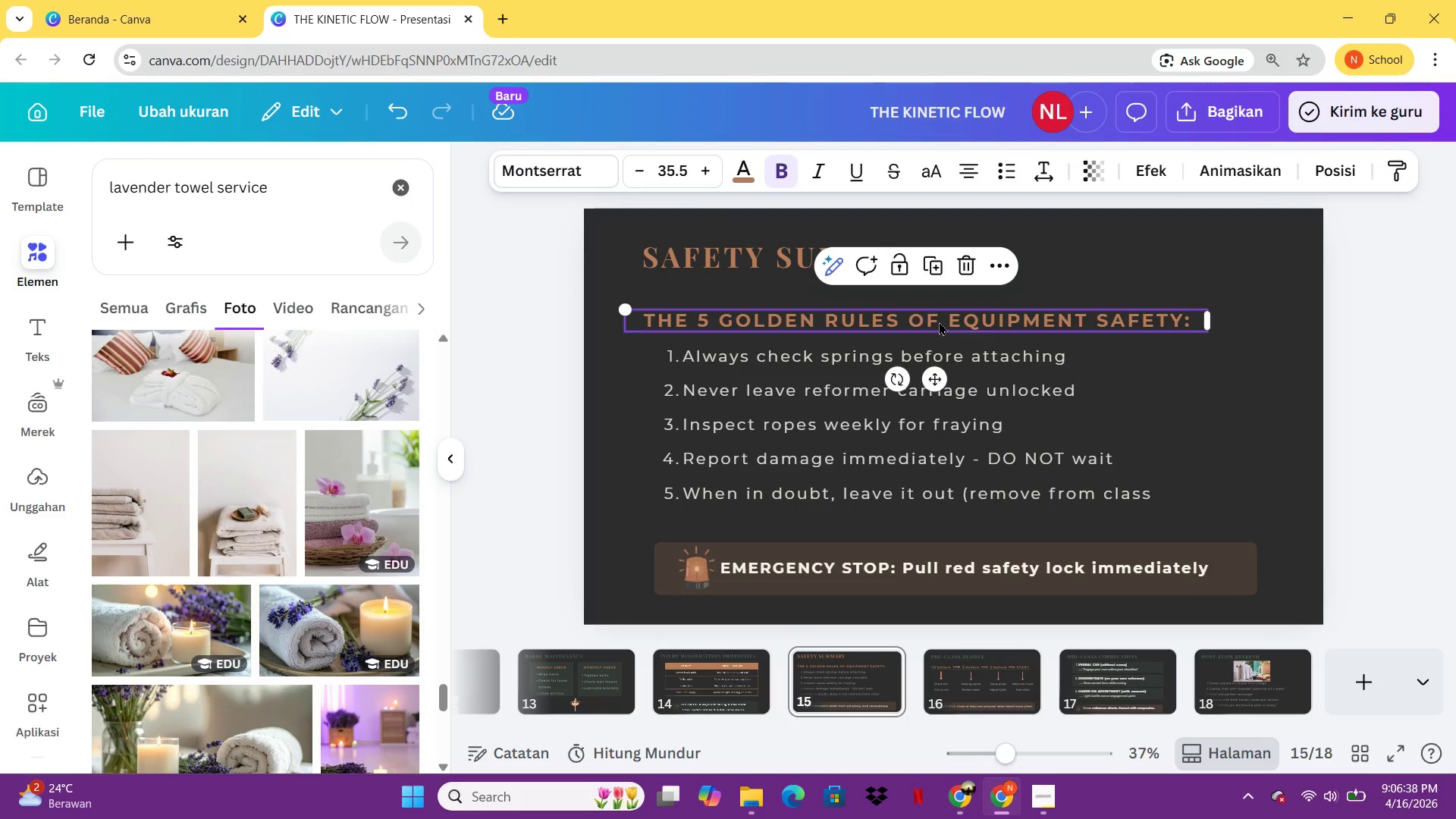 
key(Control+ControlLeft)
 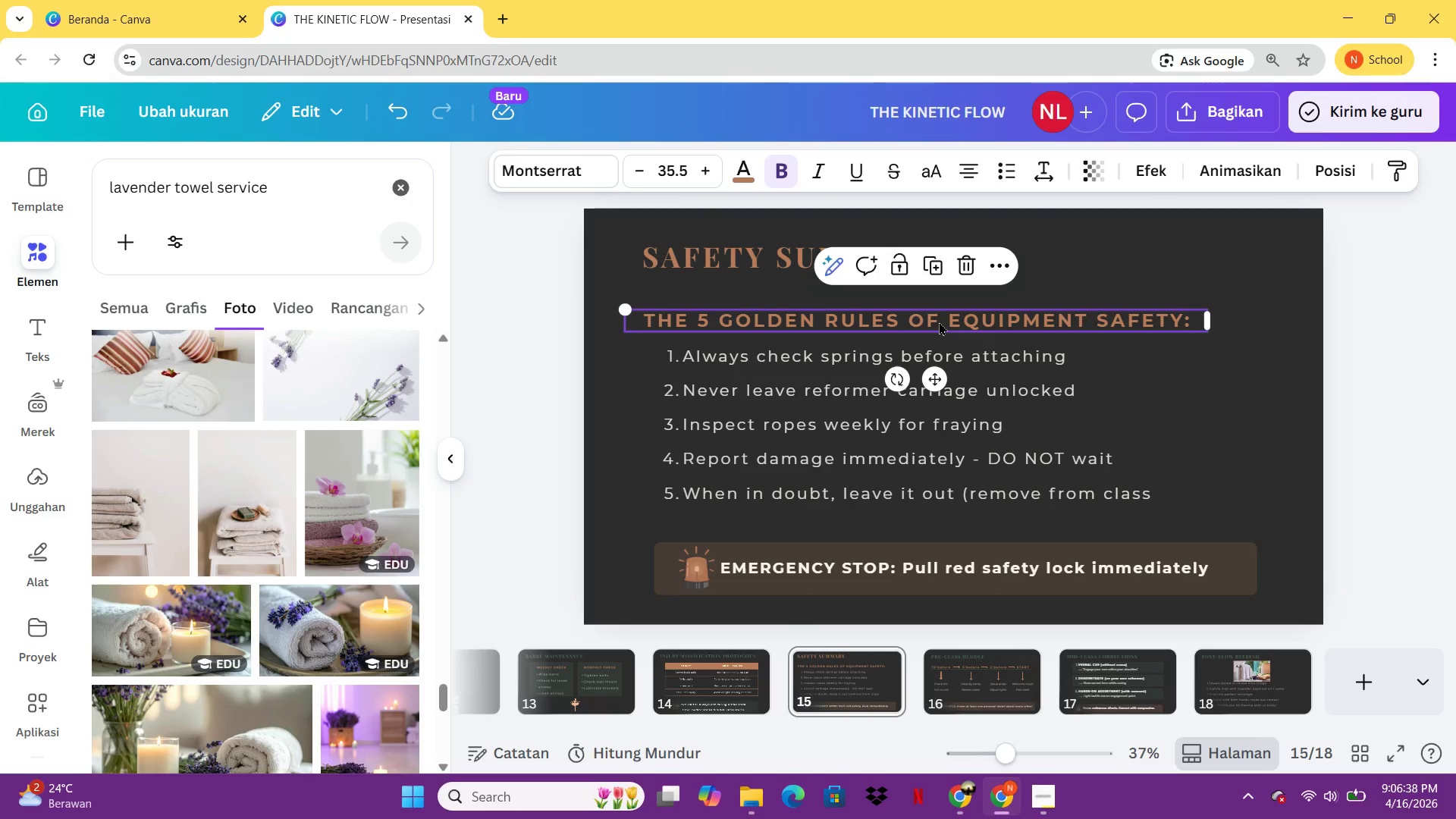 
key(Control+C)
 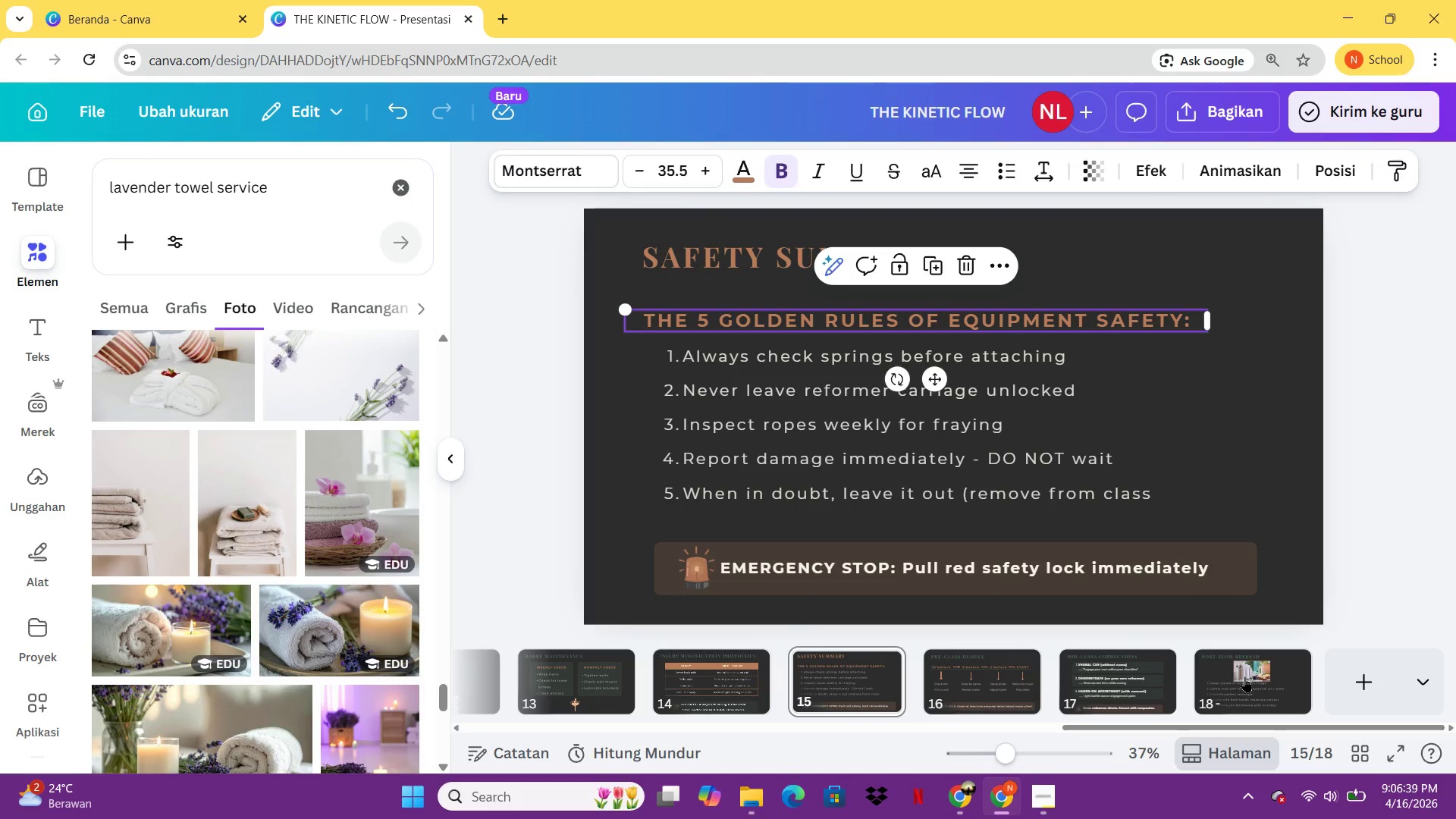 
left_click([1244, 676])
 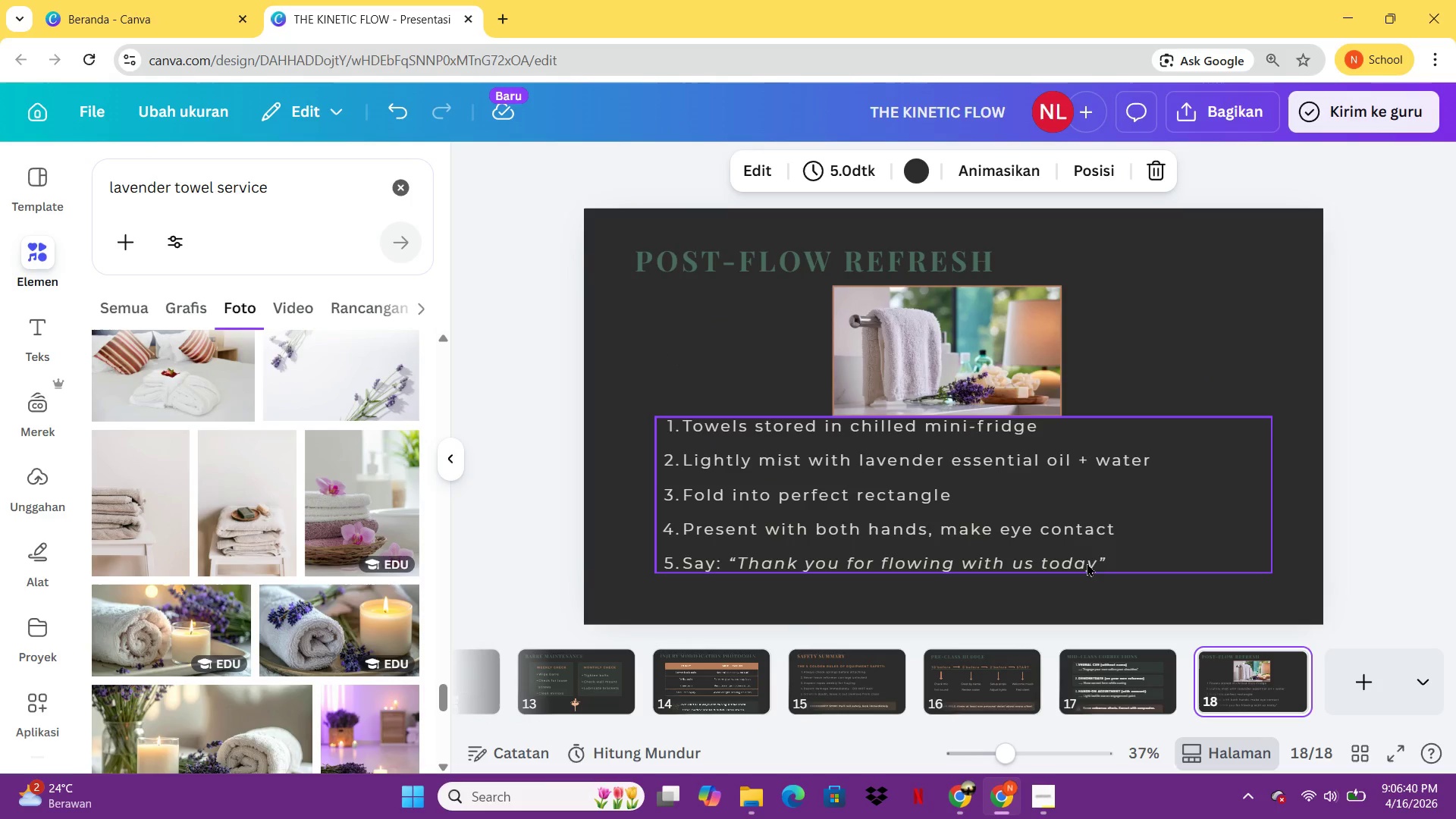 
key(Control+V)
 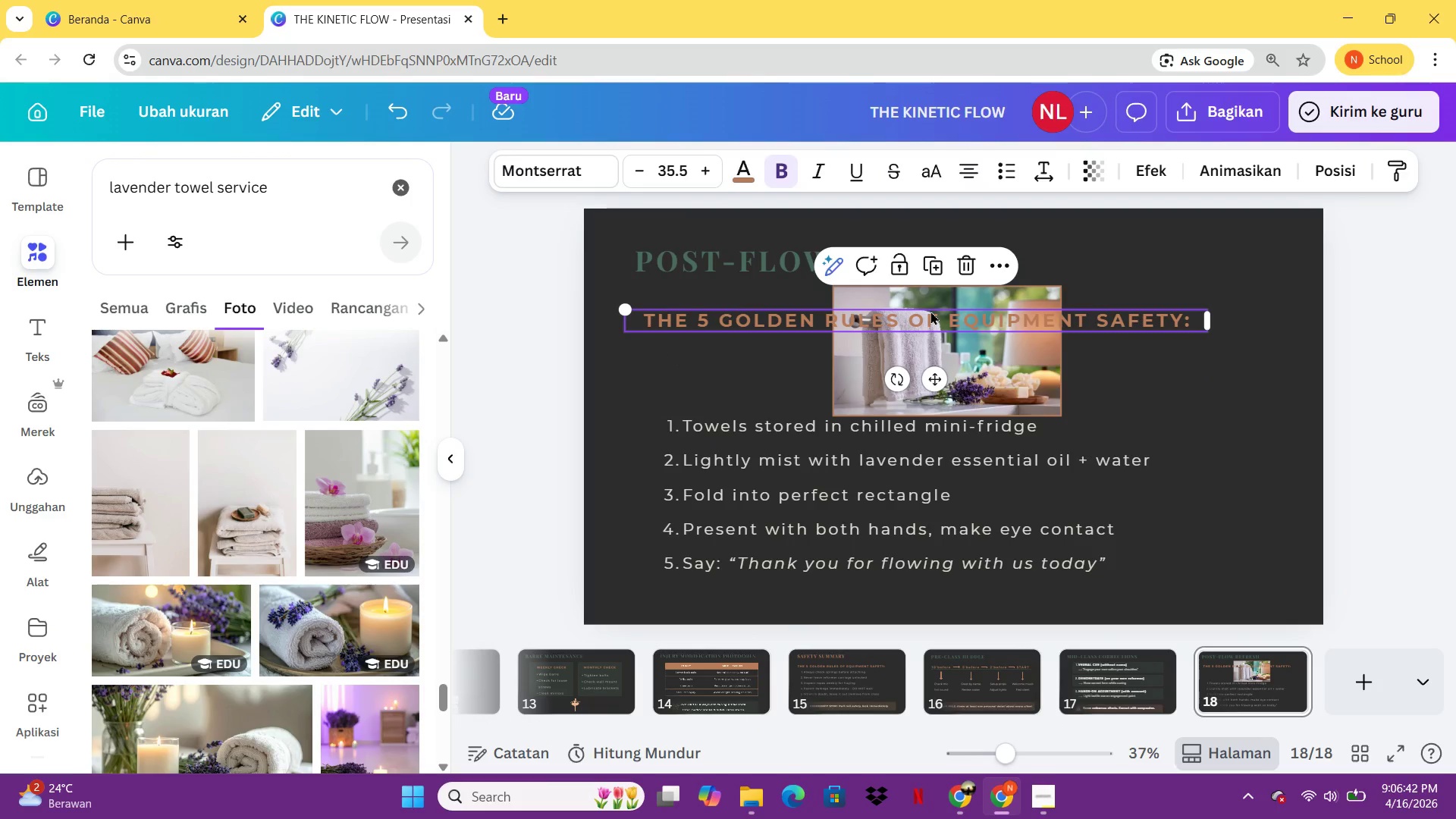 
double_click([930, 311])
 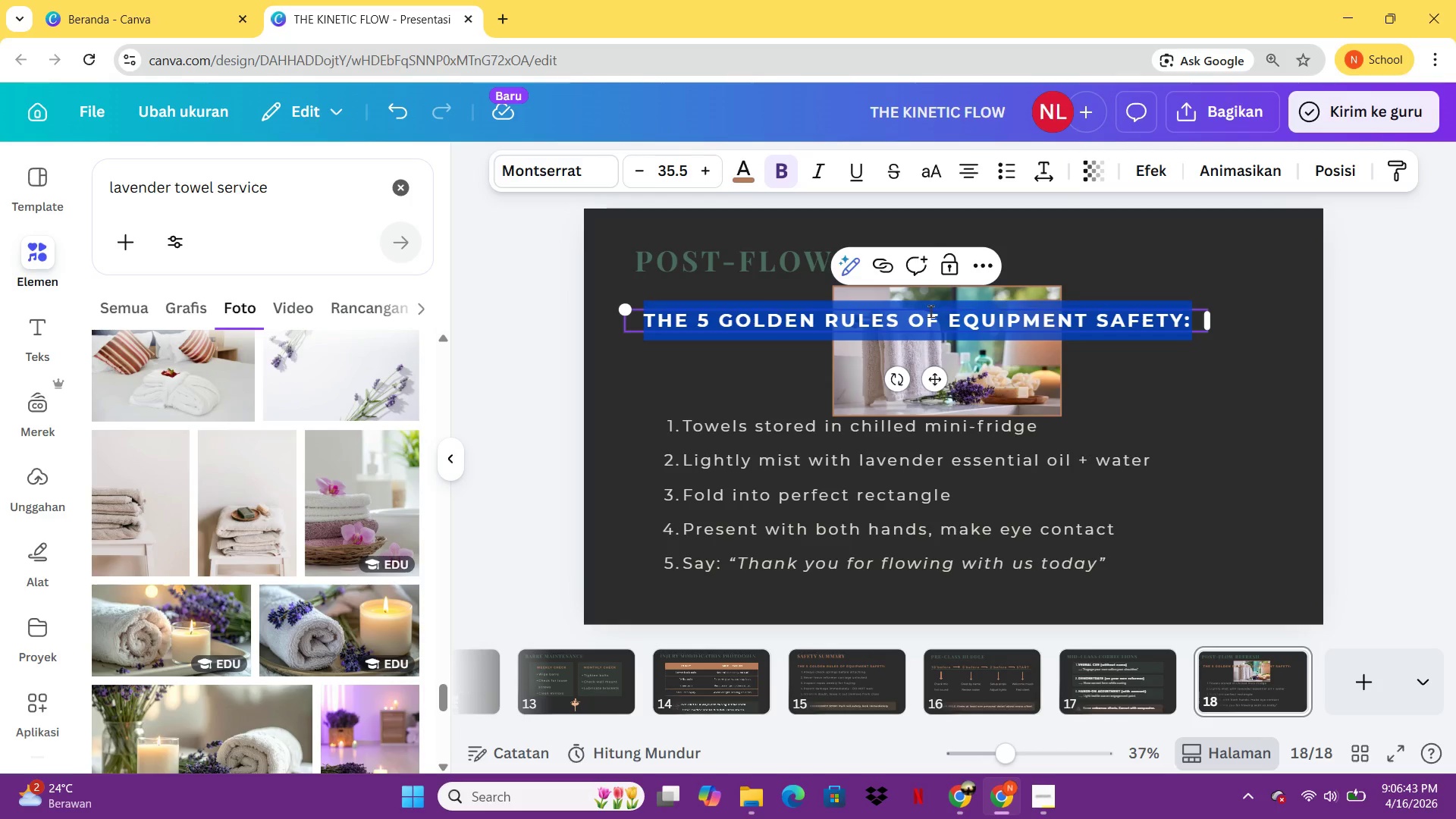 
type(LAVENDER TOWEL PROTOCOL:)
 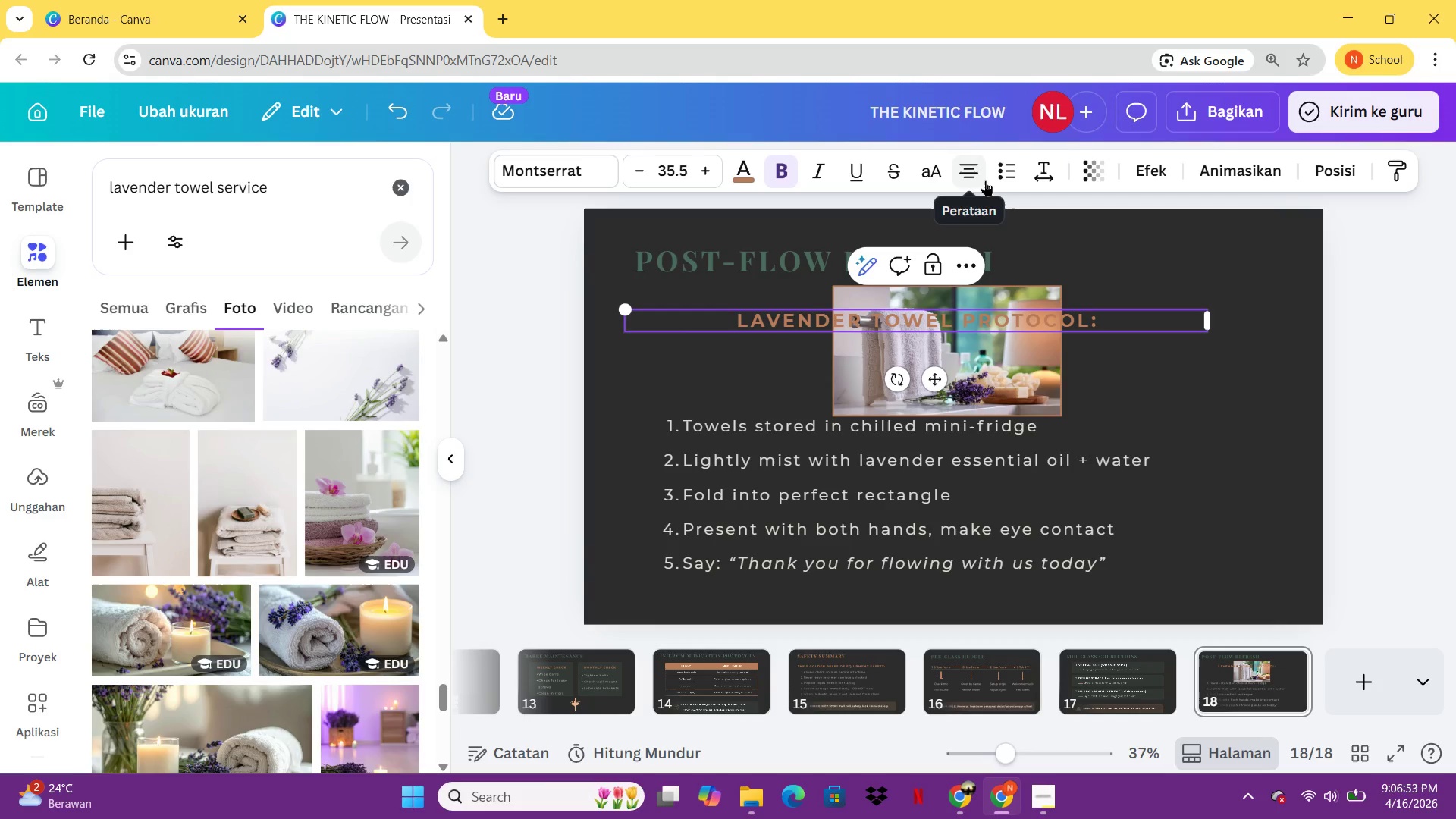 
left_click([984, 180])
 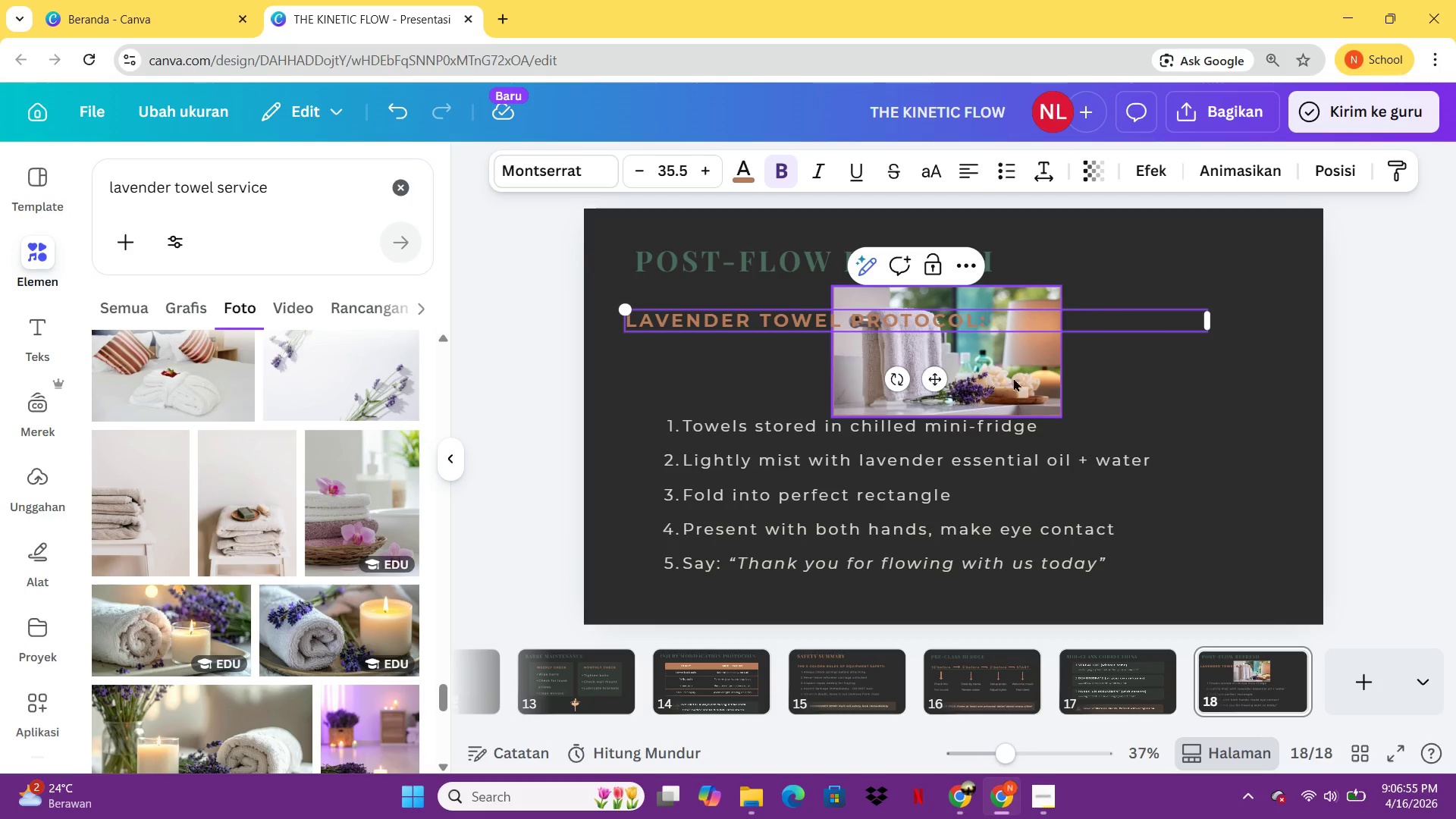 
left_click([1012, 372])
 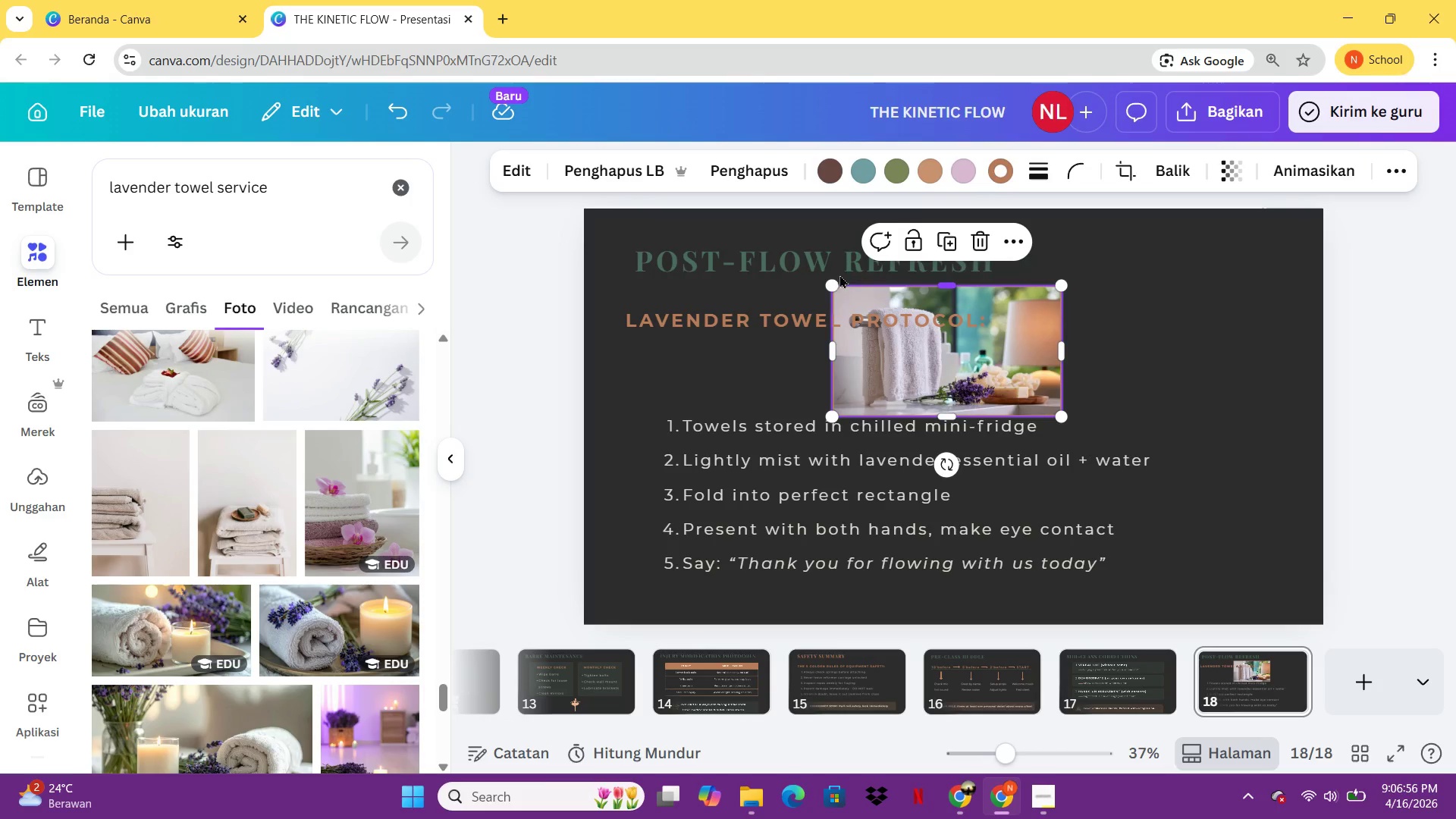 
left_click_drag(start_coordinate=[836, 270], to_coordinate=[832, 255])
 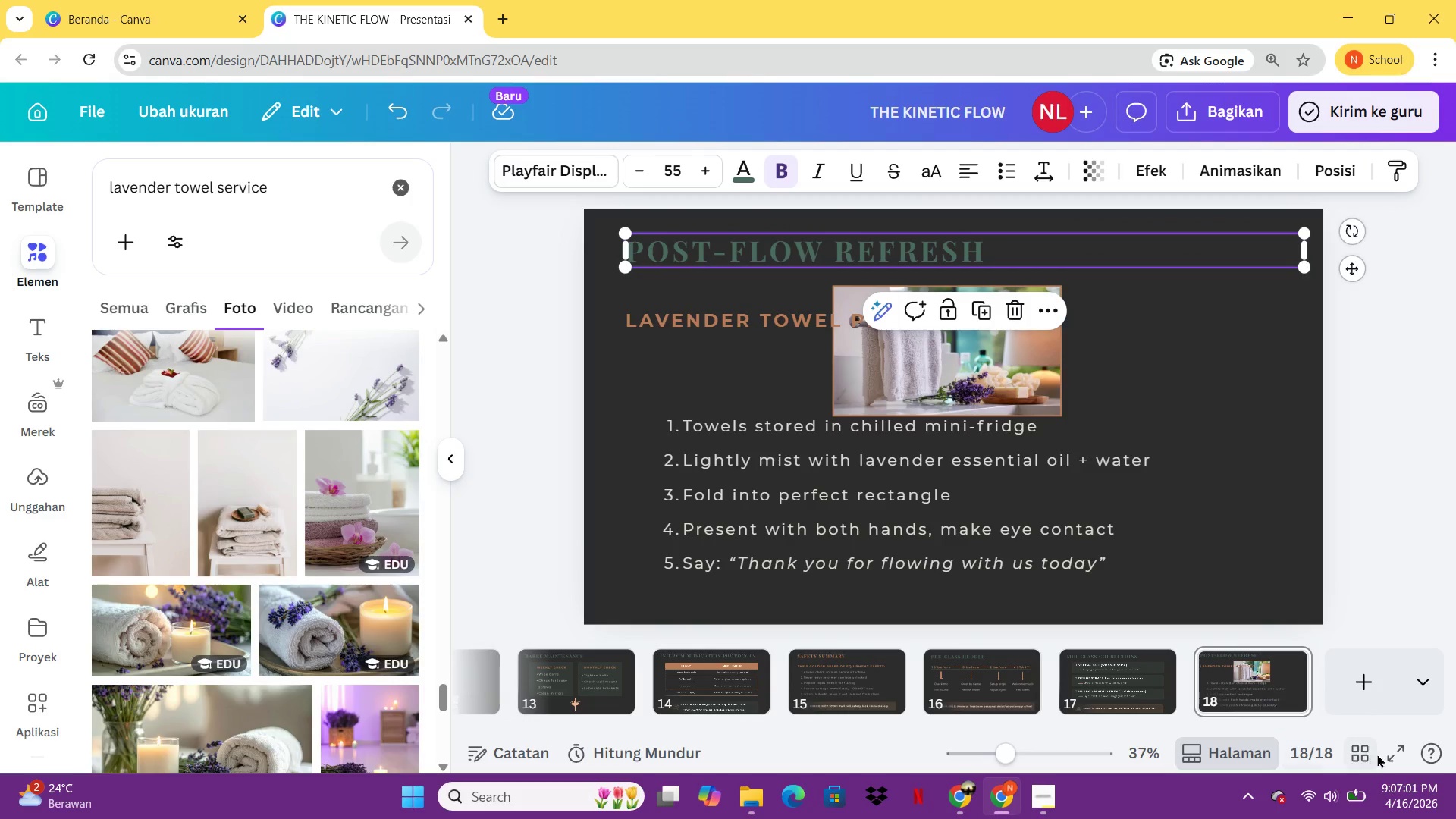 
left_click([1382, 753])
 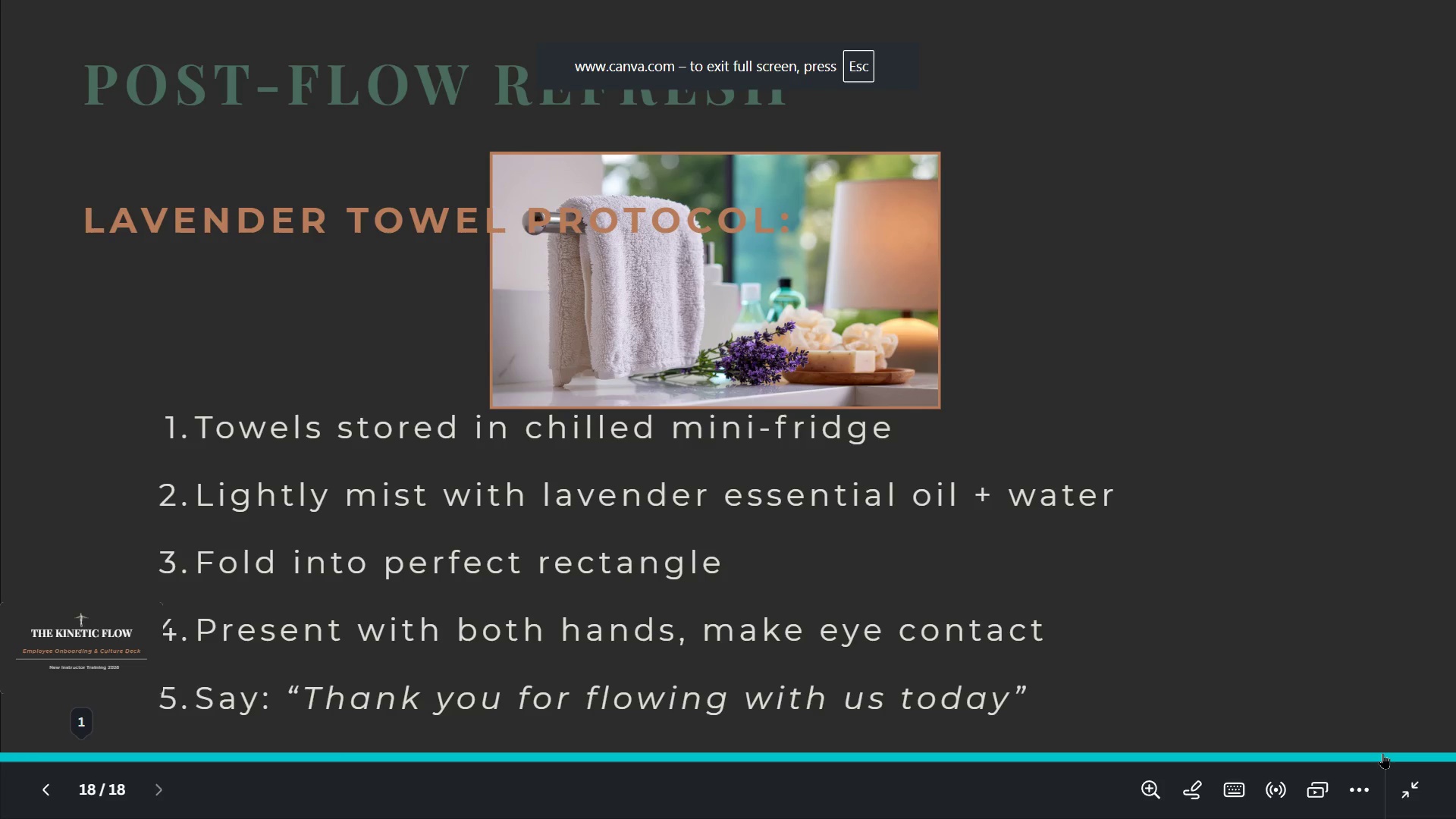 
key(Escape)
 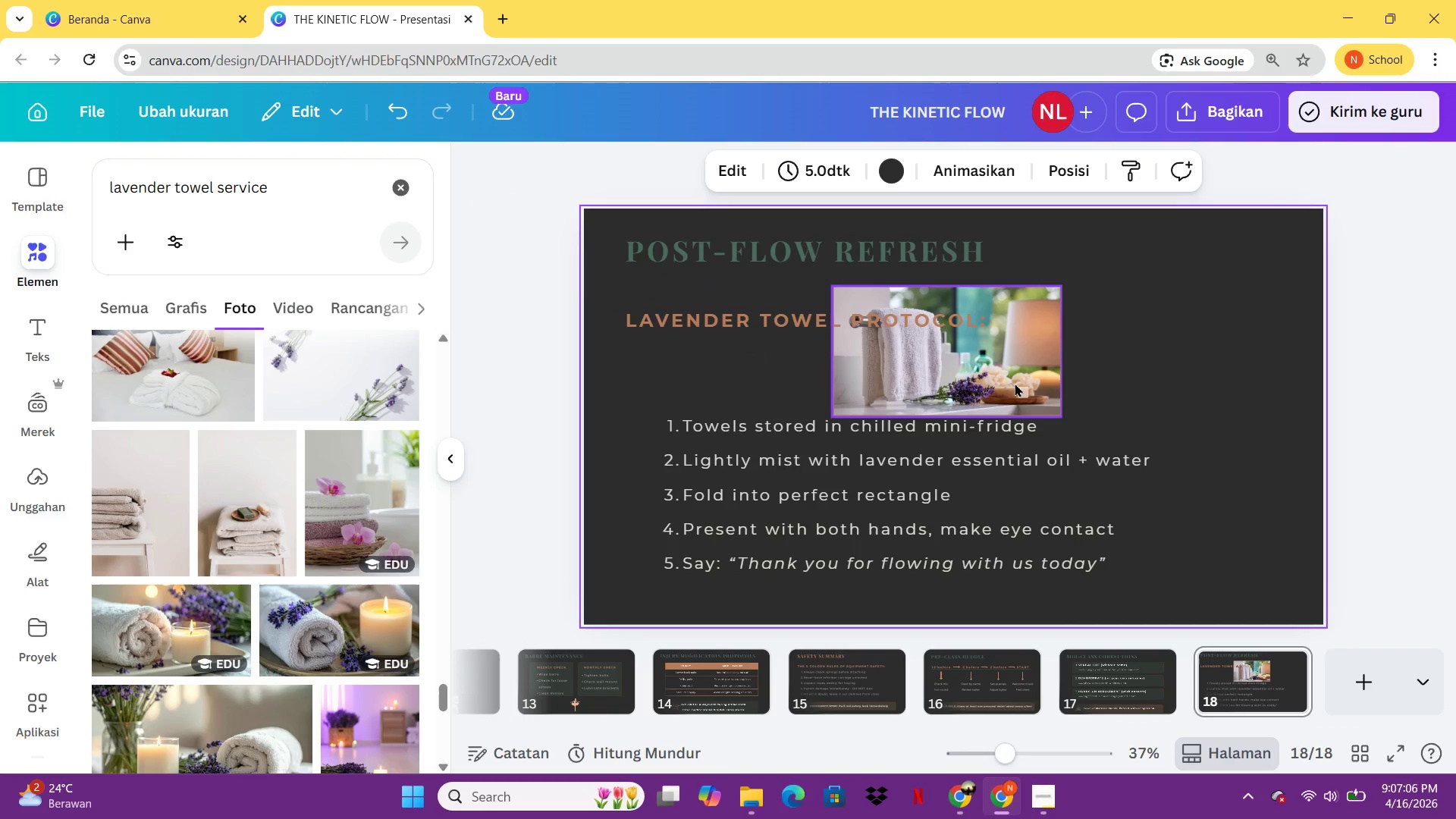 
left_click_drag(start_coordinate=[1015, 383], to_coordinate=[1229, 378])
 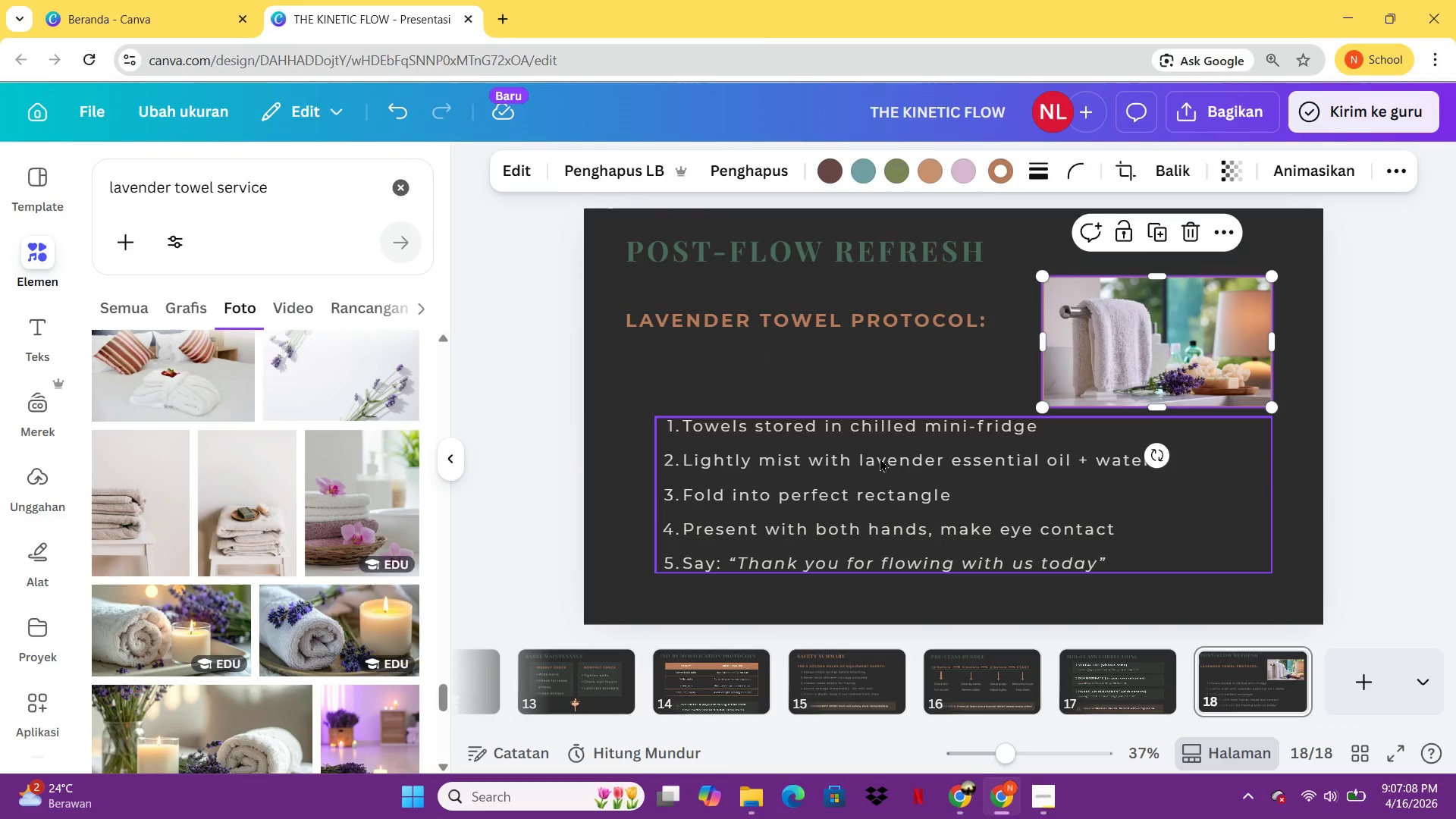 
left_click_drag(start_coordinate=[880, 458], to_coordinate=[871, 394])
 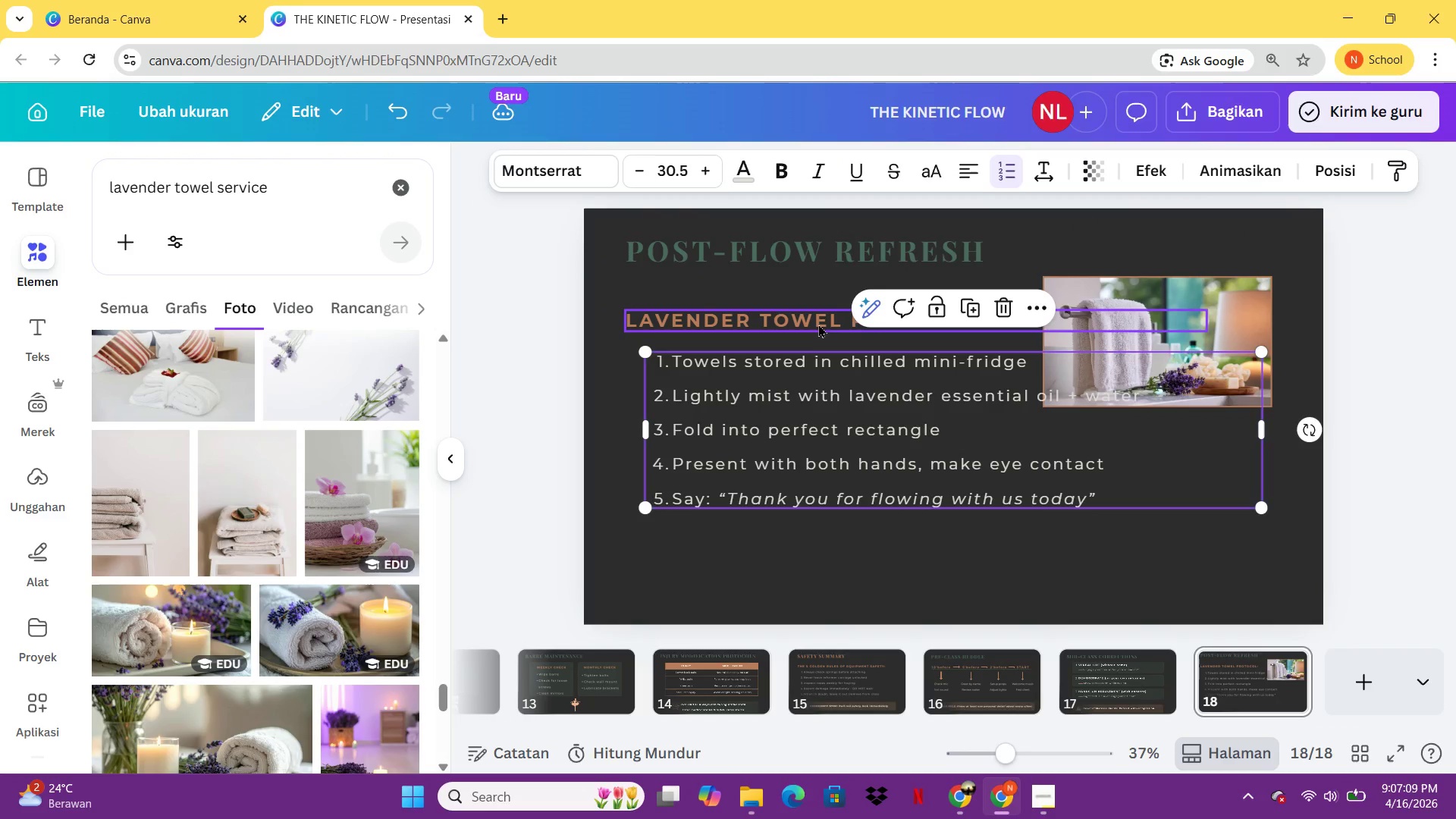 
left_click_drag(start_coordinate=[815, 322], to_coordinate=[820, 297])
 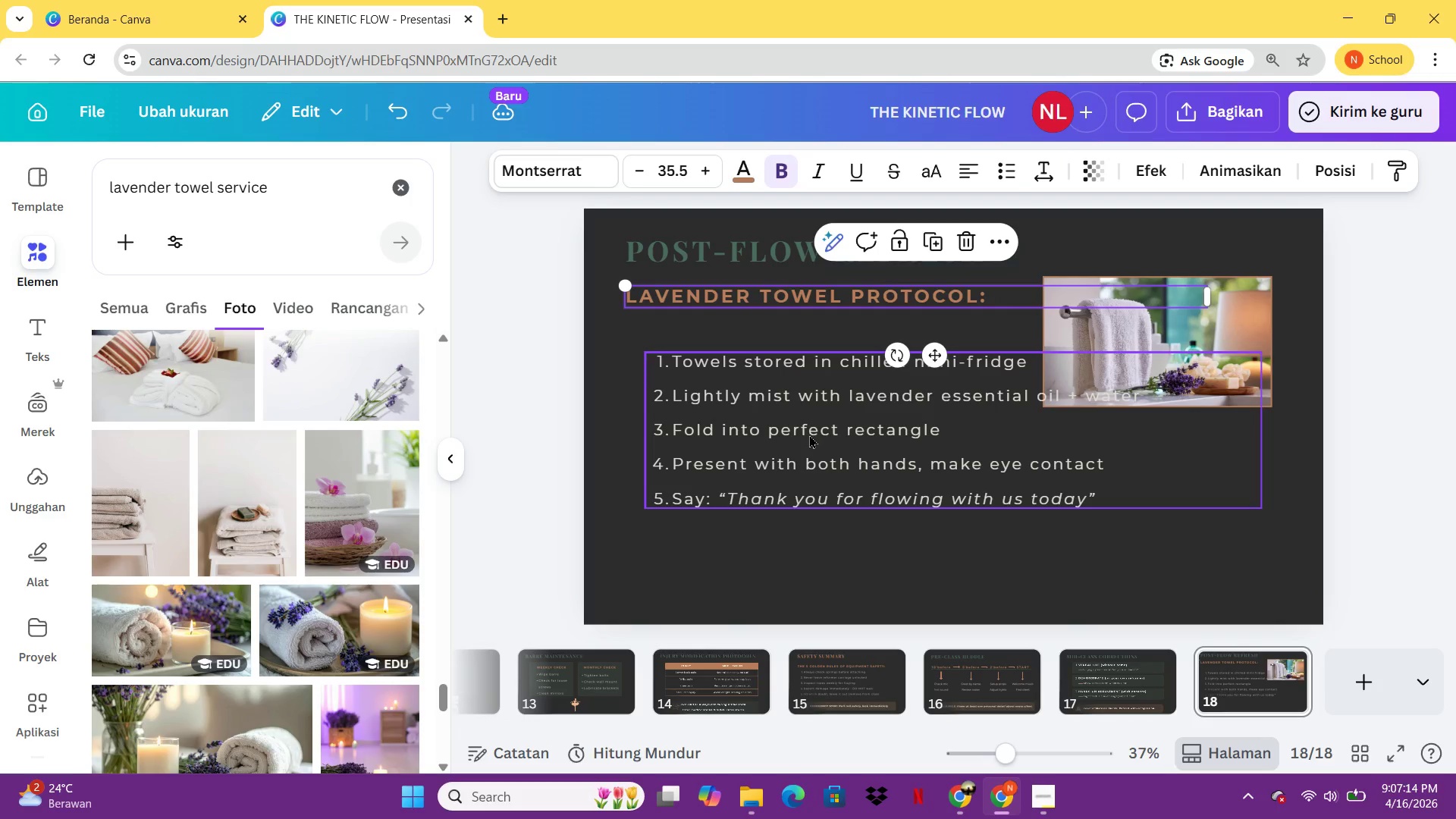 
left_click_drag(start_coordinate=[809, 435], to_coordinate=[809, 408])
 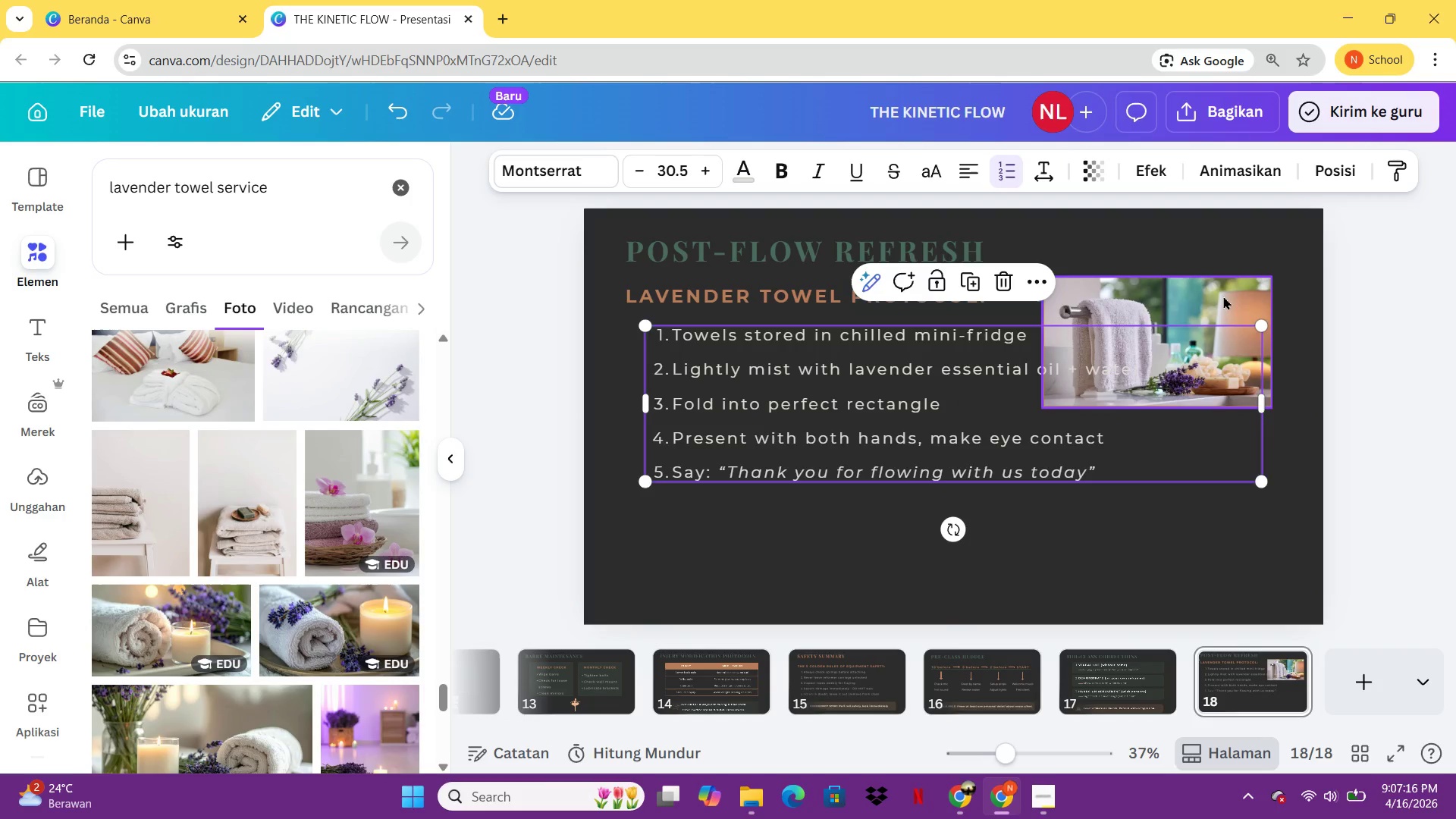 
left_click_drag(start_coordinate=[1223, 296], to_coordinate=[1248, 252])
 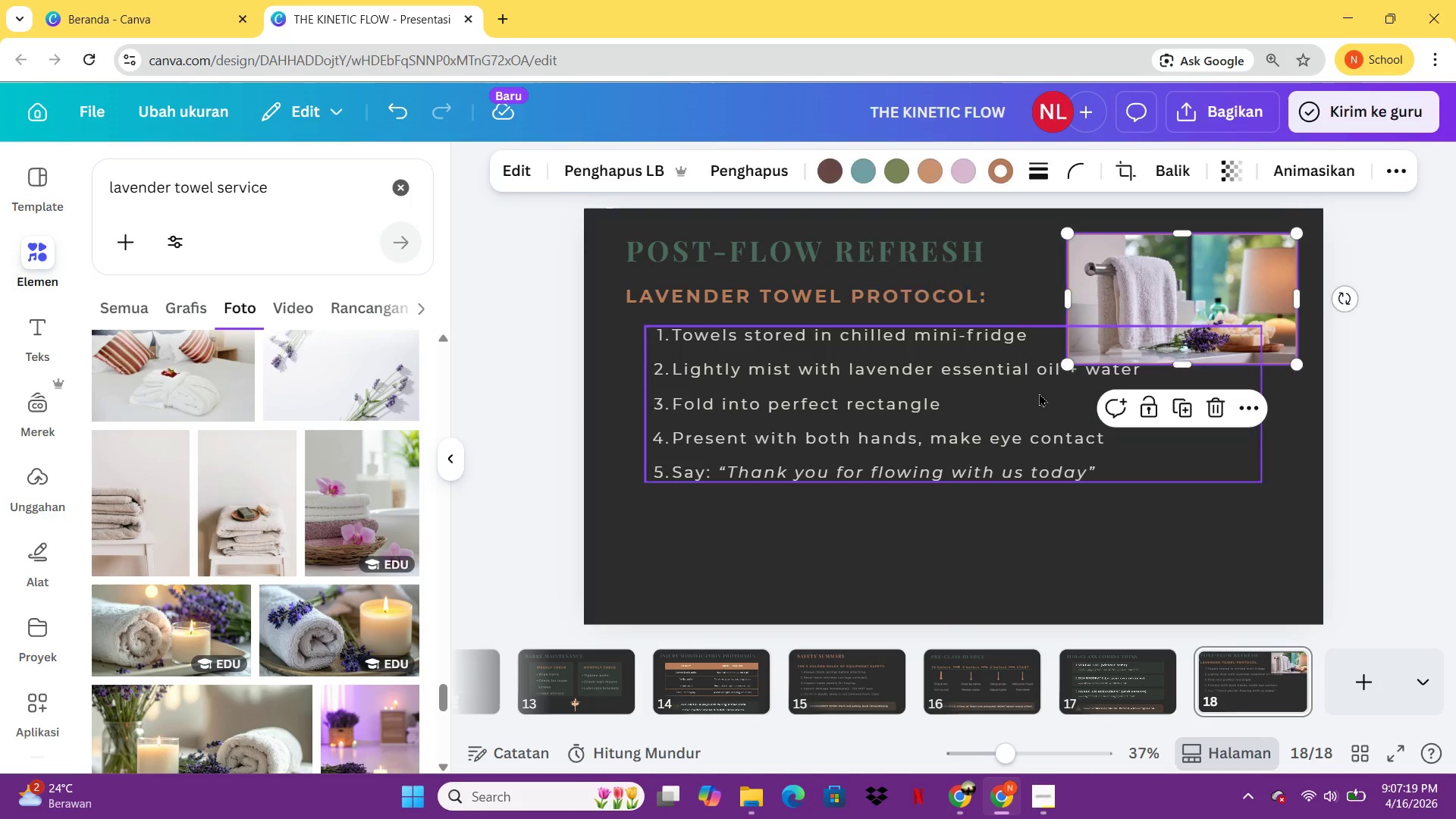 
left_click([1039, 393])
 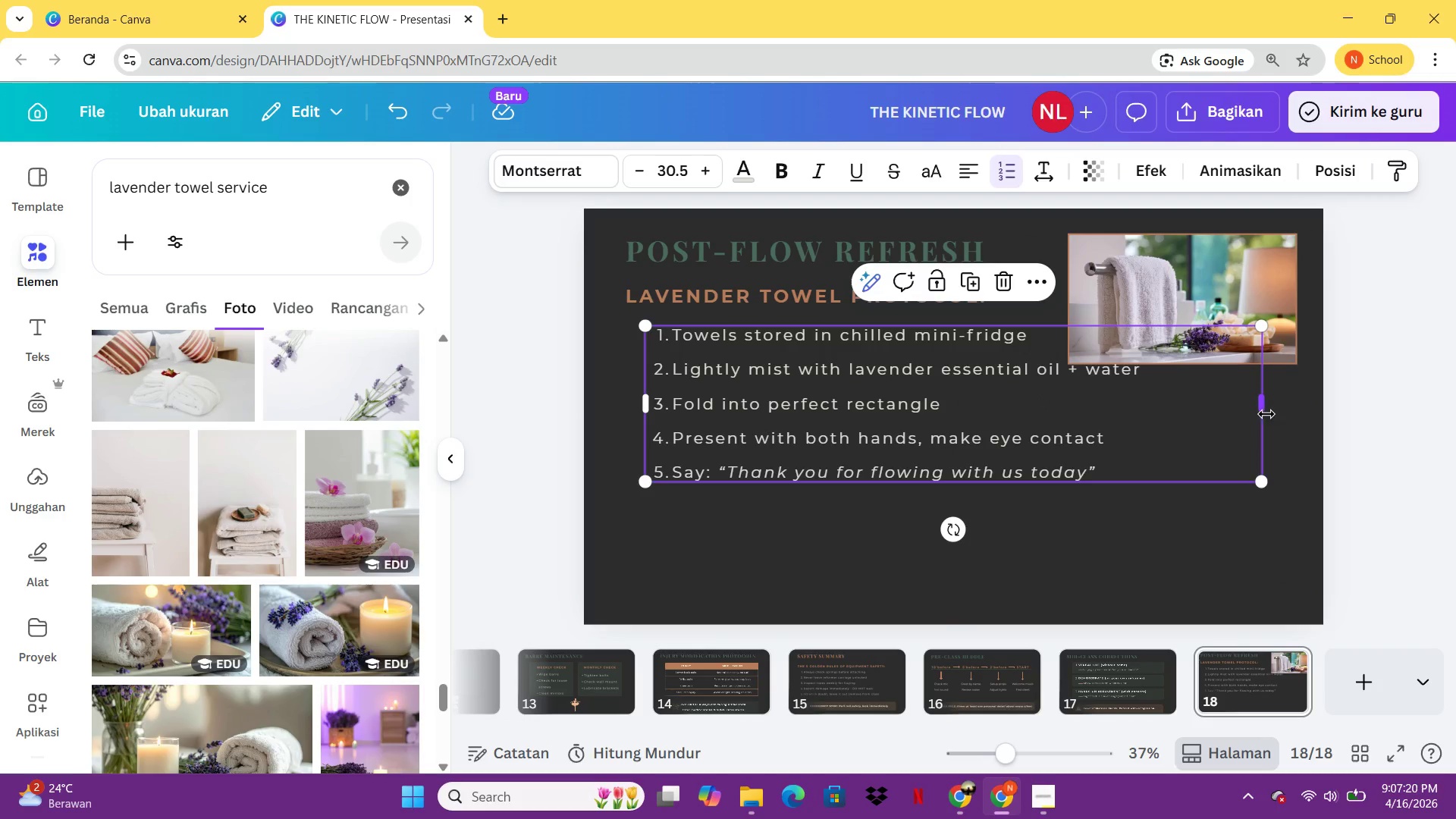 
left_click_drag(start_coordinate=[1266, 414], to_coordinate=[1066, 426])
 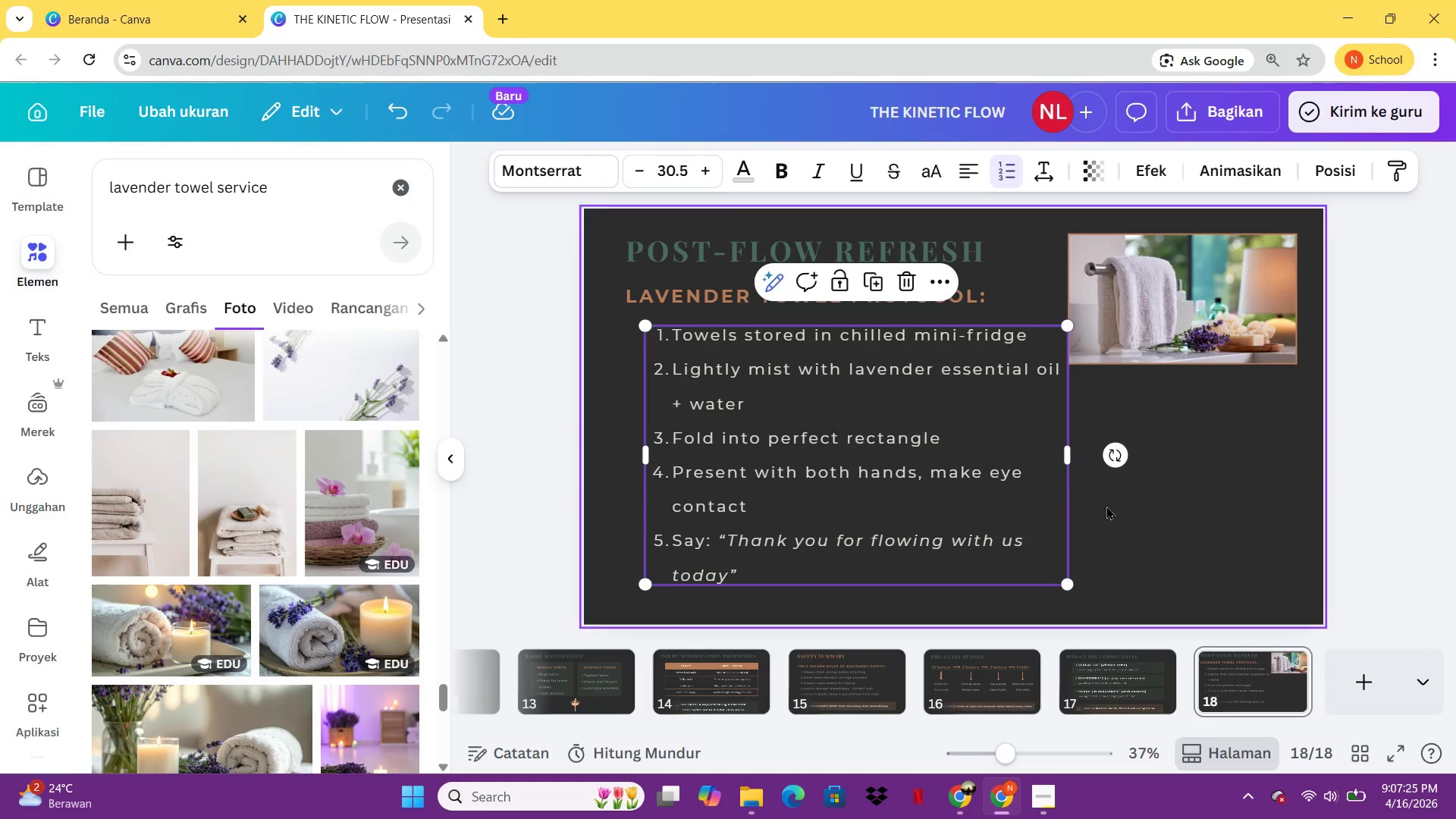 
left_click([1068, 576])
 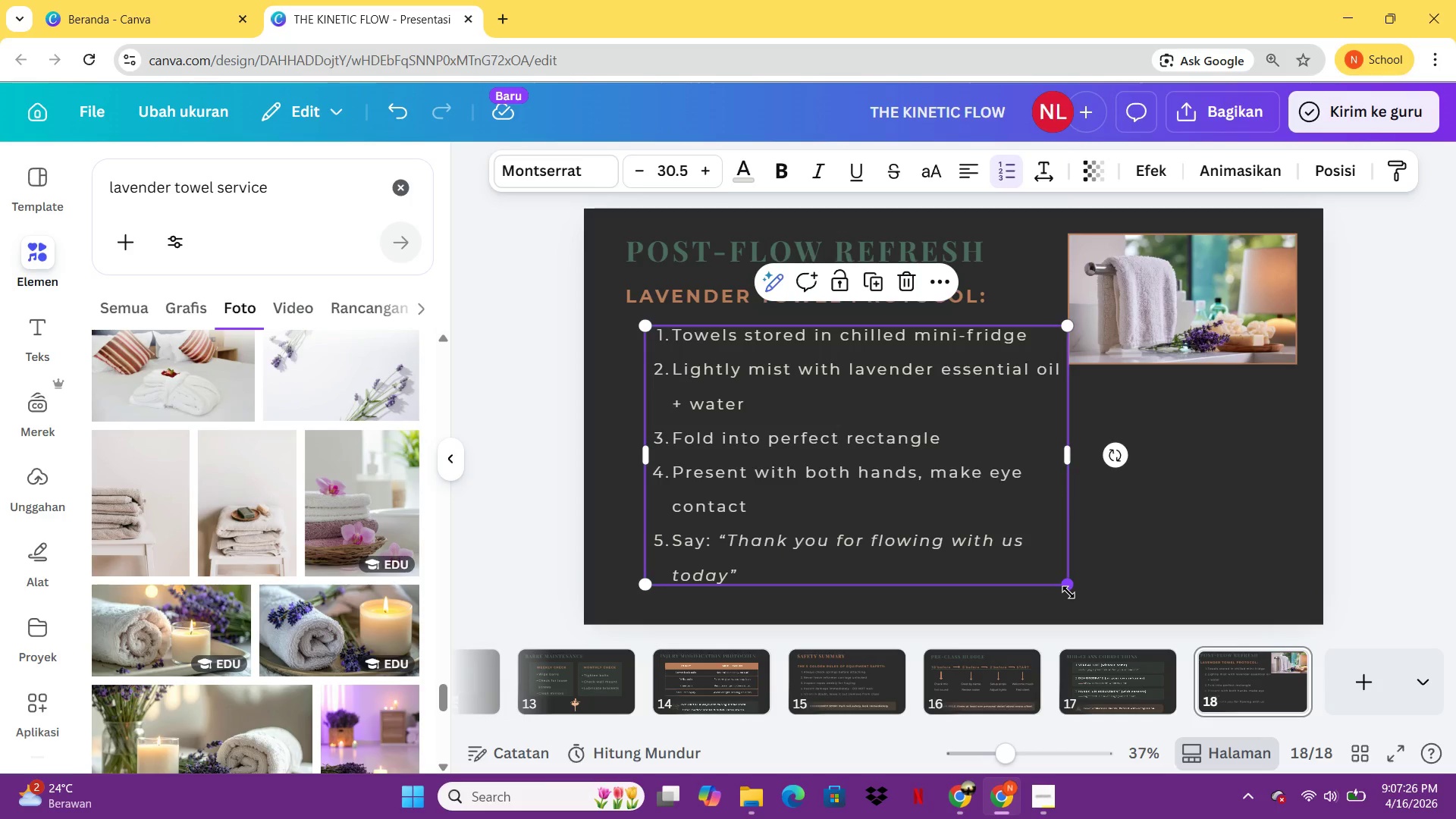 
left_click_drag(start_coordinate=[1068, 592], to_coordinate=[1030, 514])
 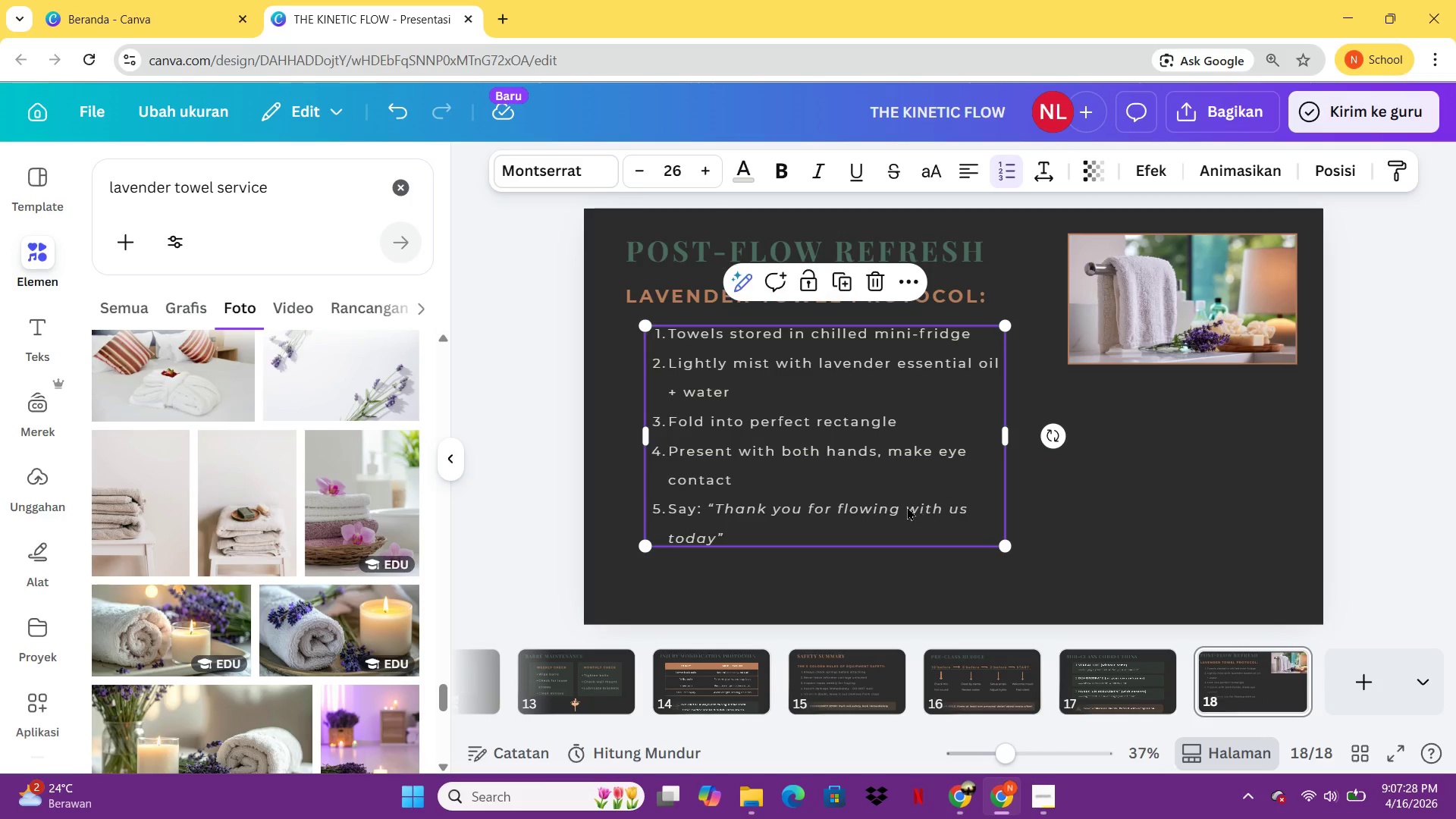 
left_click_drag(start_coordinate=[906, 507], to_coordinate=[913, 496])
 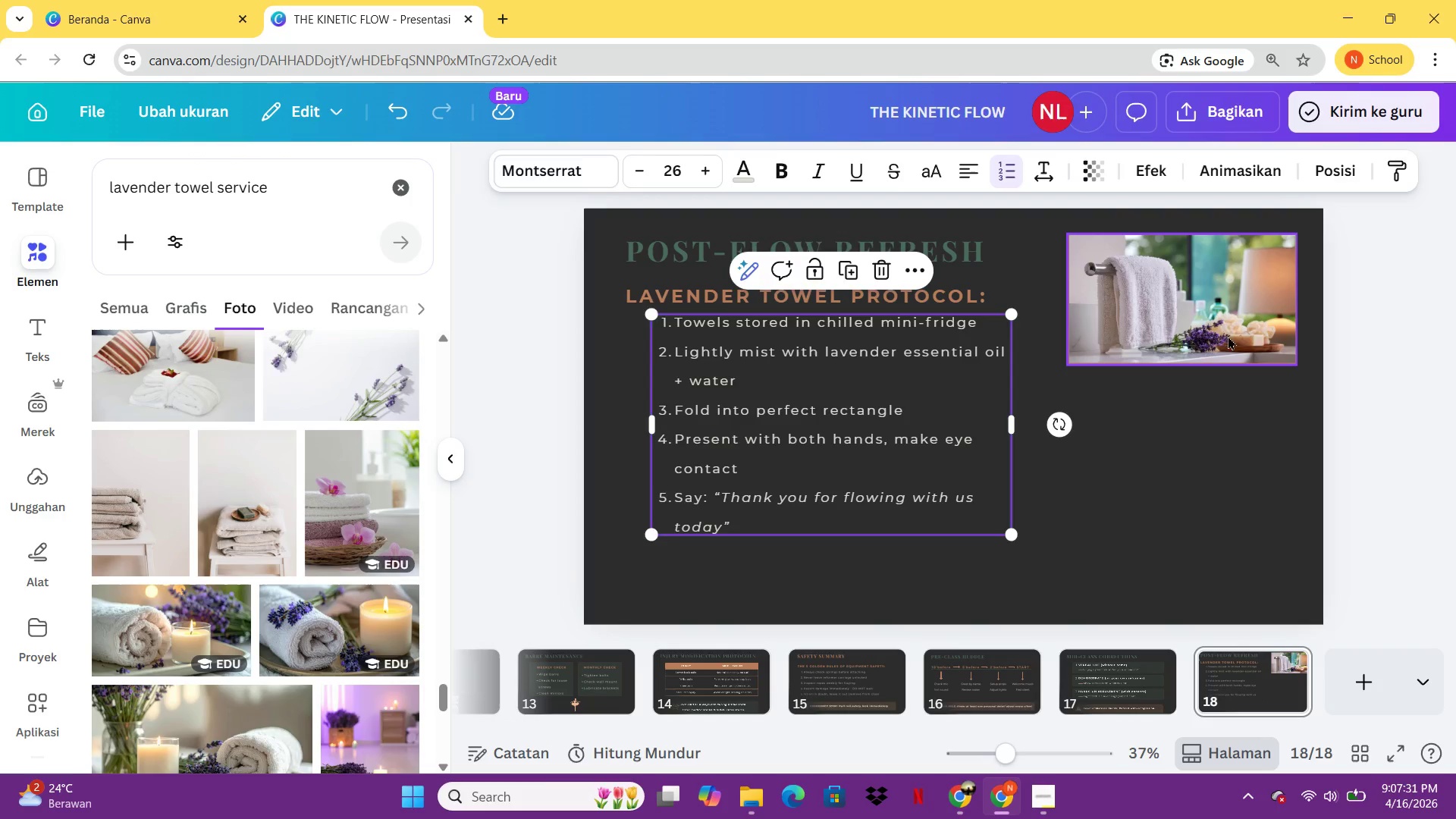 
left_click_drag(start_coordinate=[1222, 325], to_coordinate=[1214, 430])
 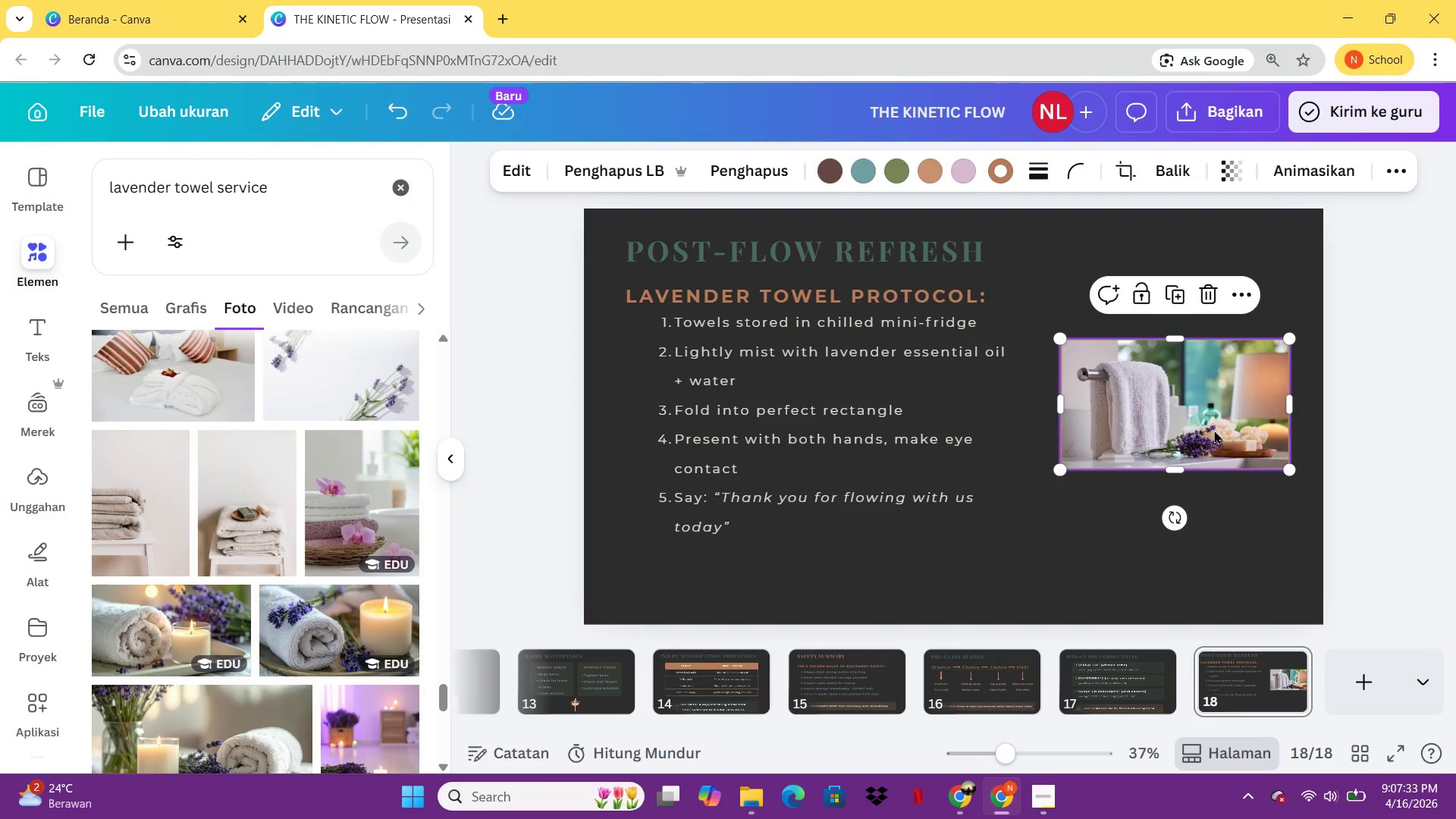 
left_click([1214, 430])
 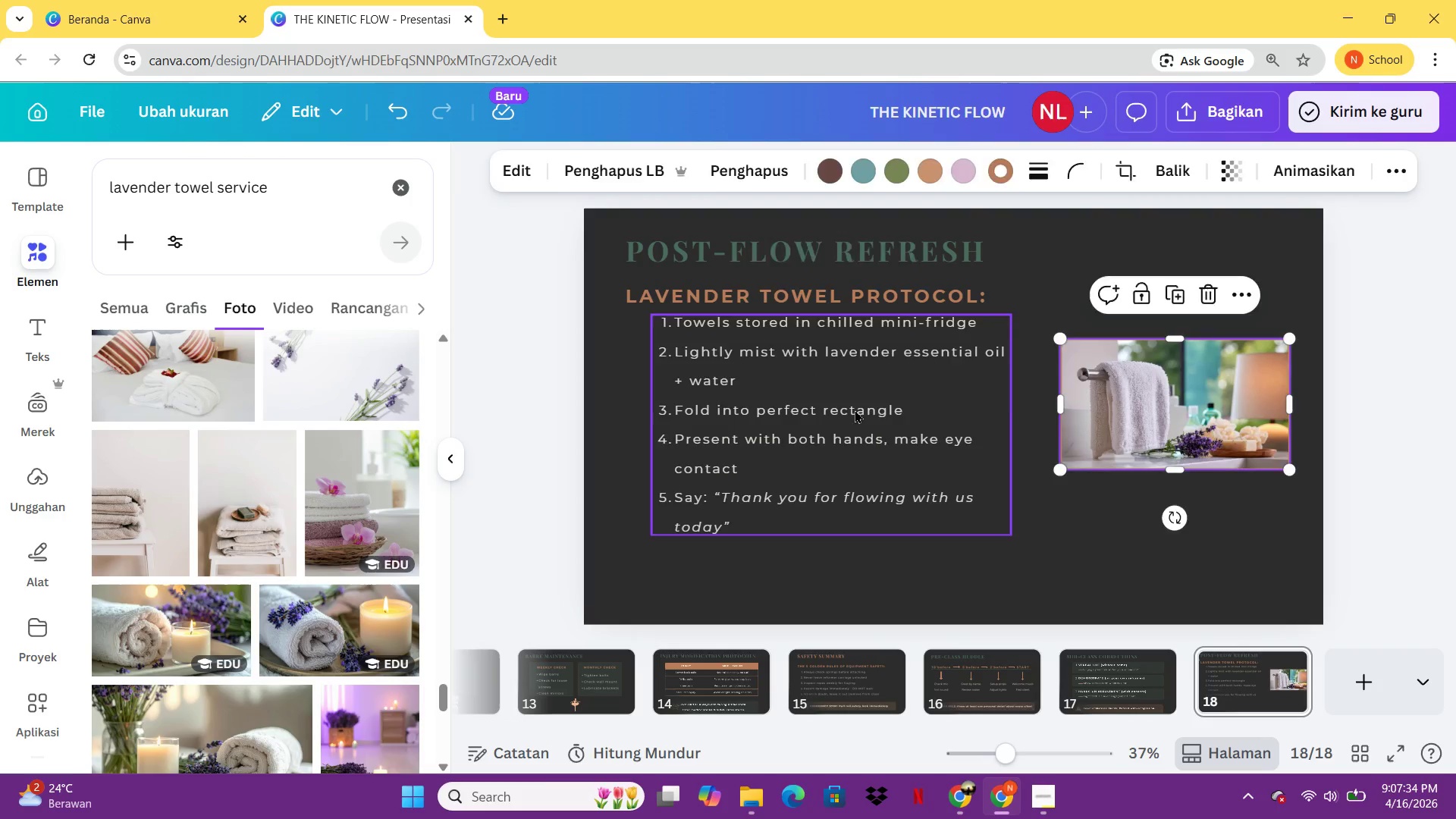 
left_click_drag(start_coordinate=[855, 410], to_coordinate=[1230, 300])
 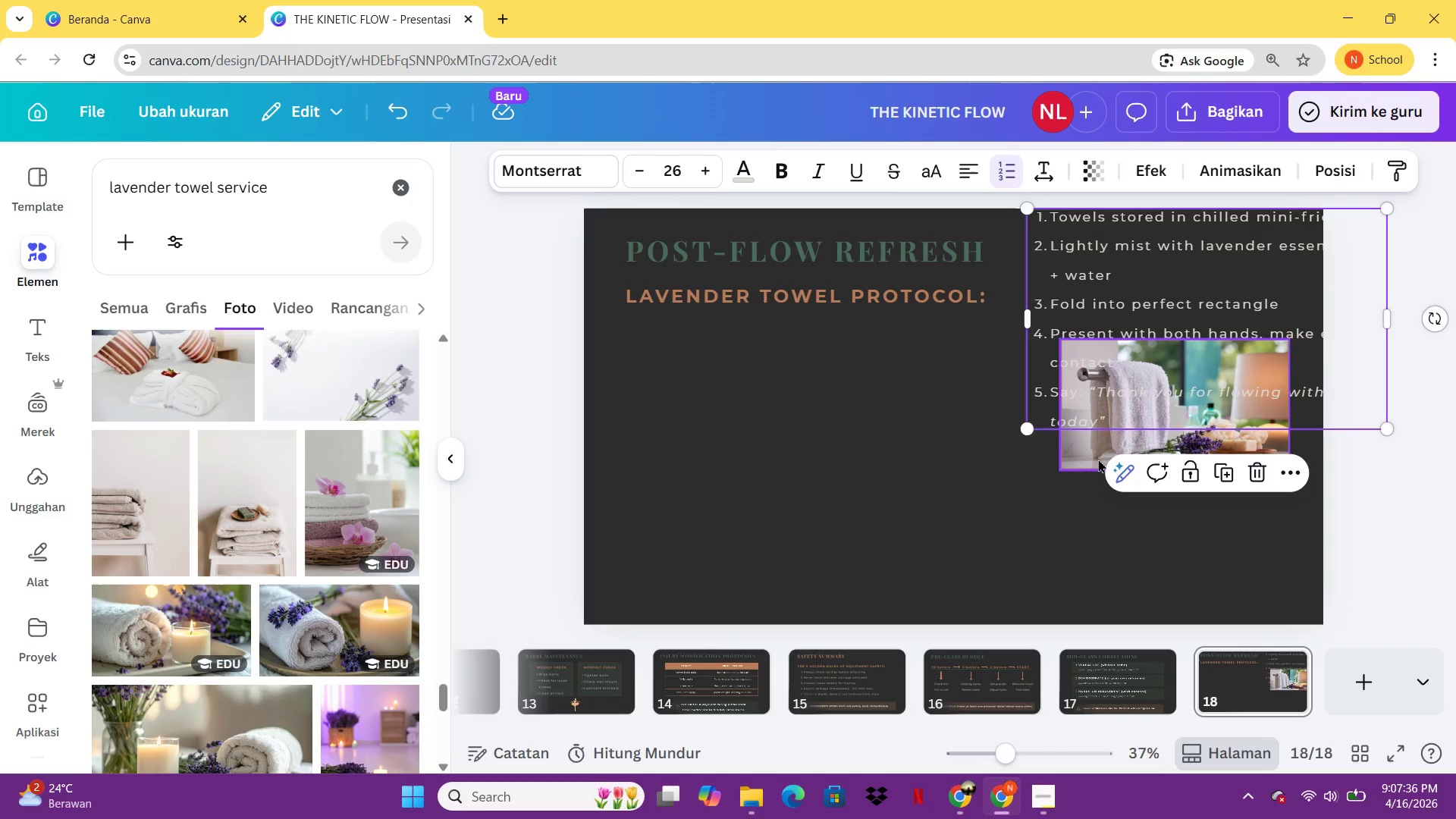 
left_click_drag(start_coordinate=[1098, 459], to_coordinate=[663, 455])
 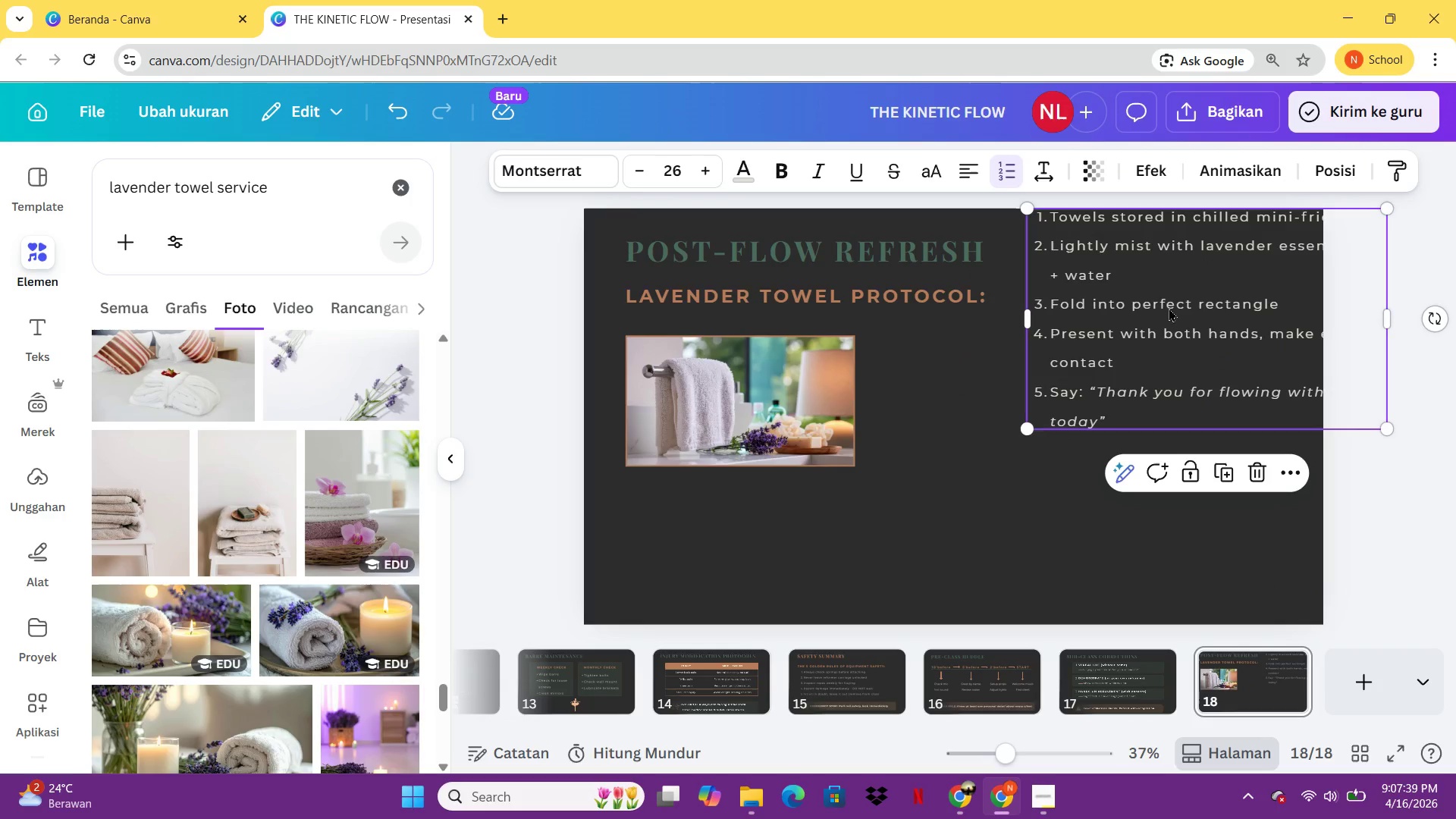 
left_click_drag(start_coordinate=[1203, 278], to_coordinate=[1048, 386])
 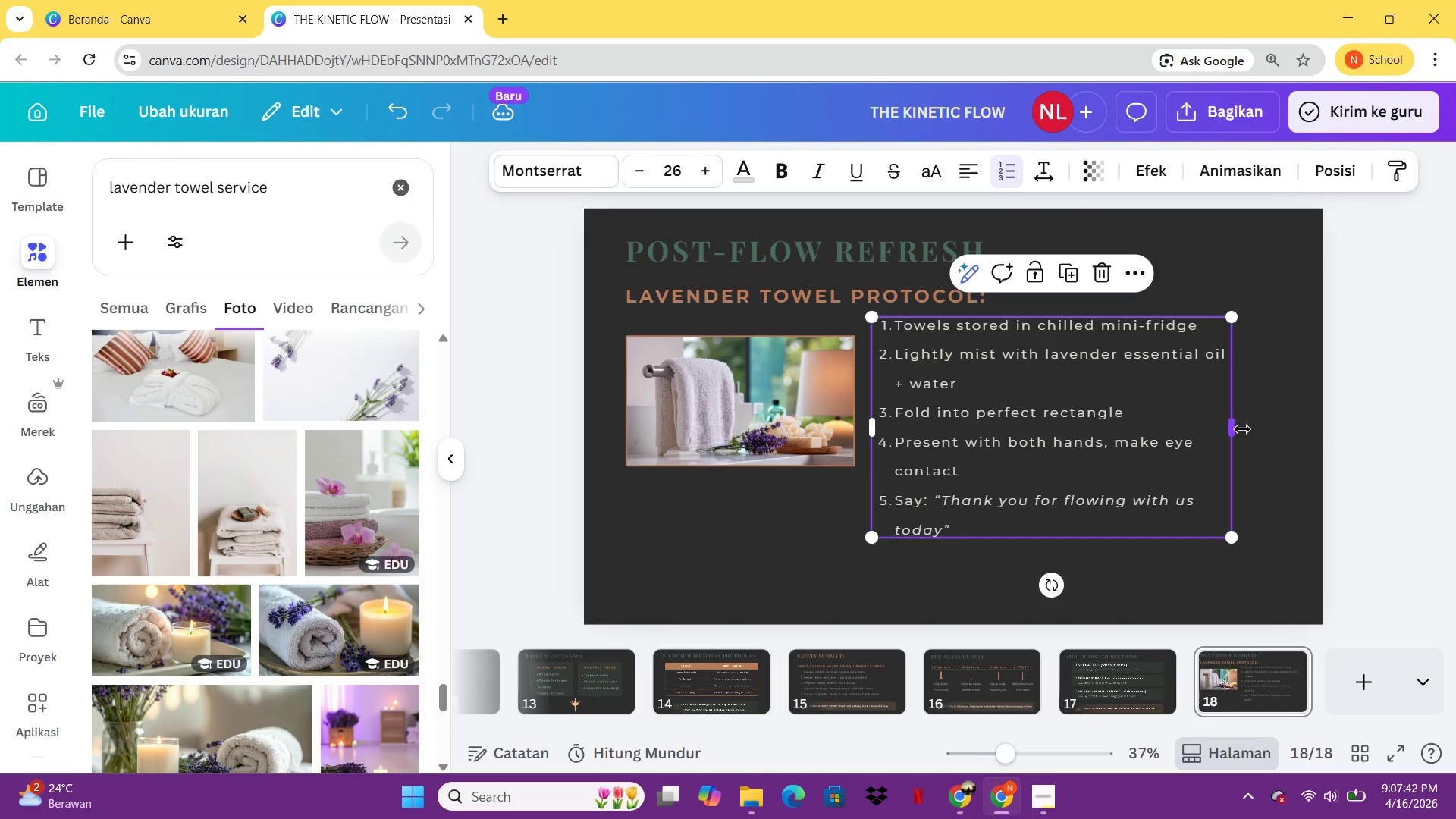 
left_click_drag(start_coordinate=[1242, 429], to_coordinate=[1310, 432])
 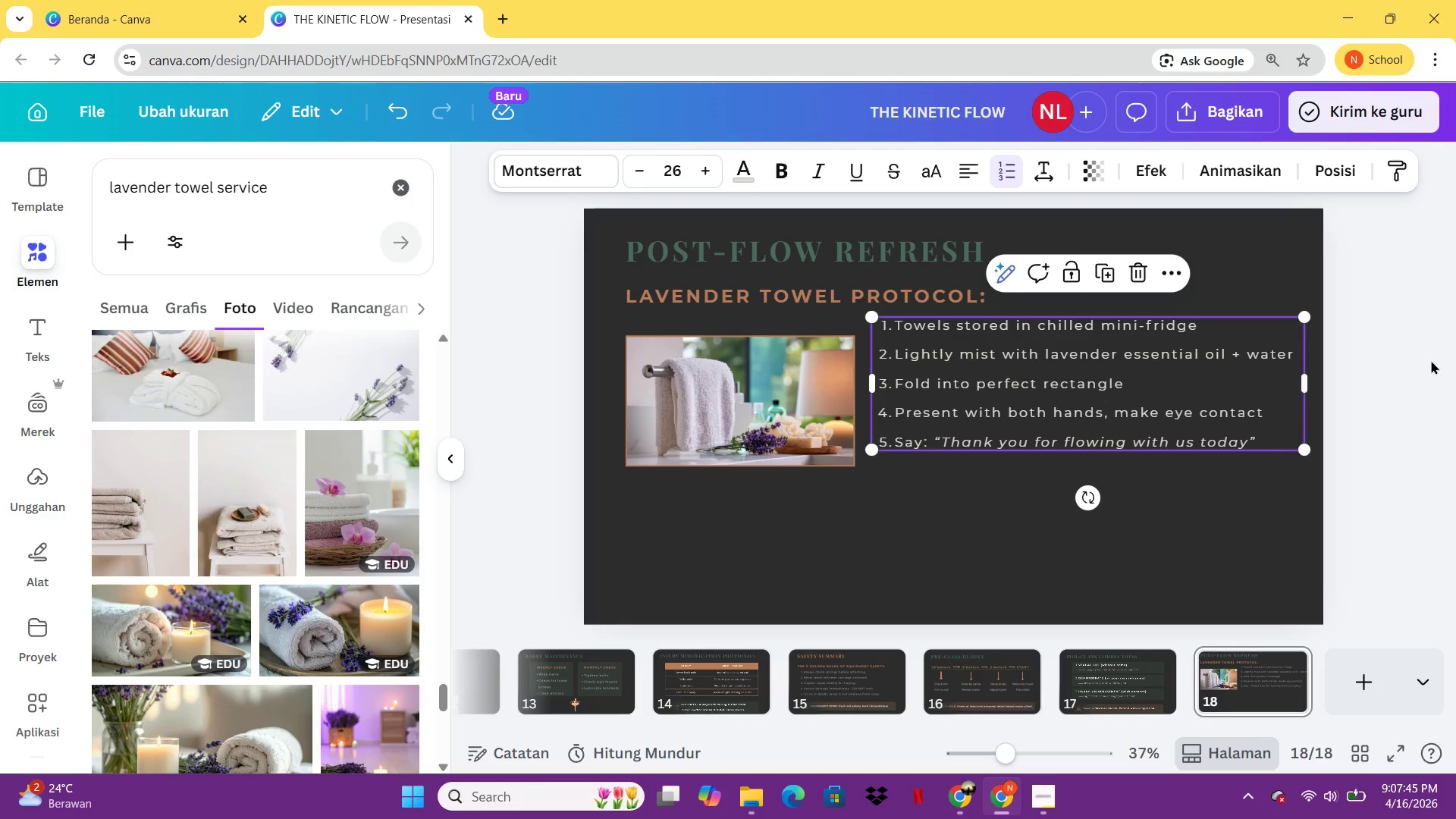 
left_click([1431, 360])
 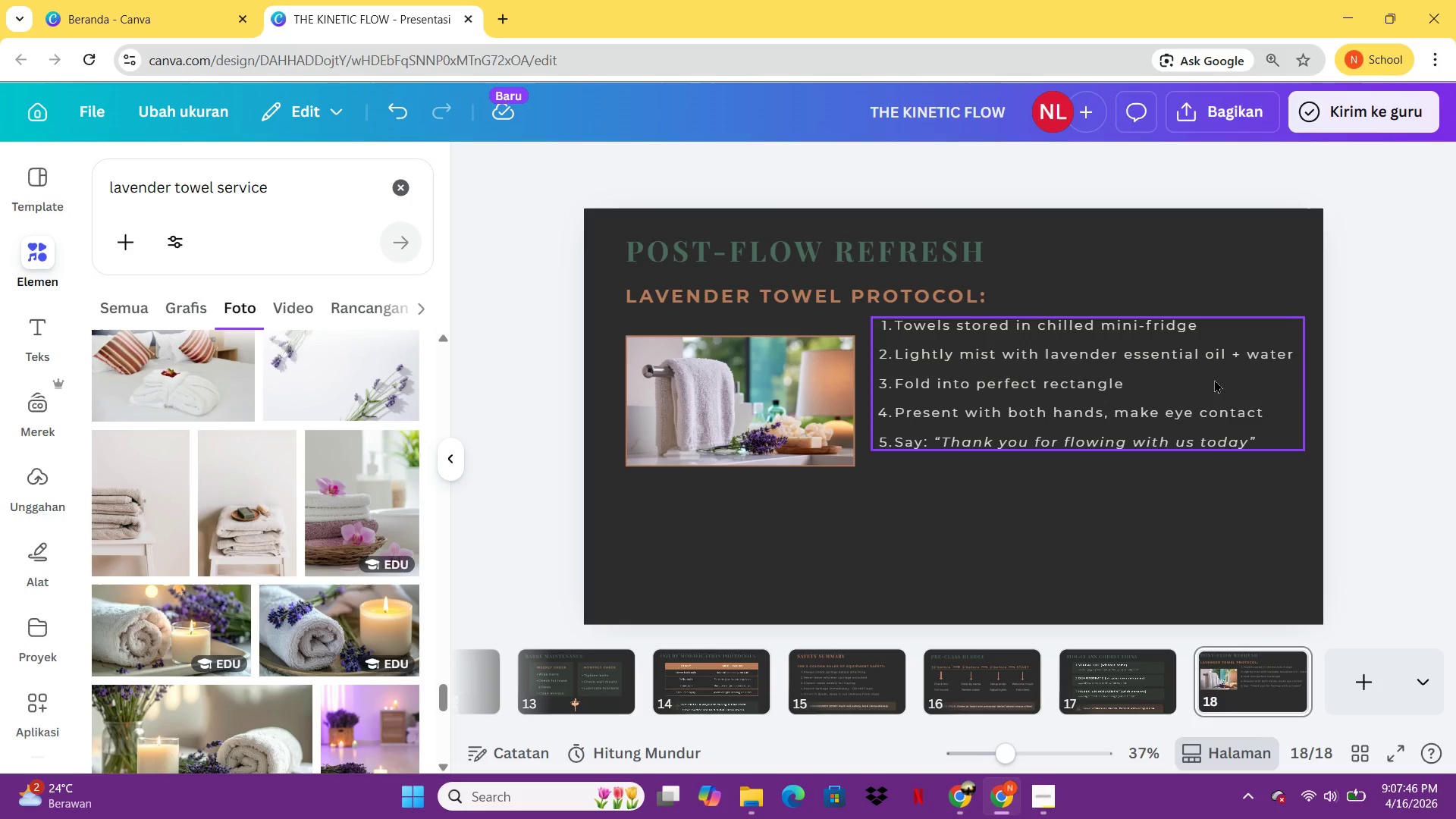 
left_click_drag(start_coordinate=[1207, 379], to_coordinate=[1196, 399])
 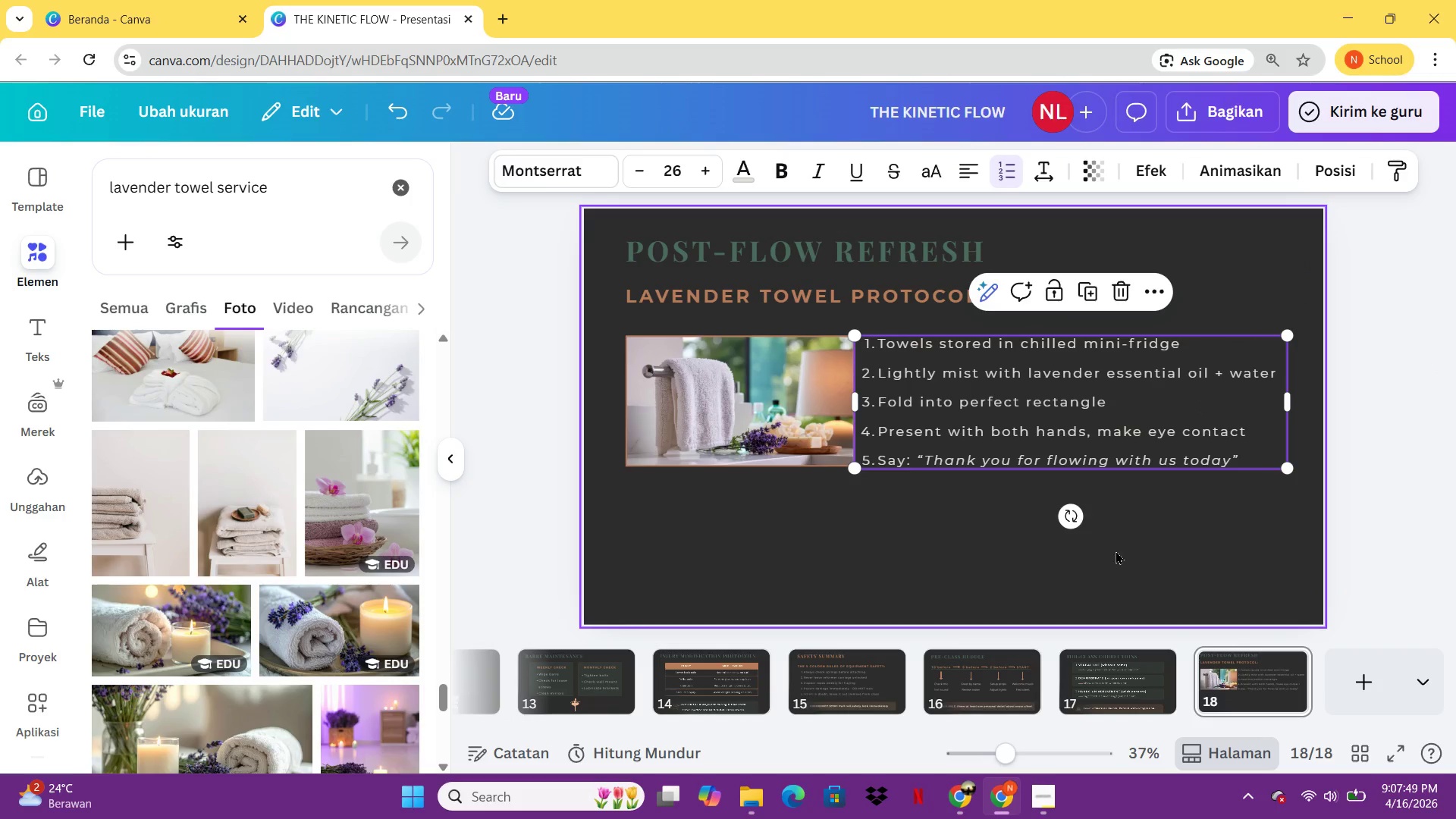 
left_click([1115, 551])
 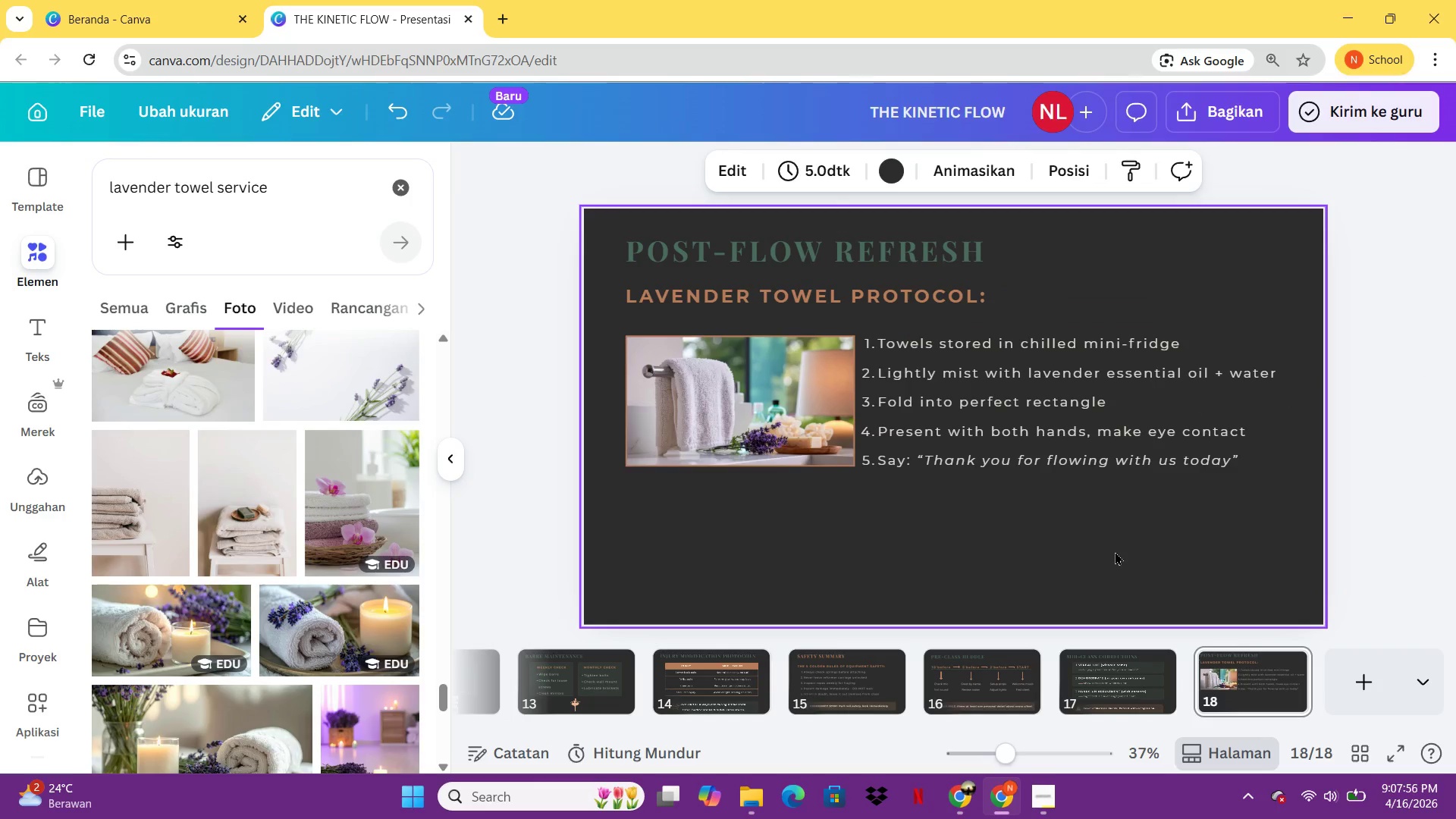 
wait(11.19)
 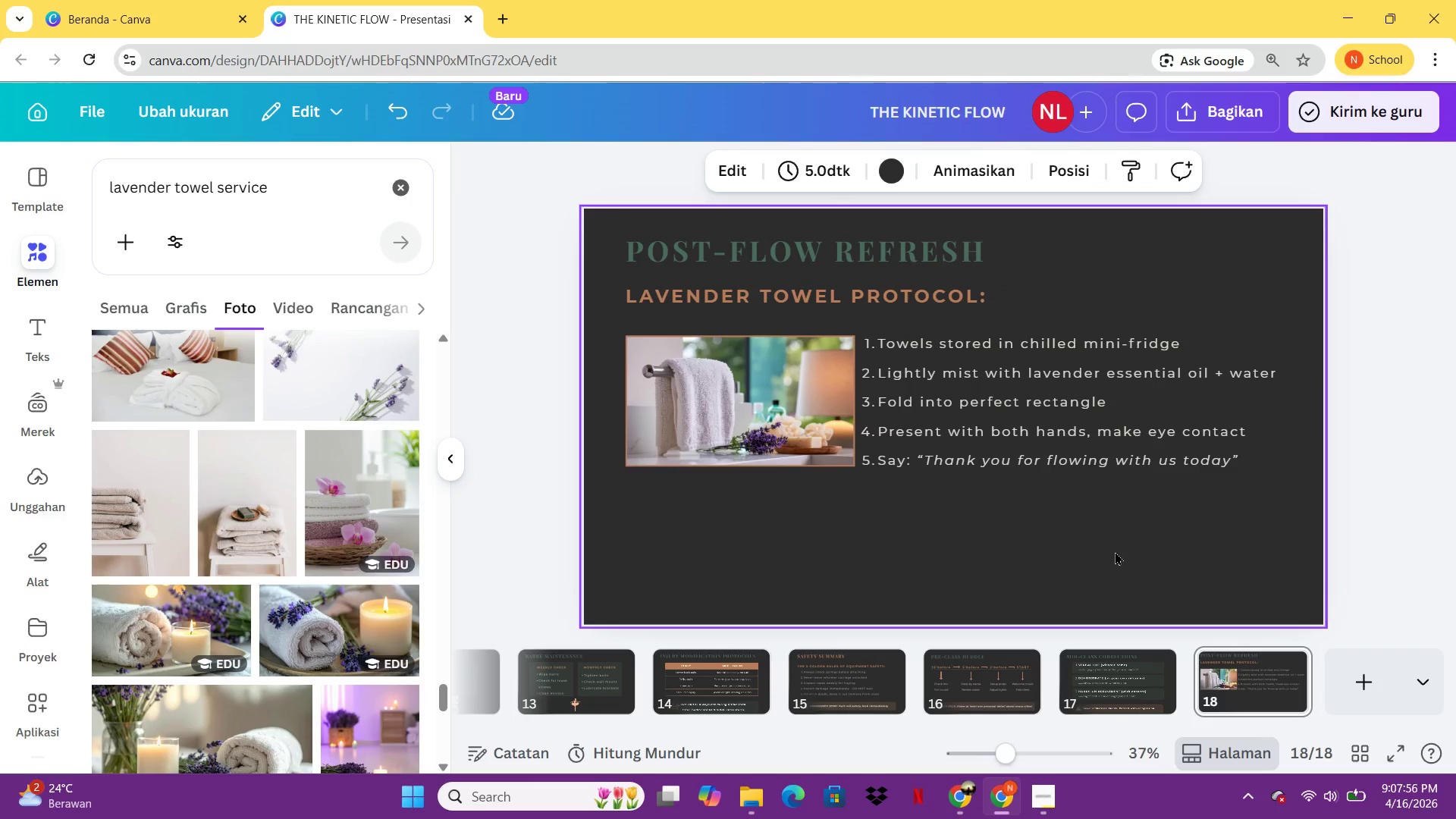 
left_click([1071, 704])
 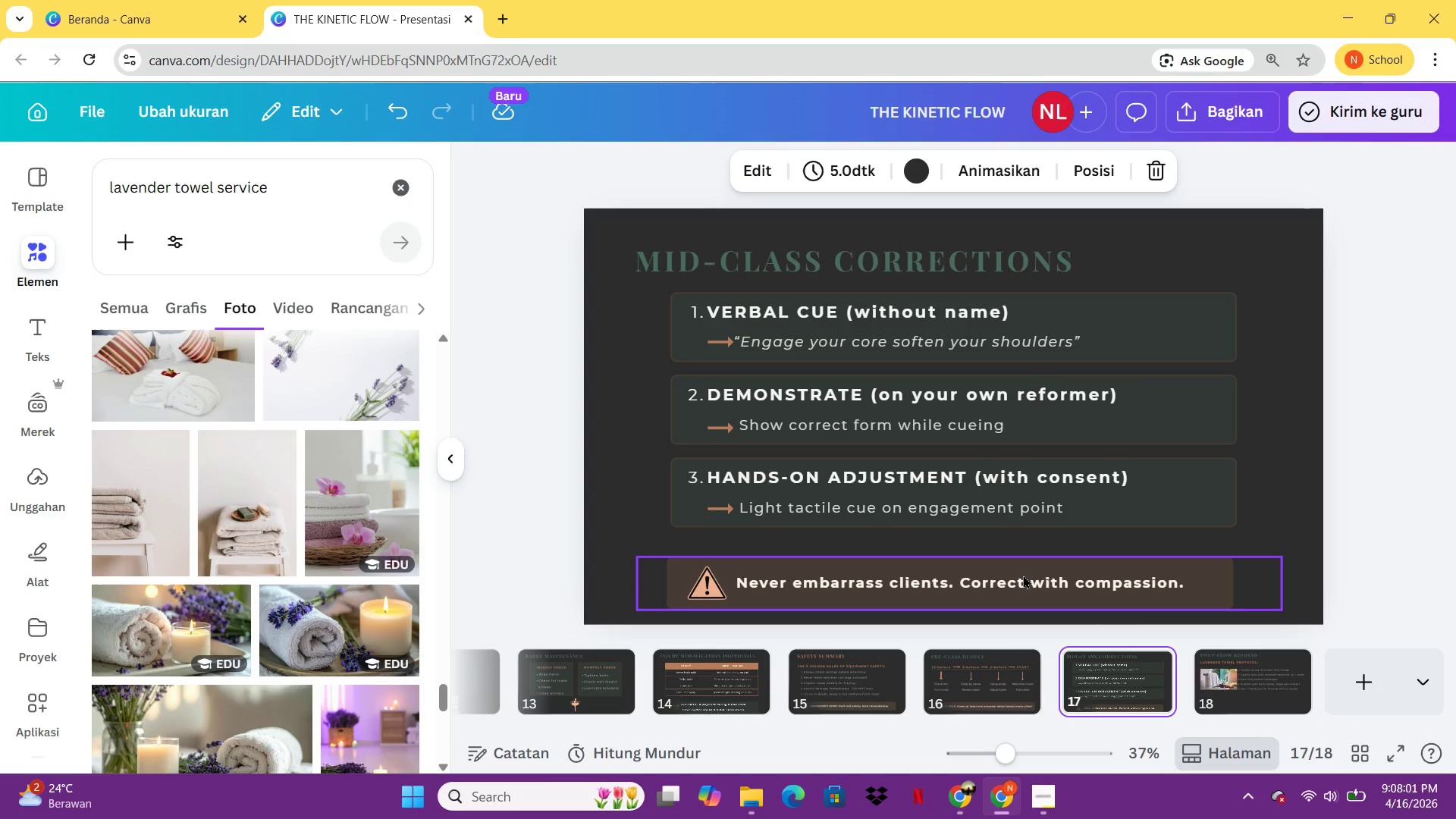 
left_click([1024, 575])
 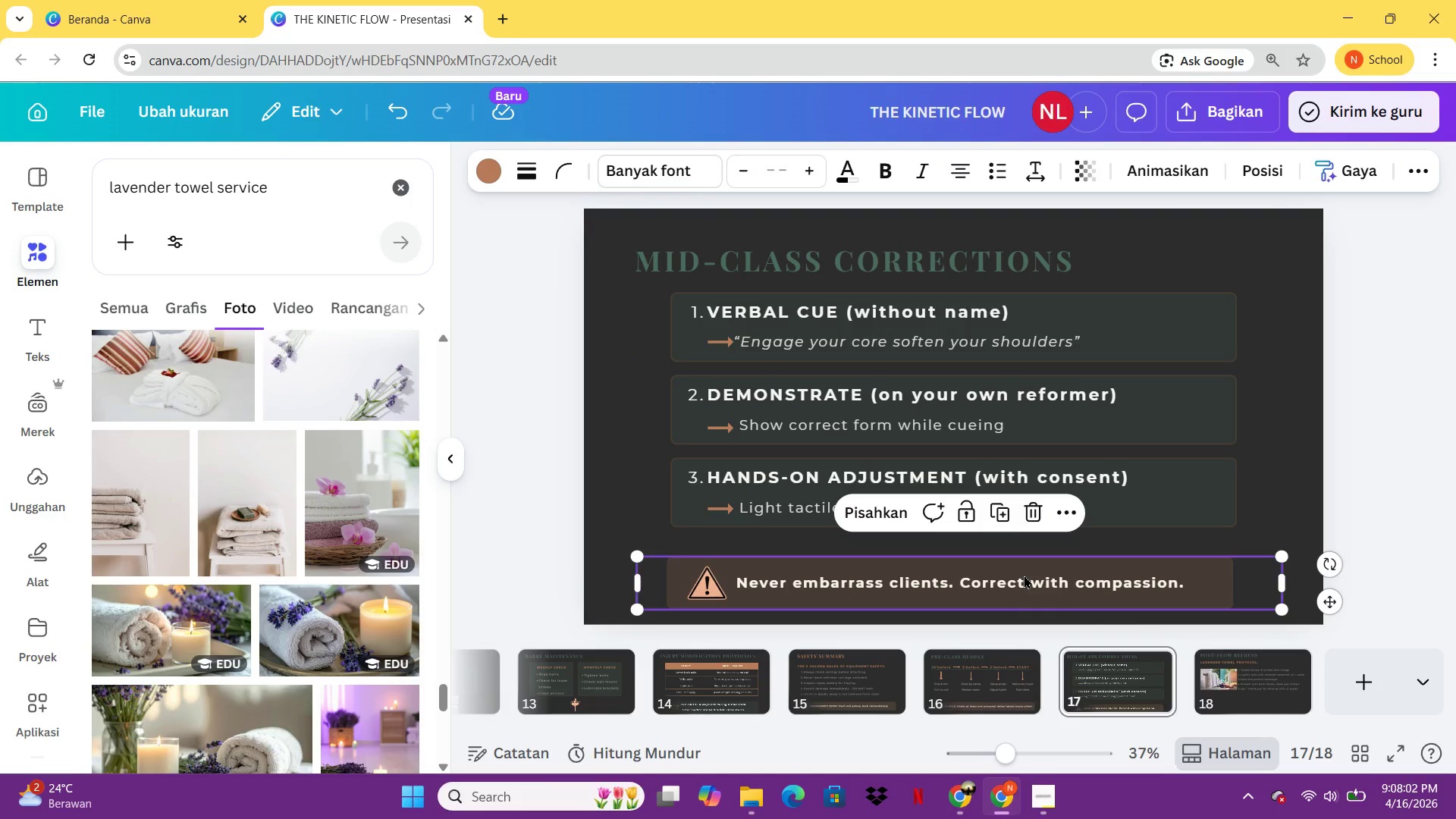 
key(Control+C)
 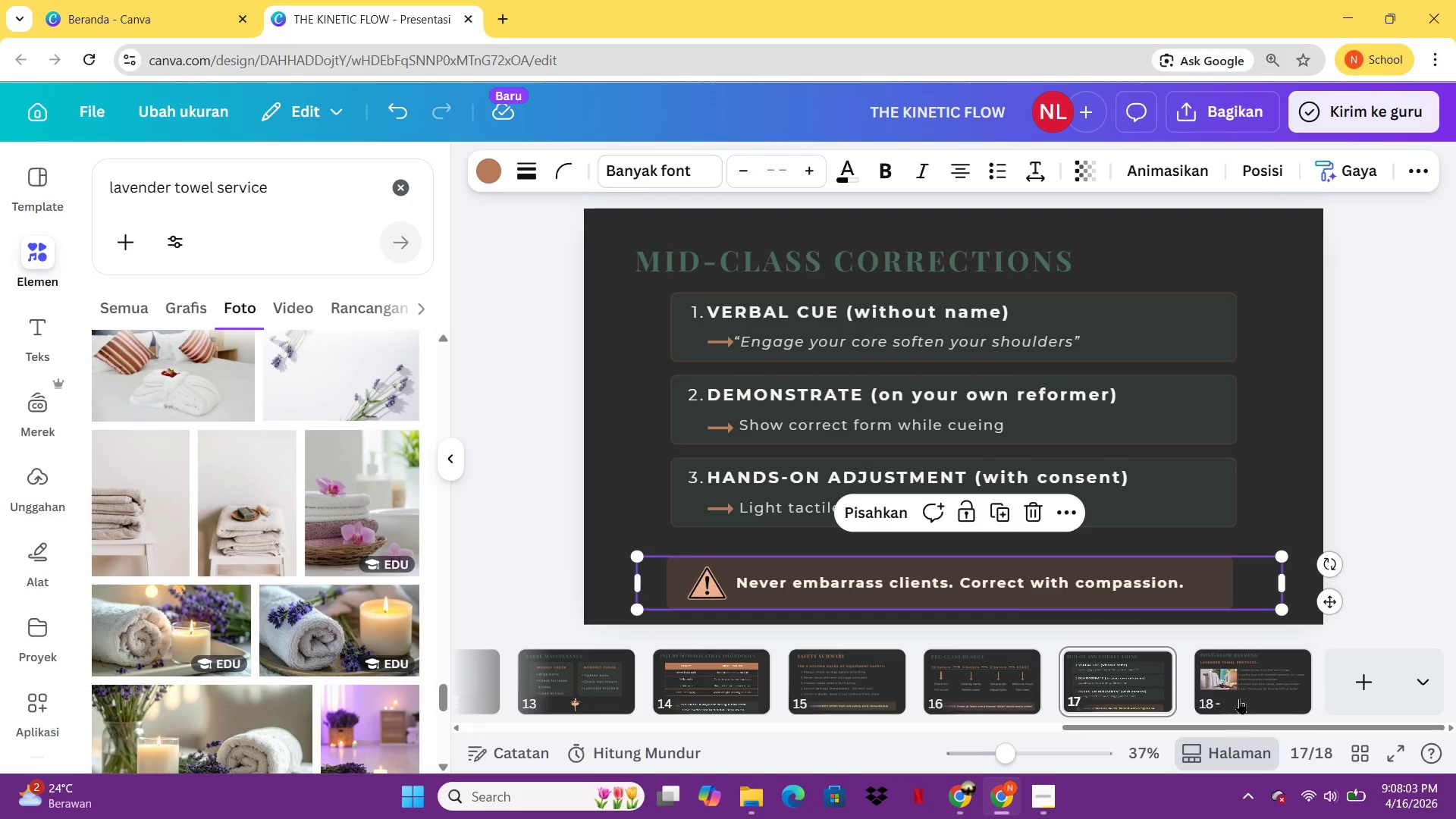 
left_click([1239, 698])
 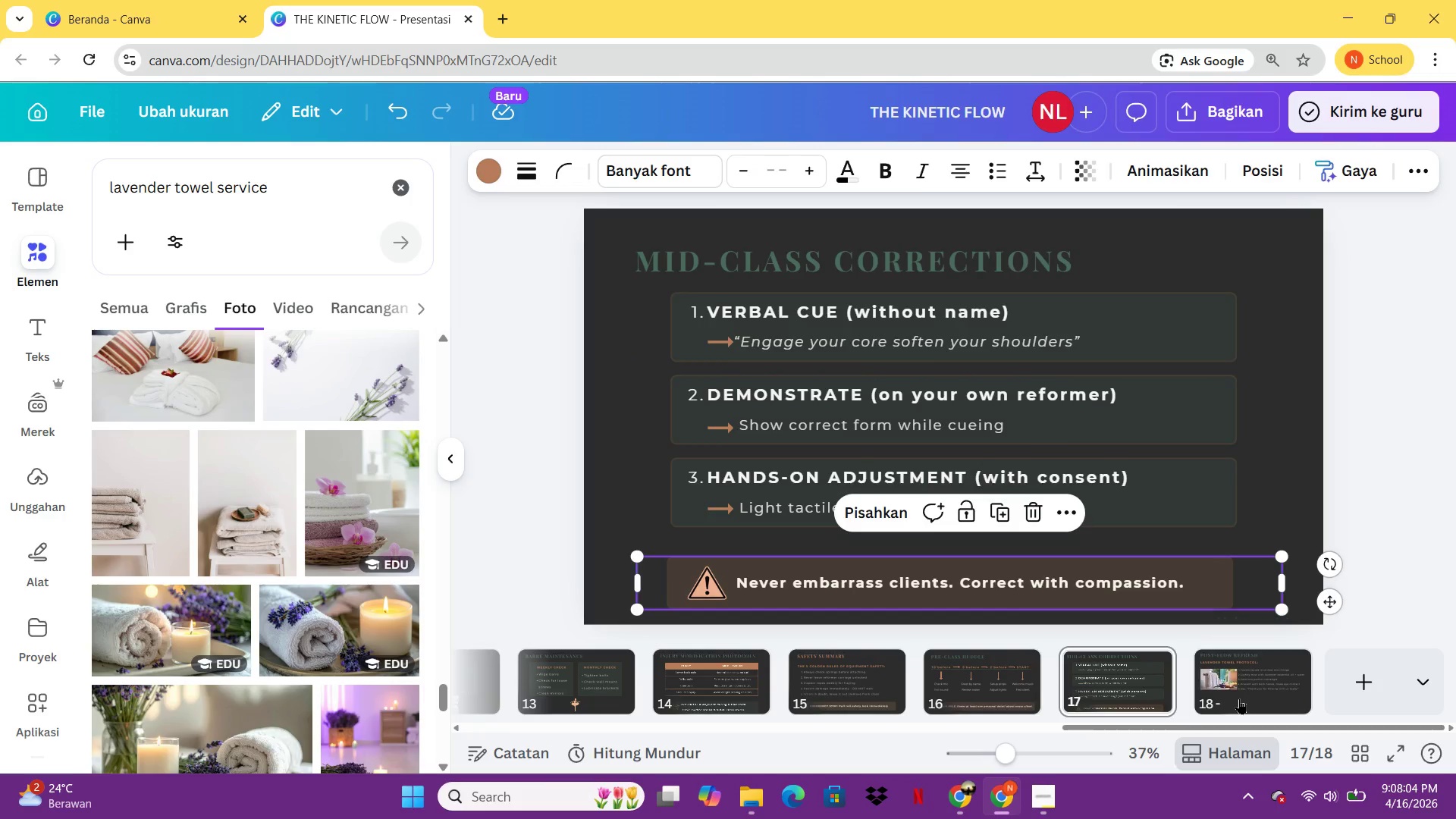 
key(Control+V)
 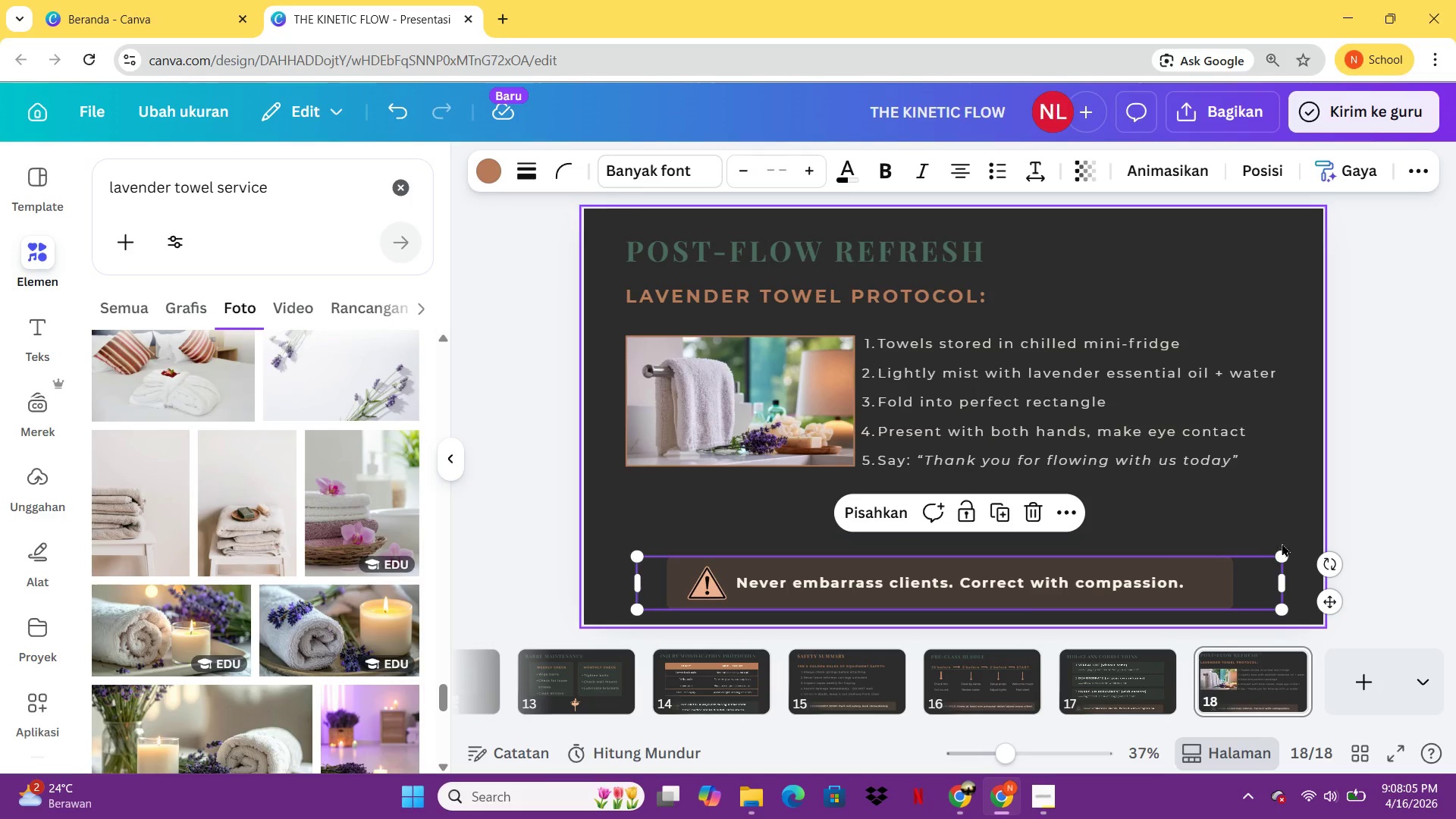 
left_click_drag(start_coordinate=[1209, 585], to_coordinate=[1207, 559])
 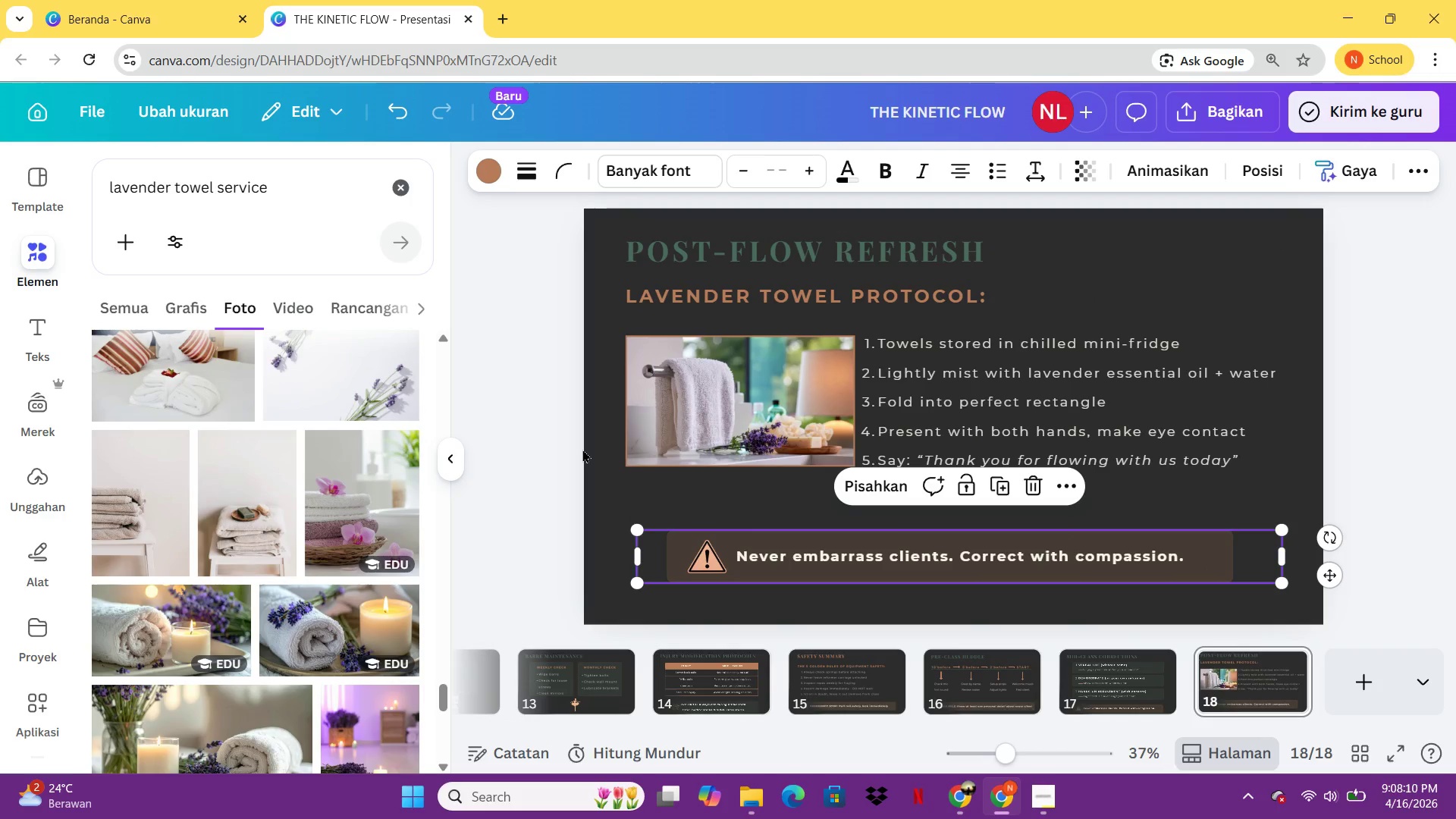 
left_click_drag(start_coordinate=[613, 457], to_coordinate=[951, 397])
 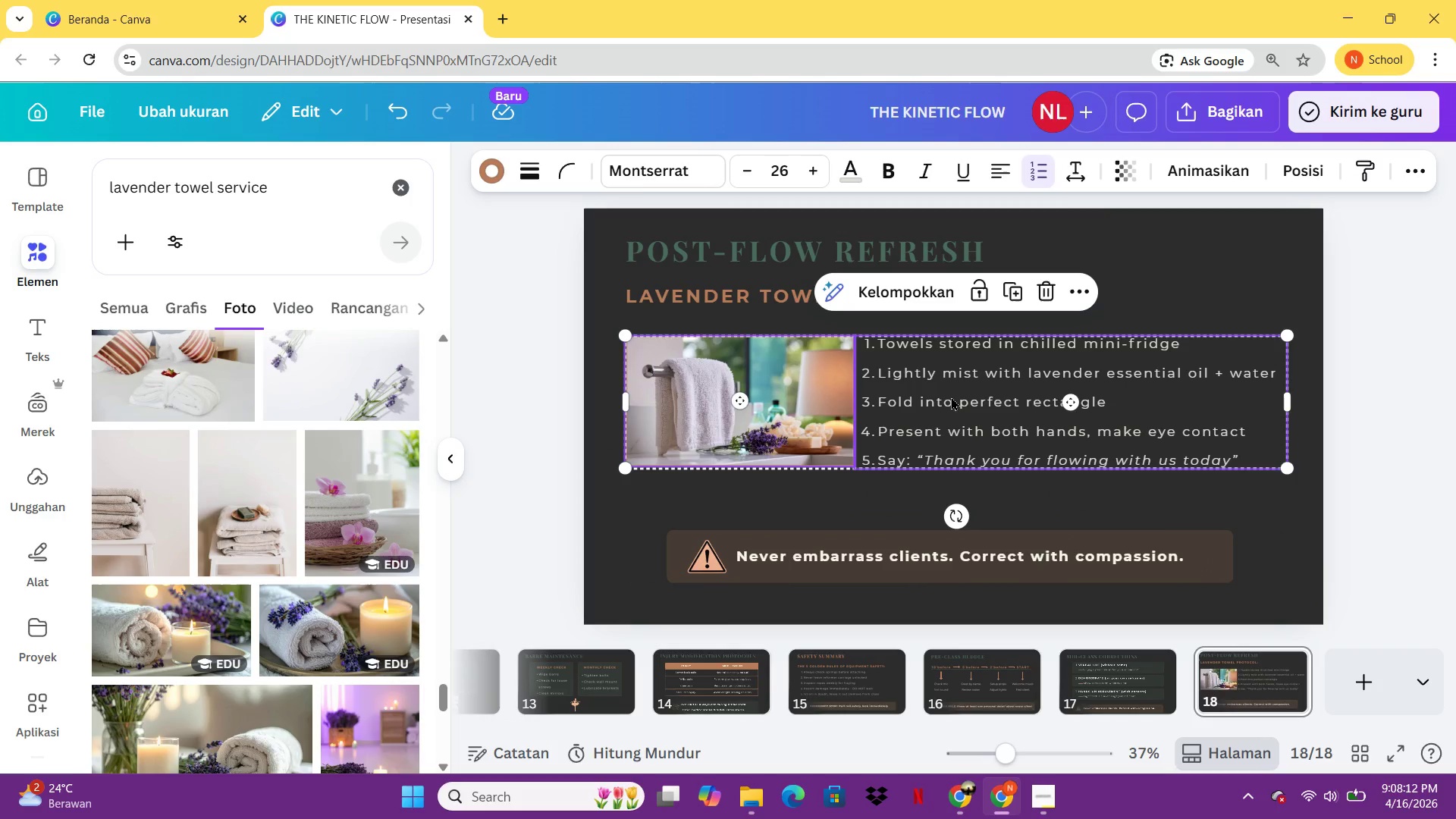 
key(Control+G)
 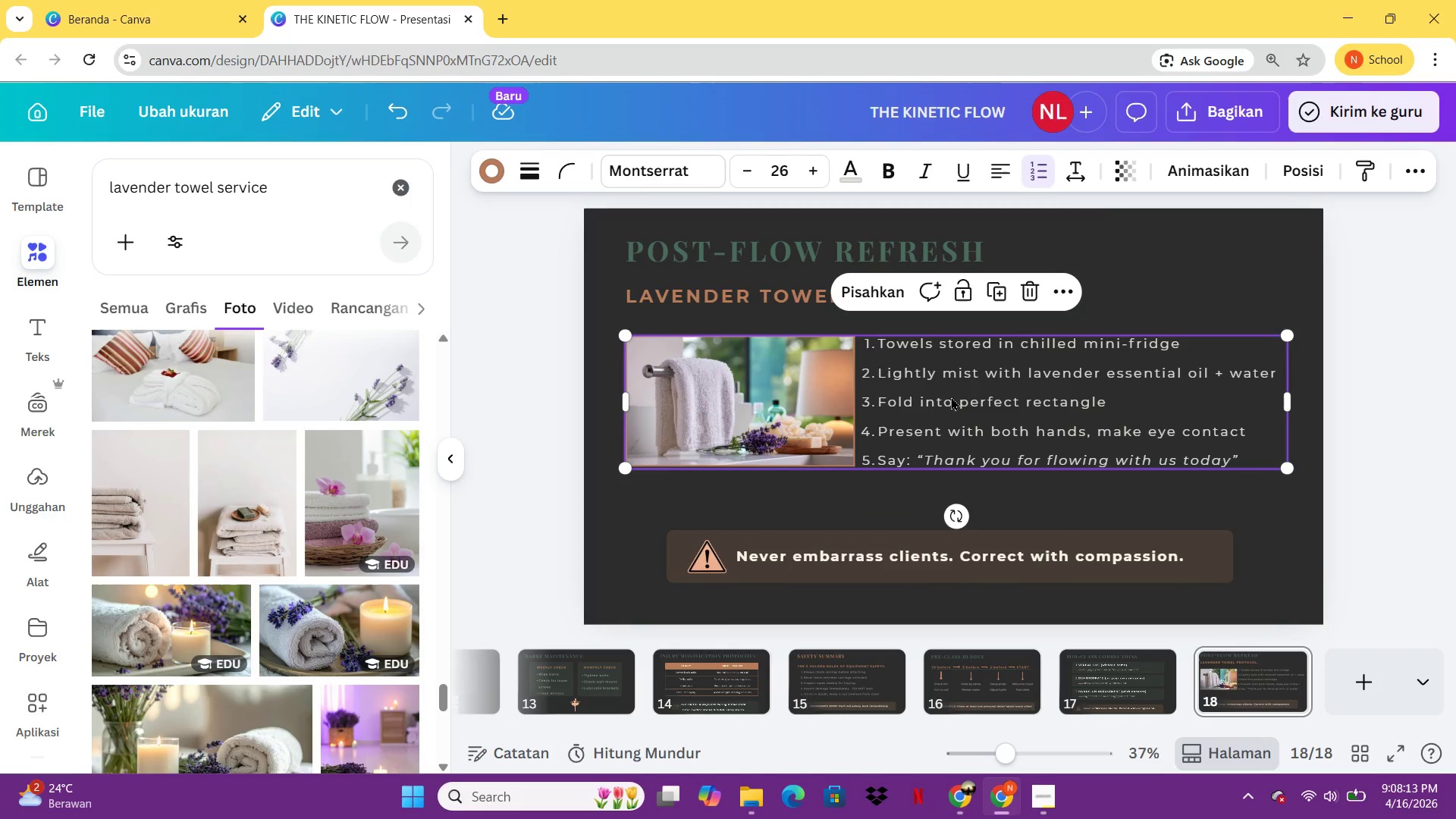 
left_click_drag(start_coordinate=[951, 397], to_coordinate=[956, 417])
 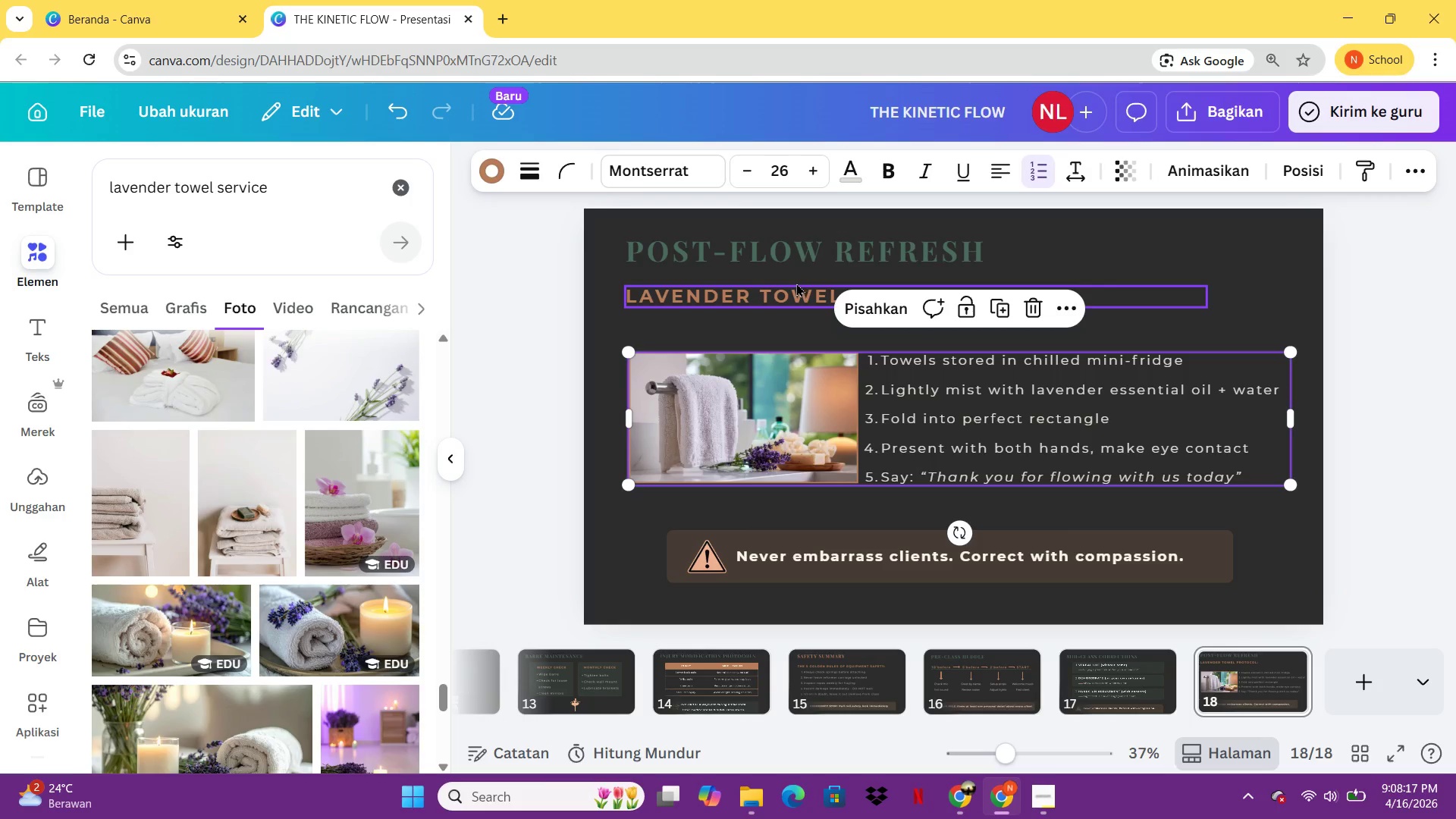 
left_click_drag(start_coordinate=[796, 283], to_coordinate=[797, 298])
 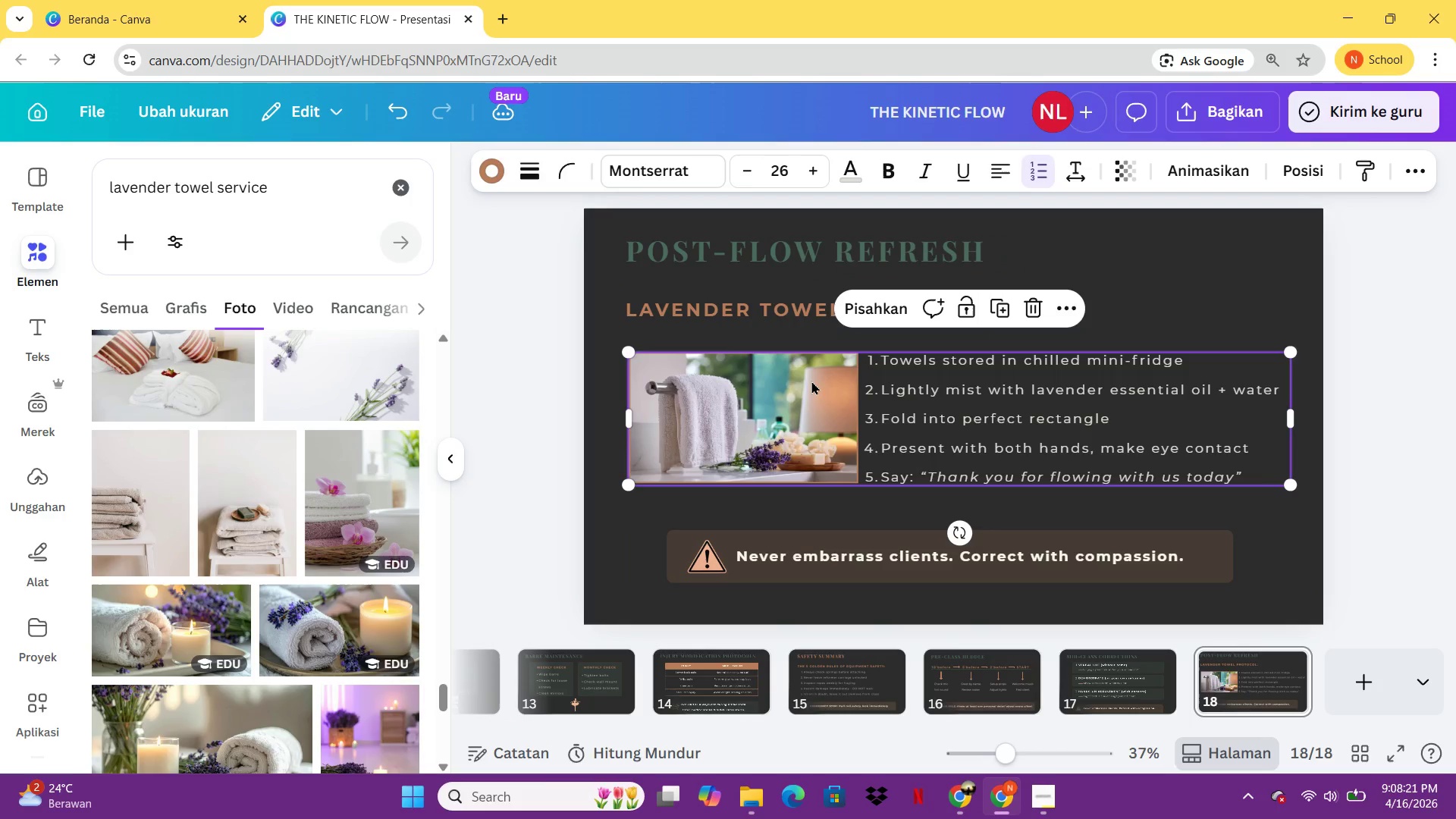 
left_click([811, 381])
 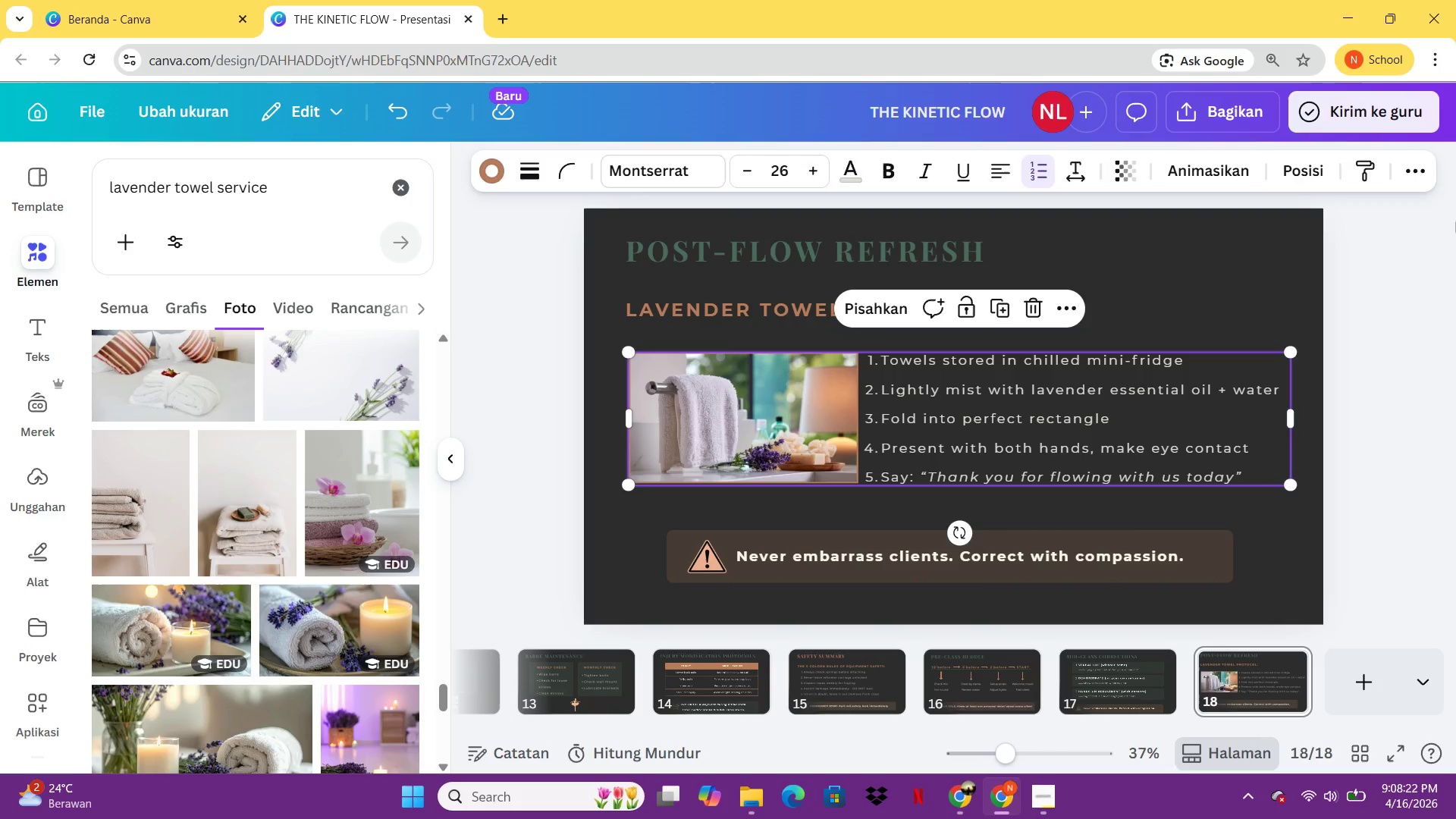 
left_click([1455, 220])
 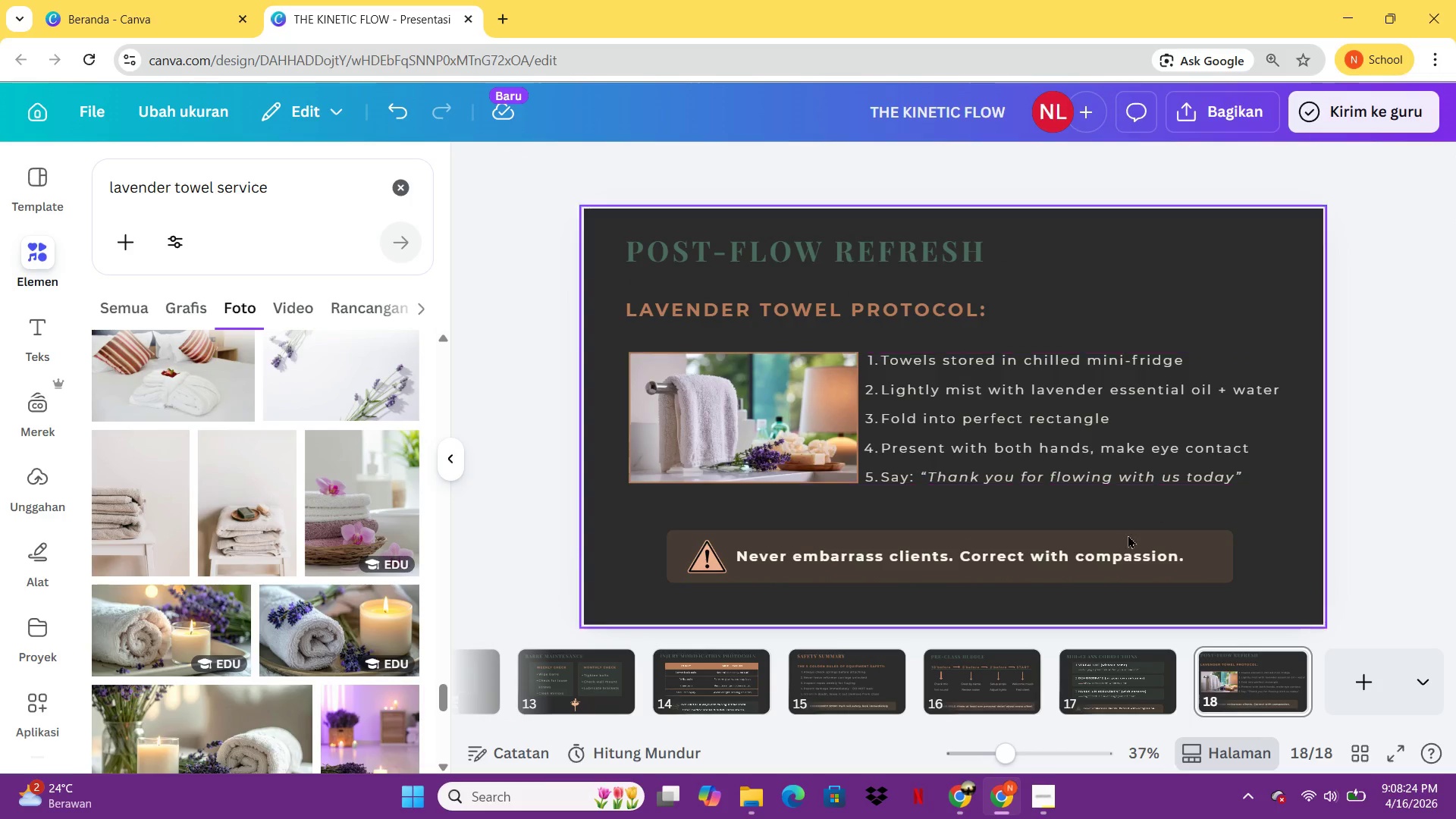 
double_click([1113, 548])
 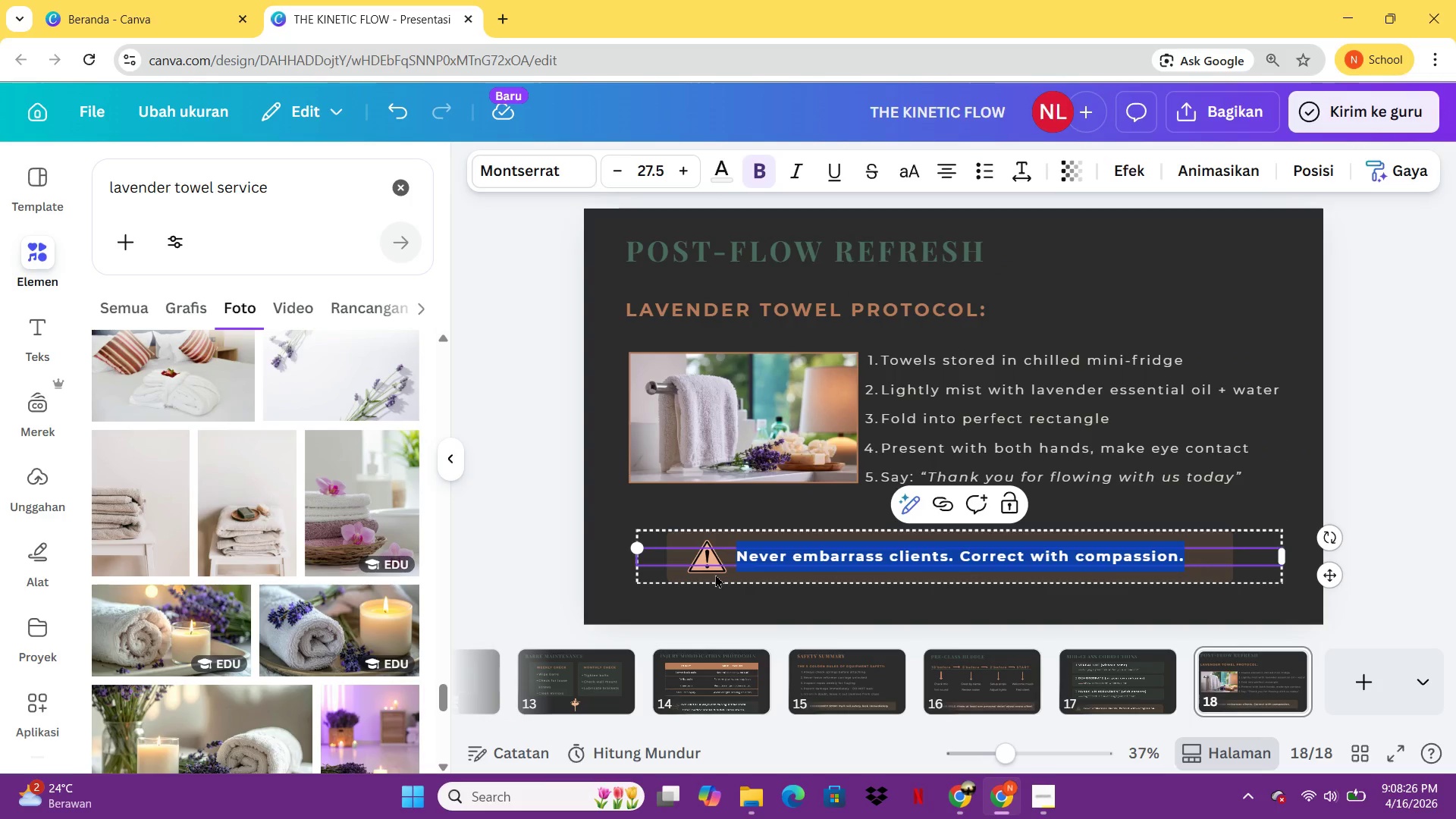 
left_click([715, 574])
 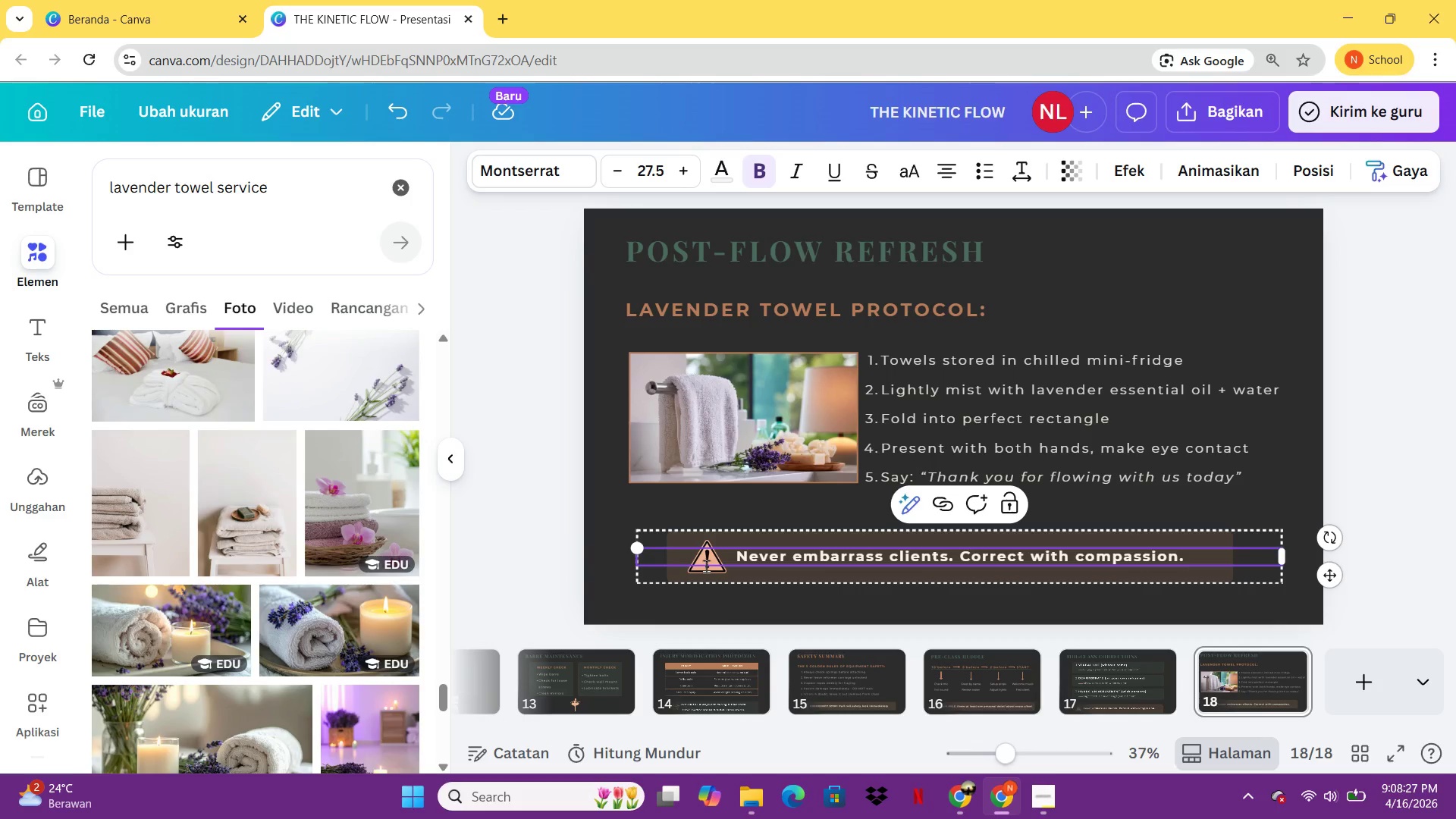 
left_click([706, 566])
 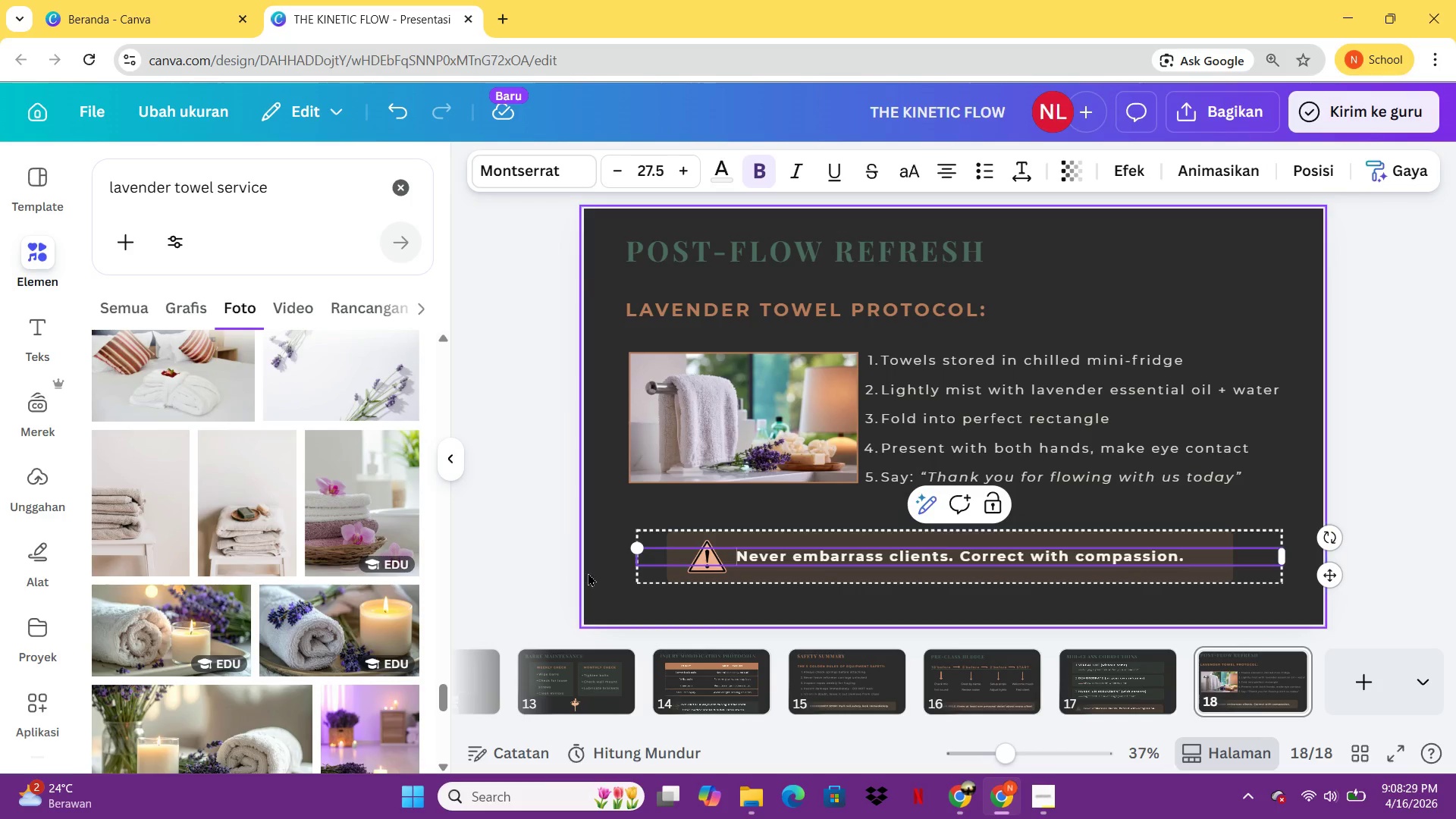 
left_click([588, 573])
 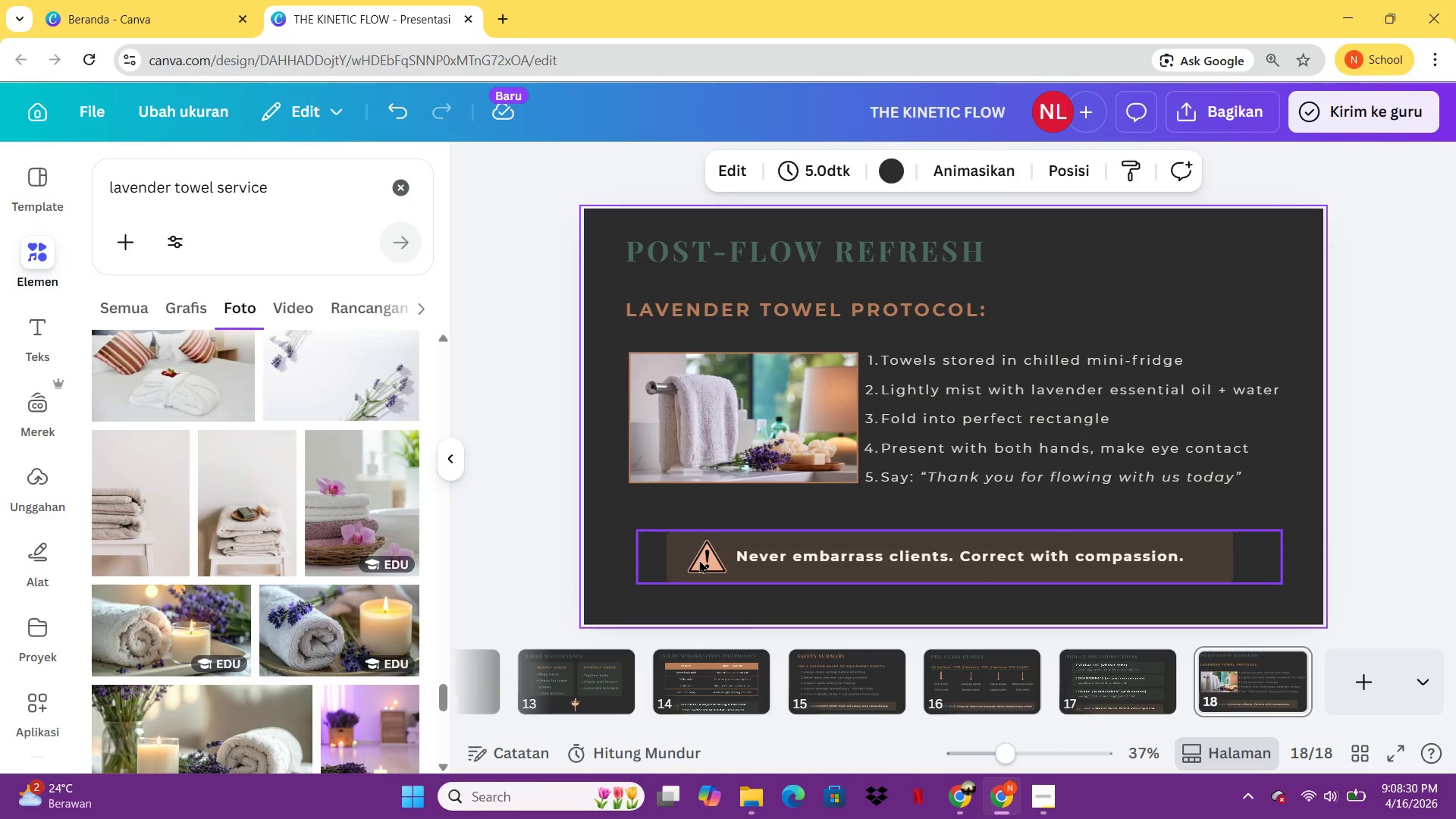 
left_click([699, 560])
 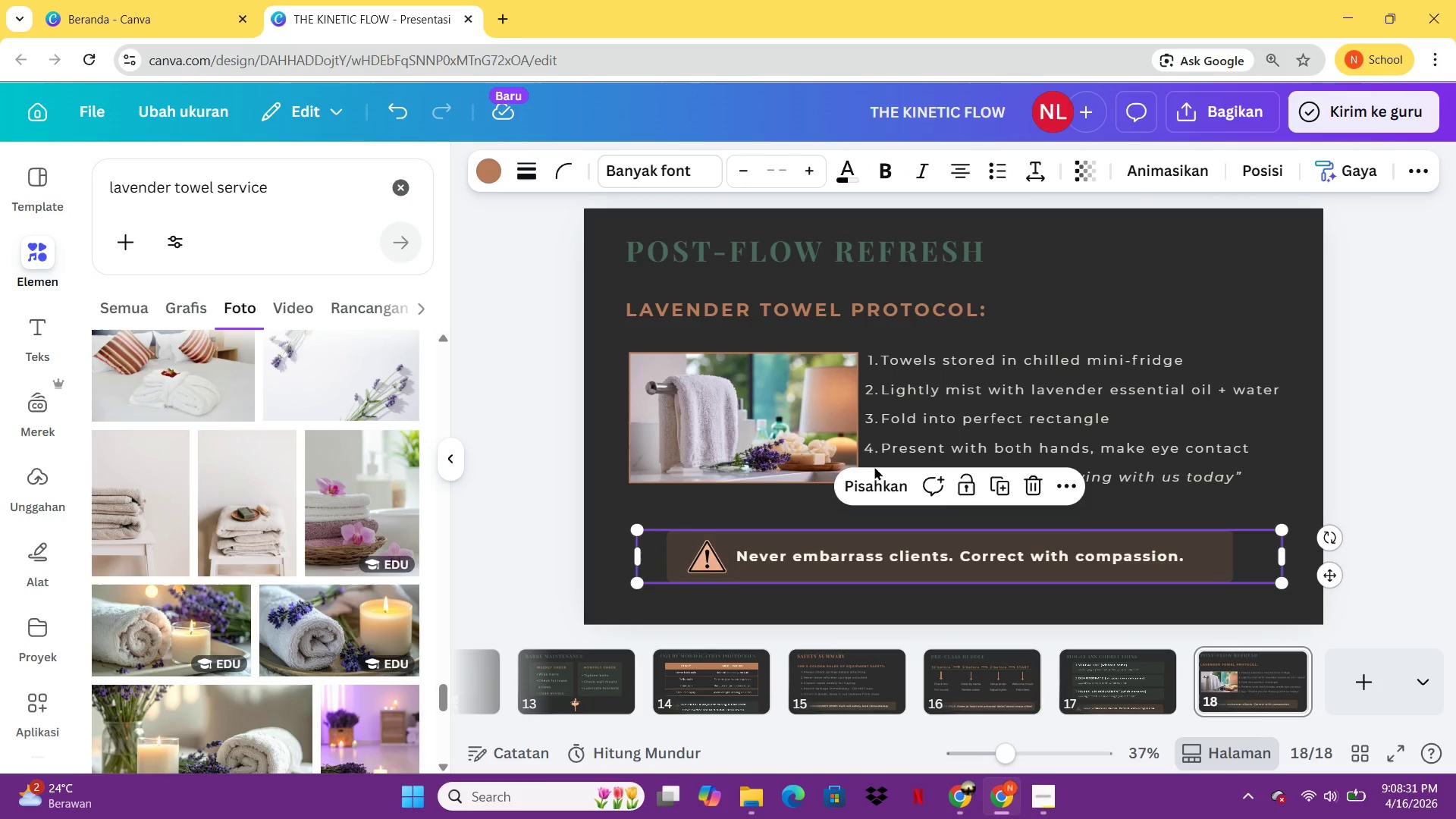 
left_click([874, 466])
 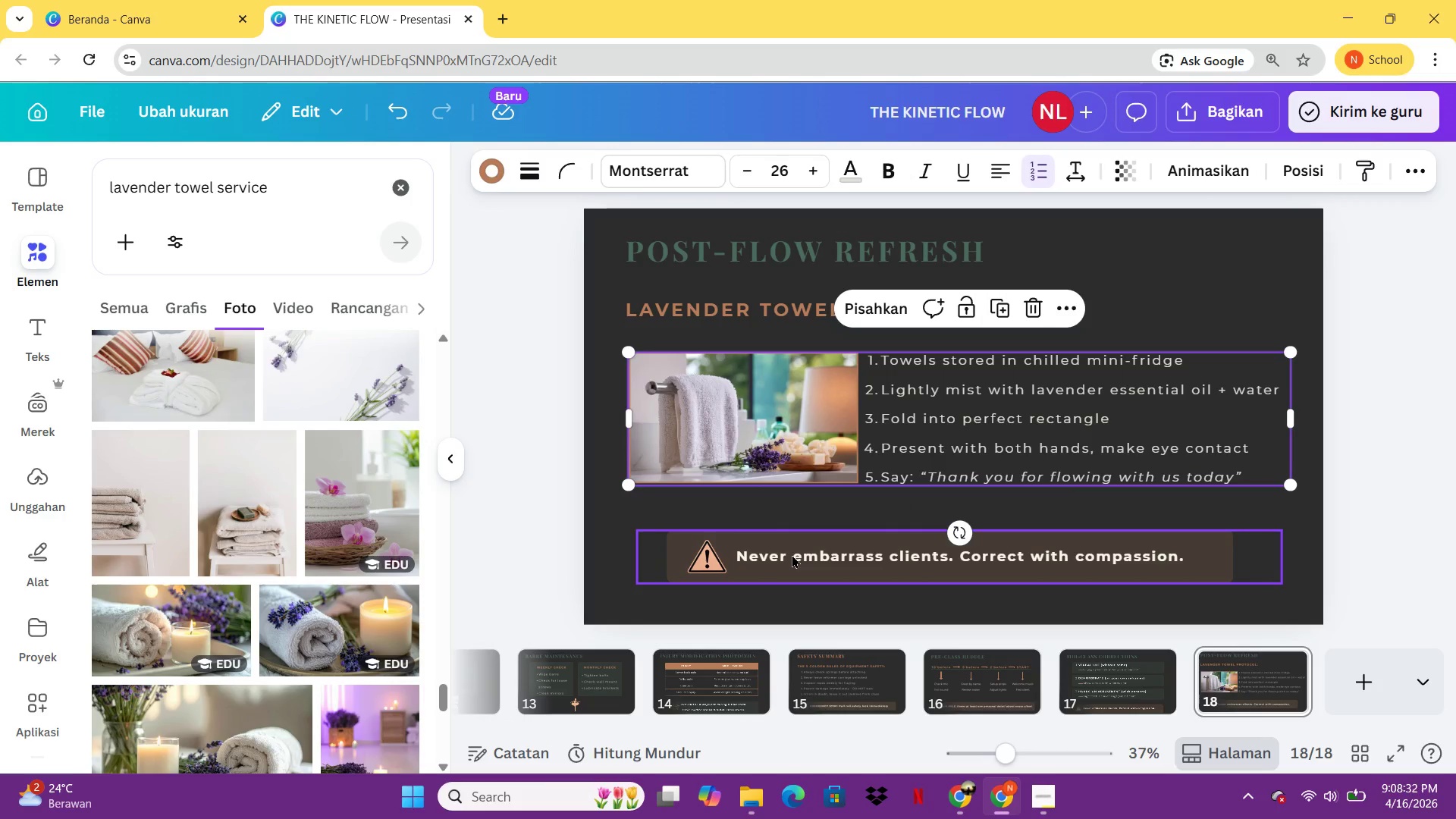 
left_click([792, 554])
 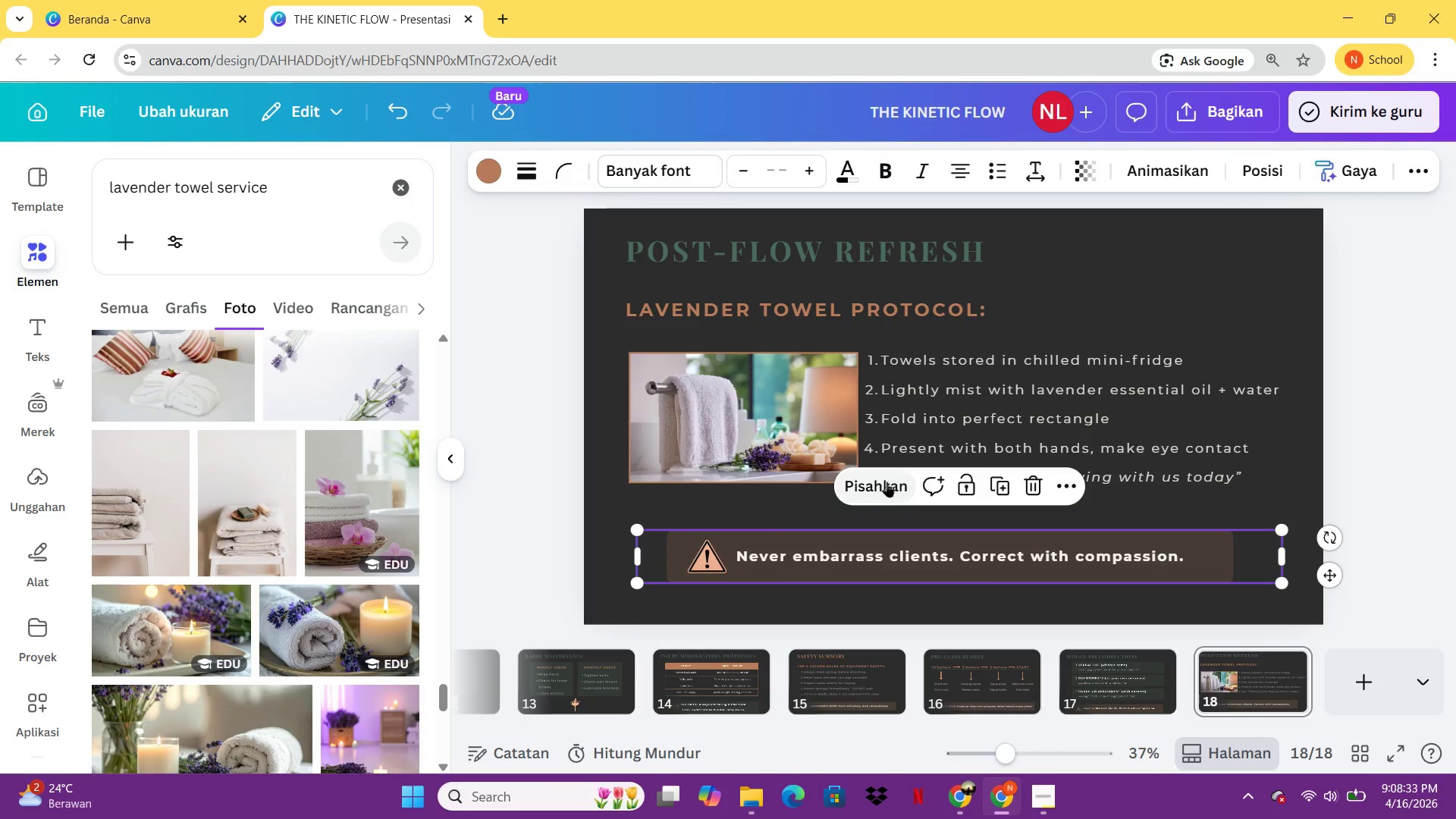 
left_click([886, 482])
 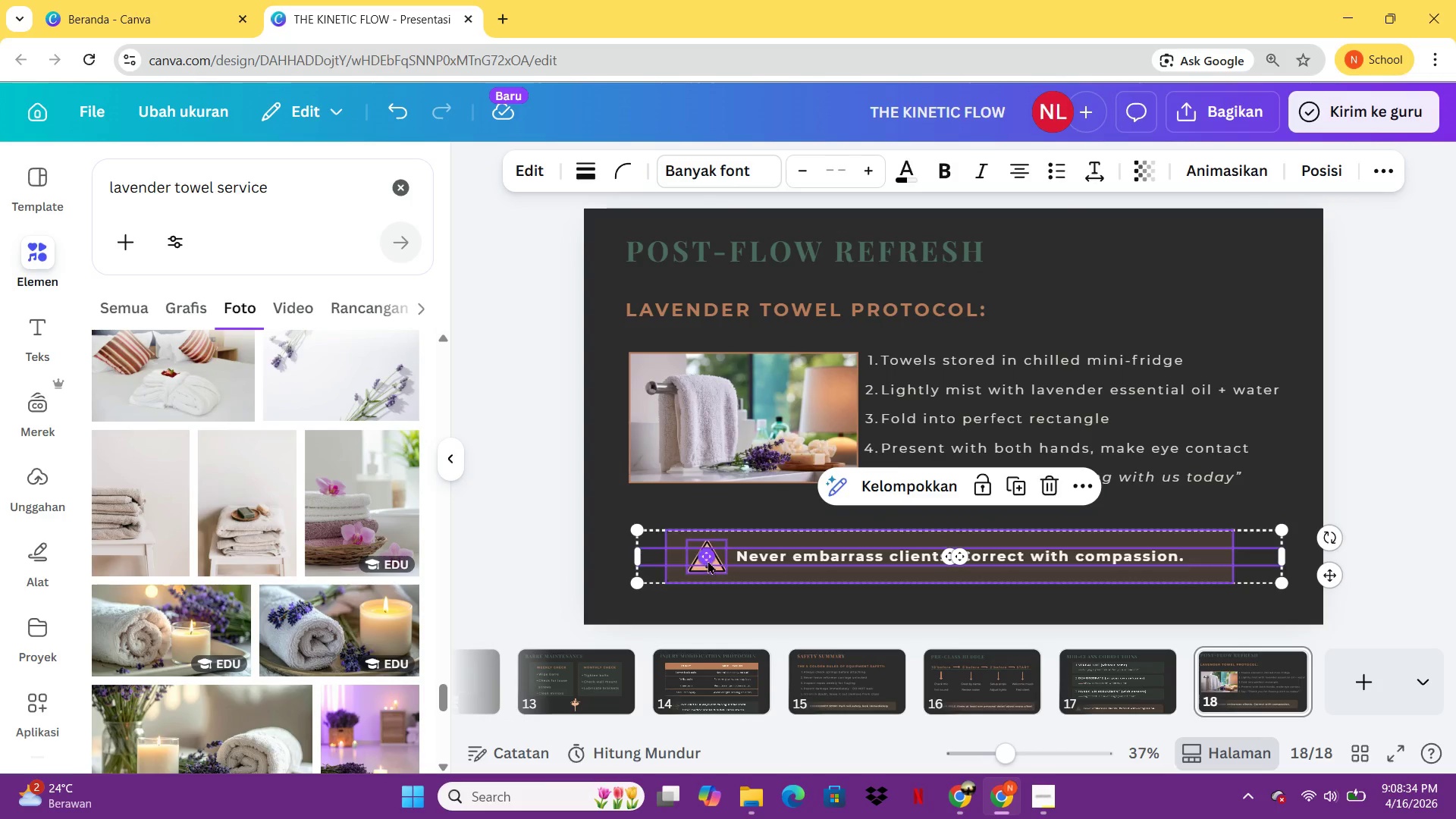 
left_click([708, 558])
 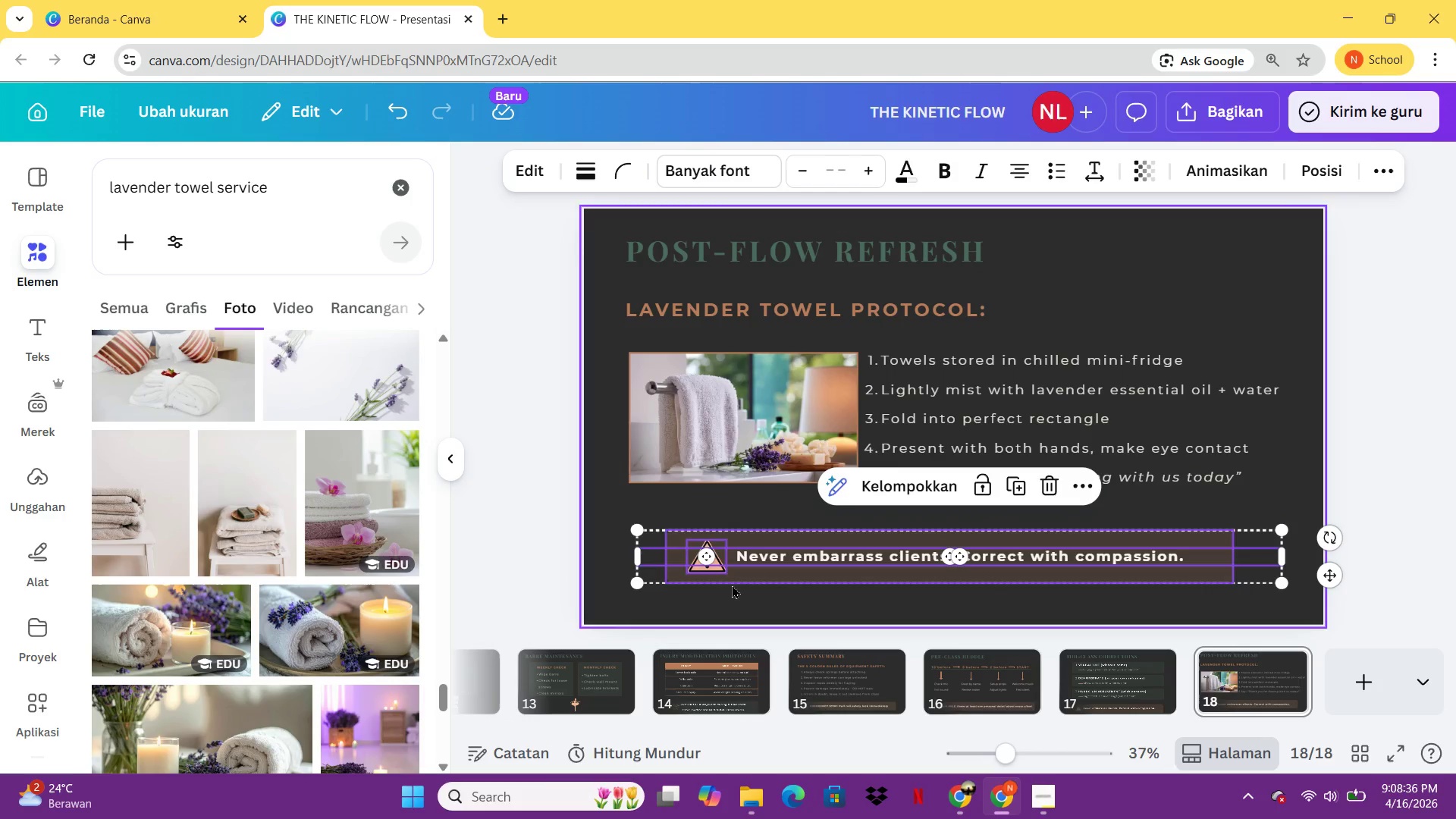 
left_click([711, 558])
 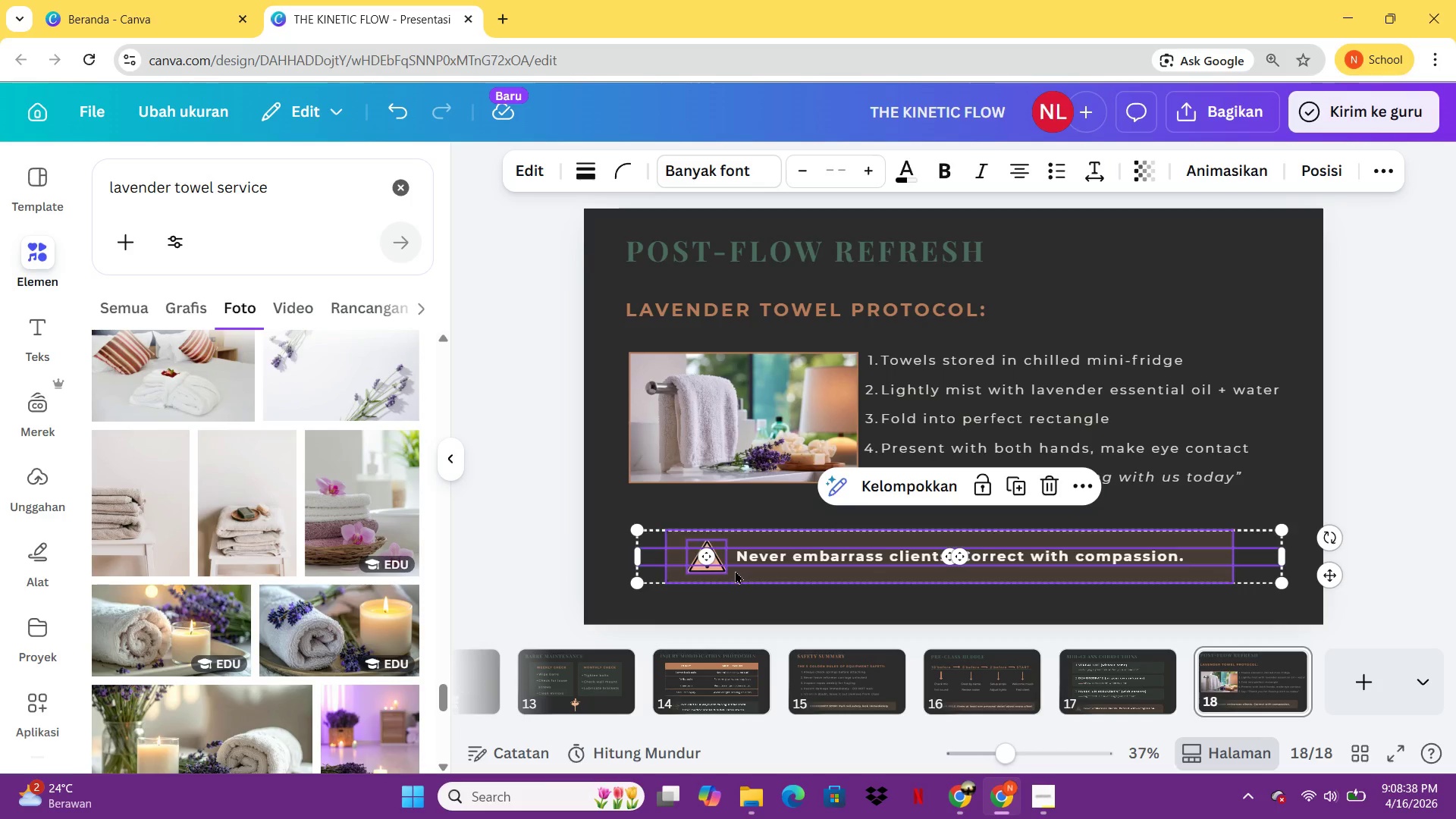 
left_click([735, 570])
 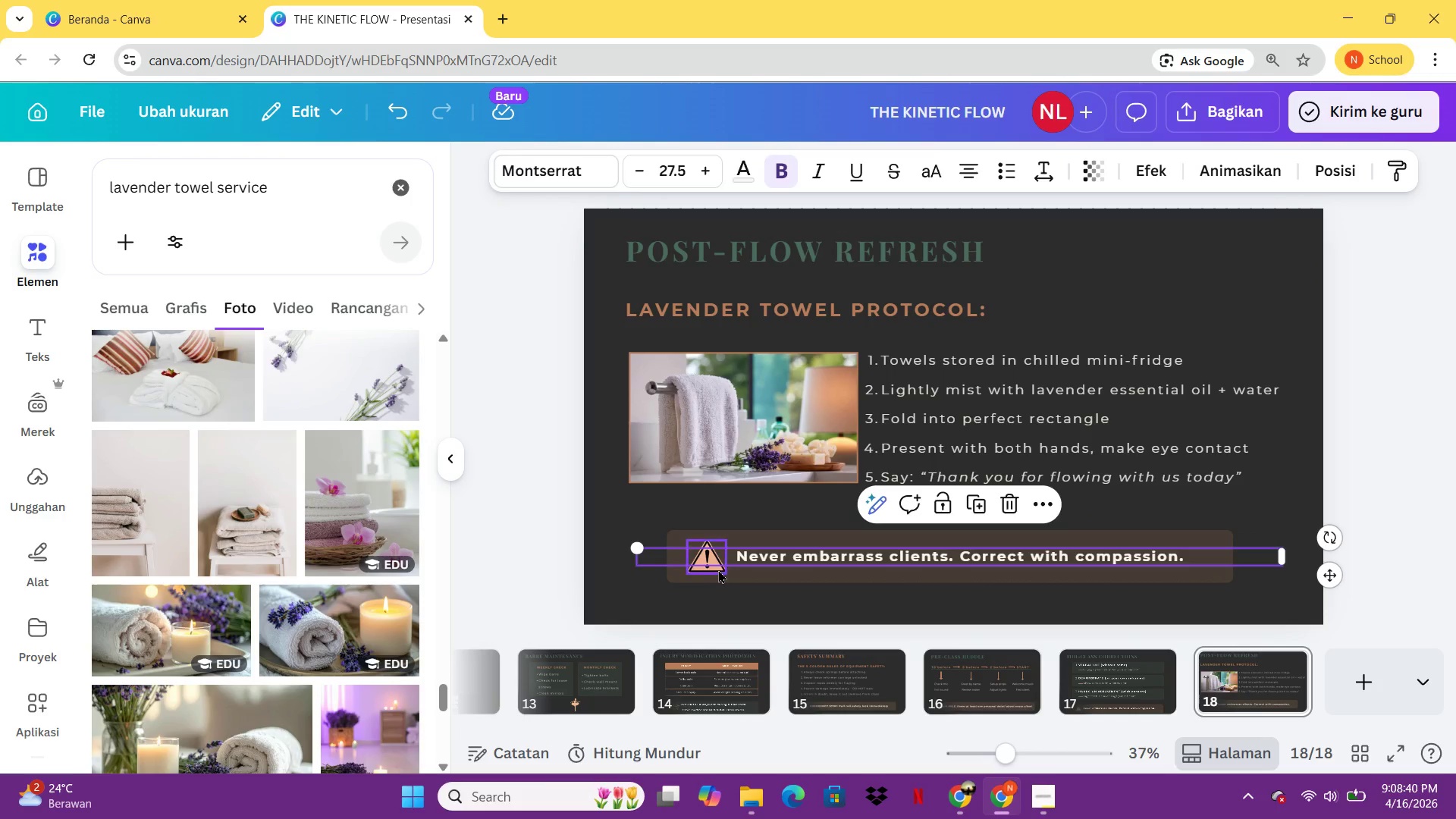 
left_click([709, 569])
 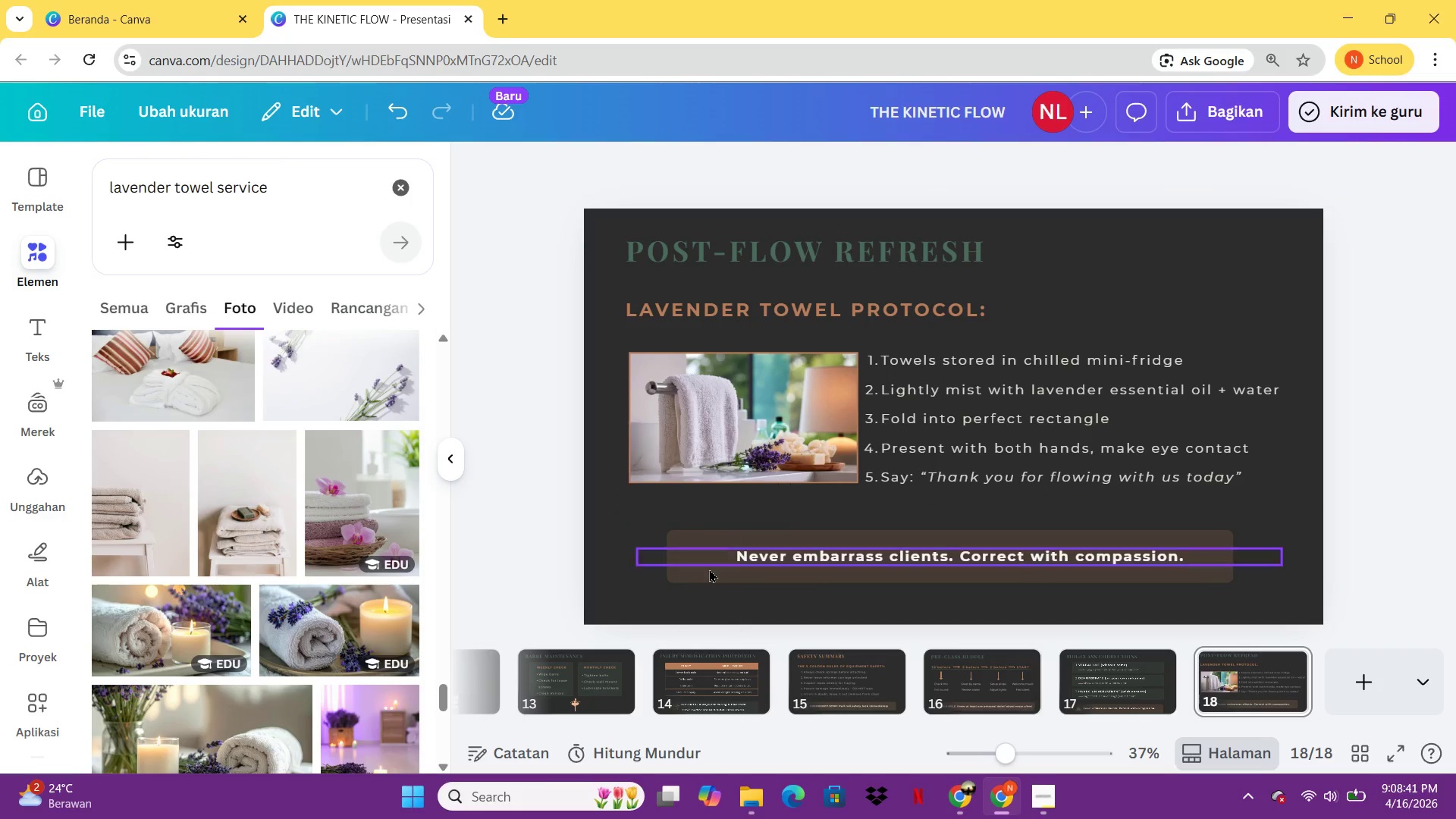 
key(Delete)
 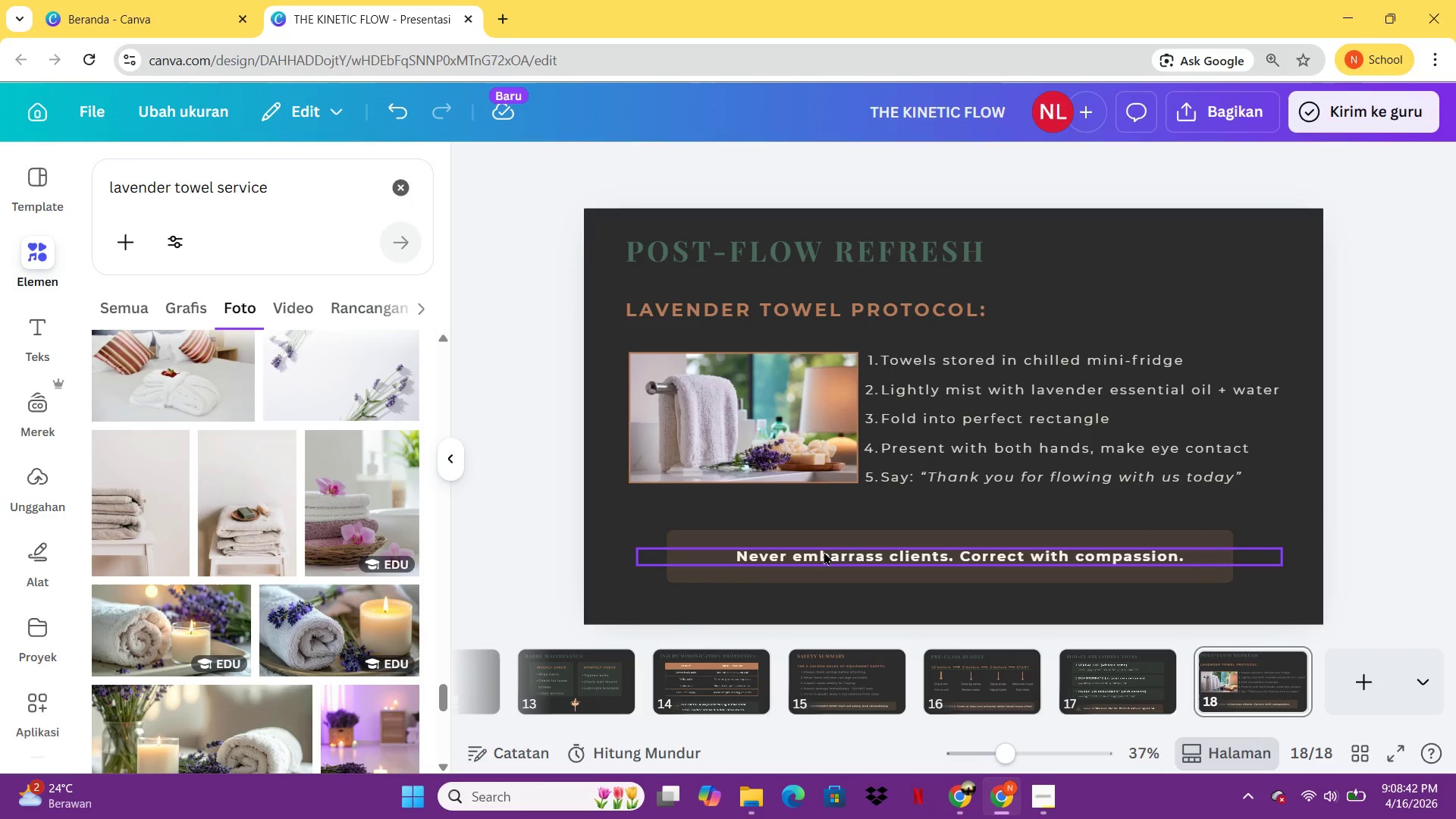 
double_click([824, 551])
 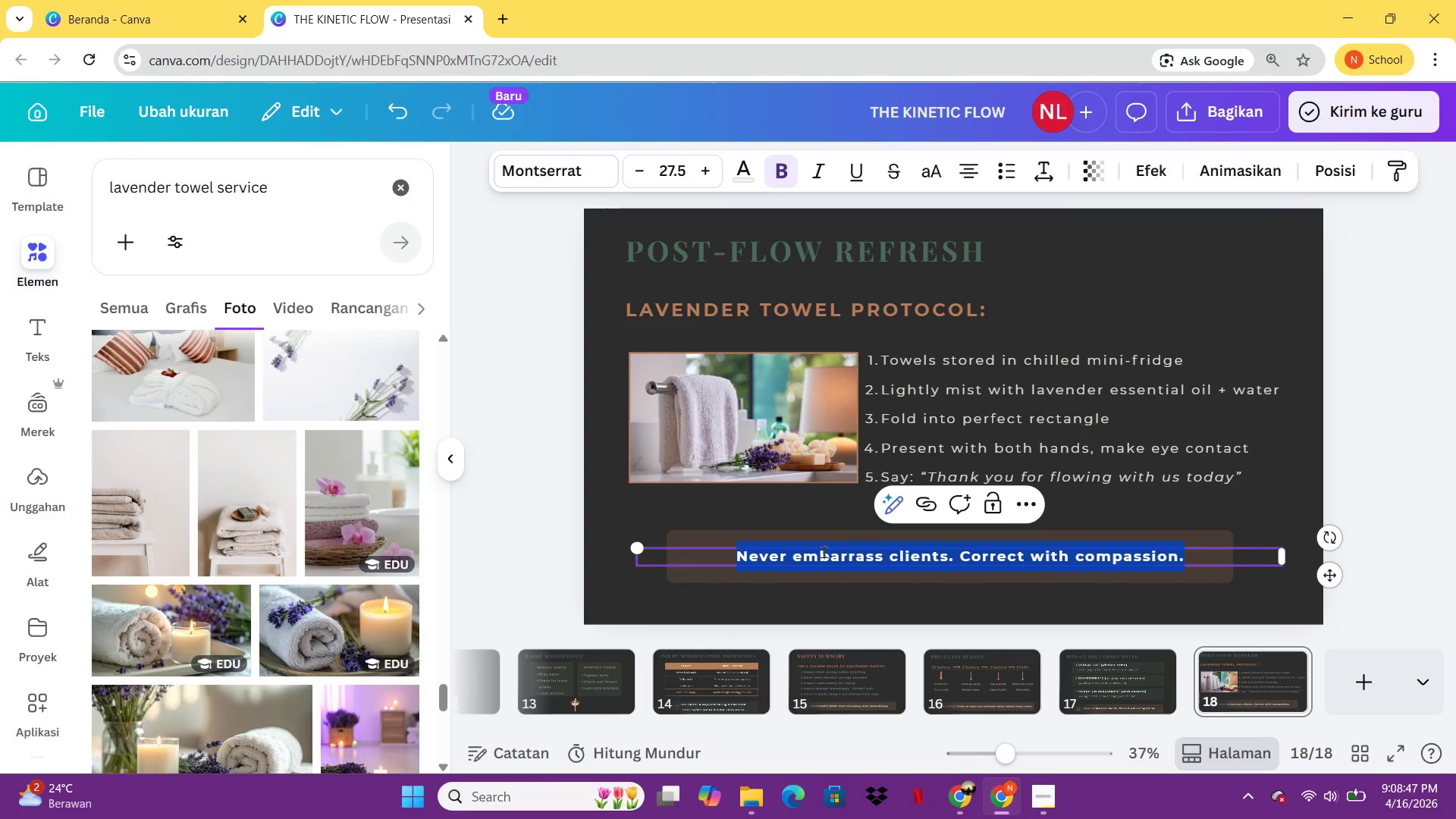 
wait(5.7)
 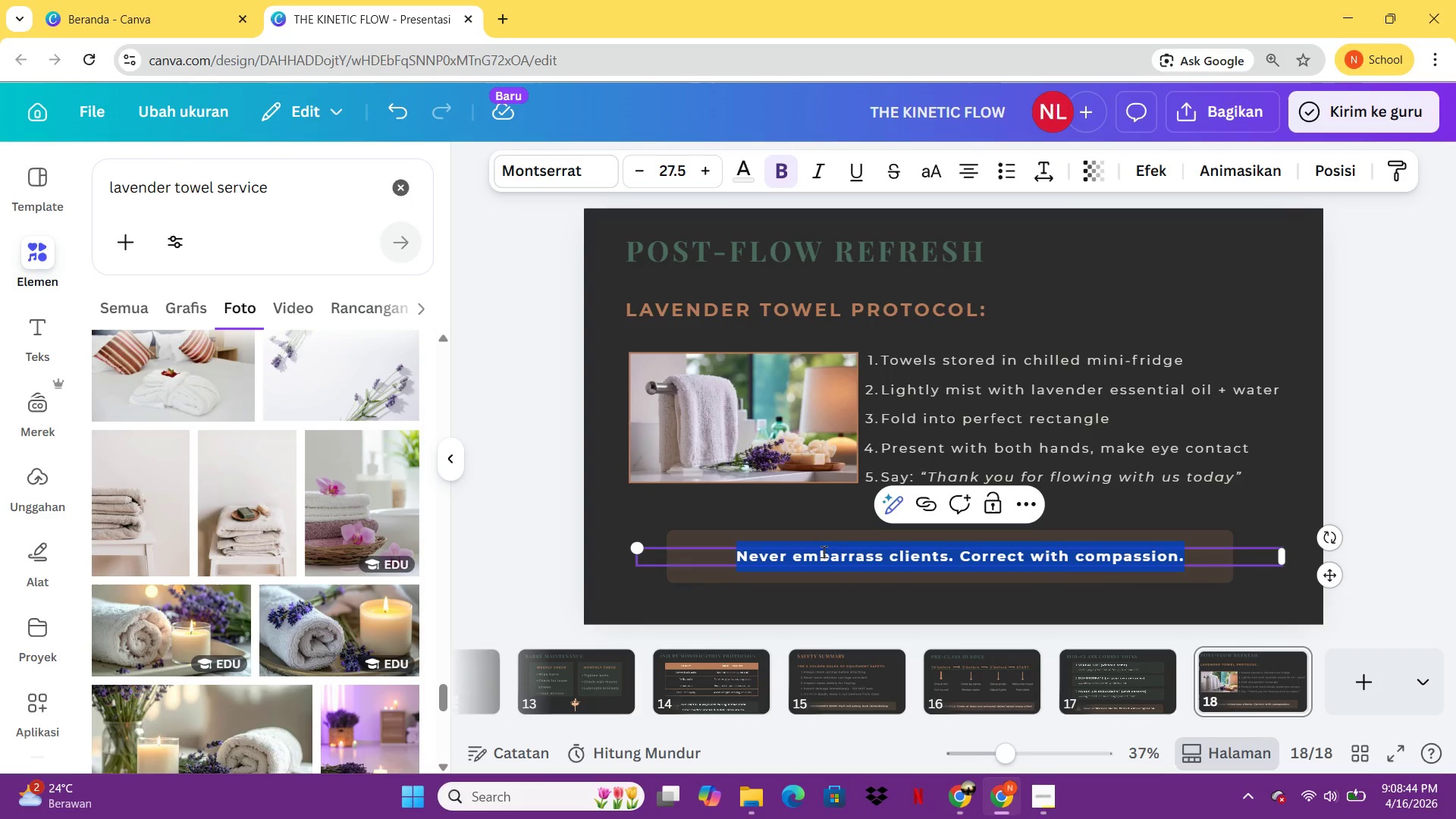 
type(This is our signature hospitality moment.)
 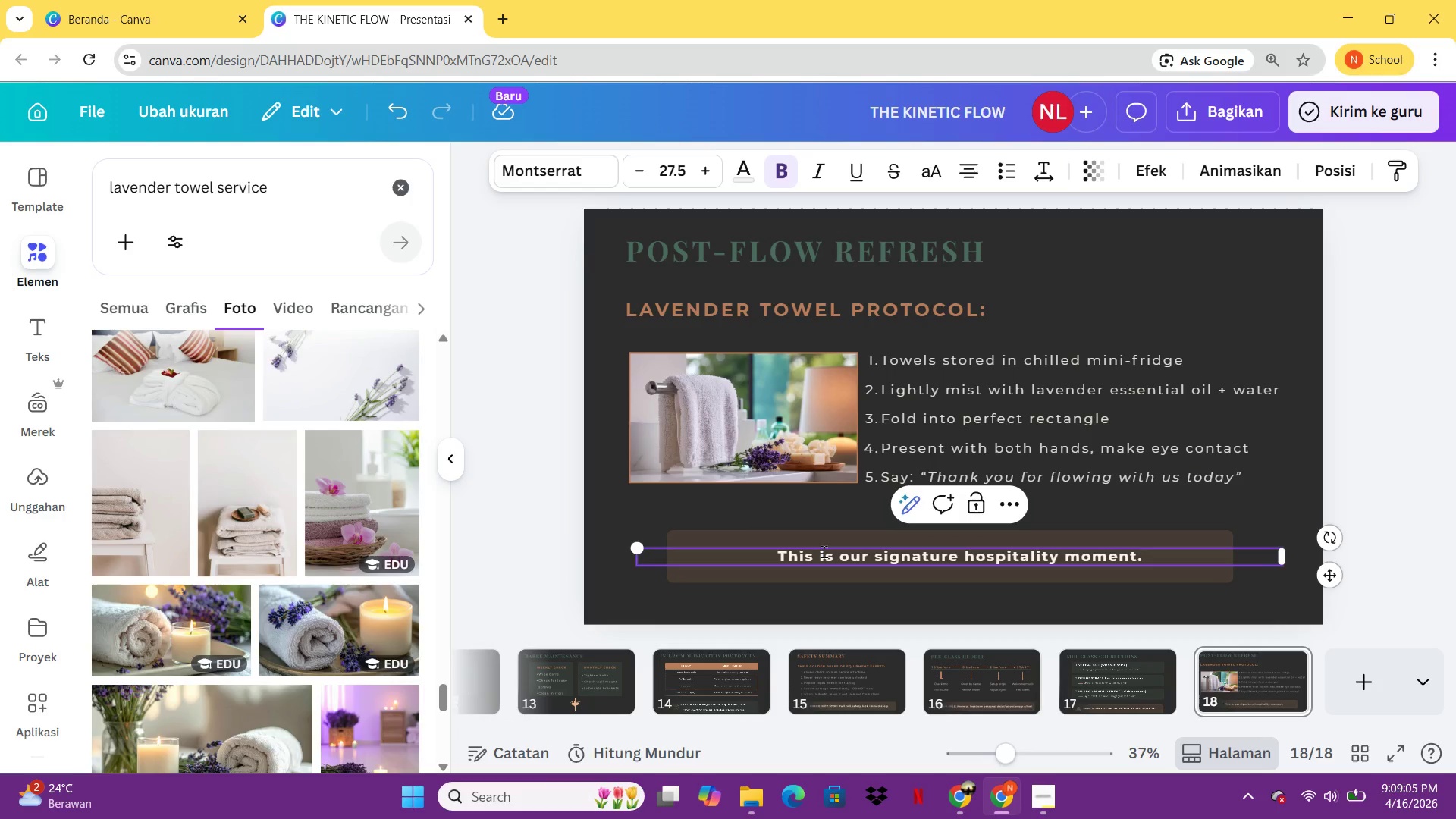 
wait(8.8)
 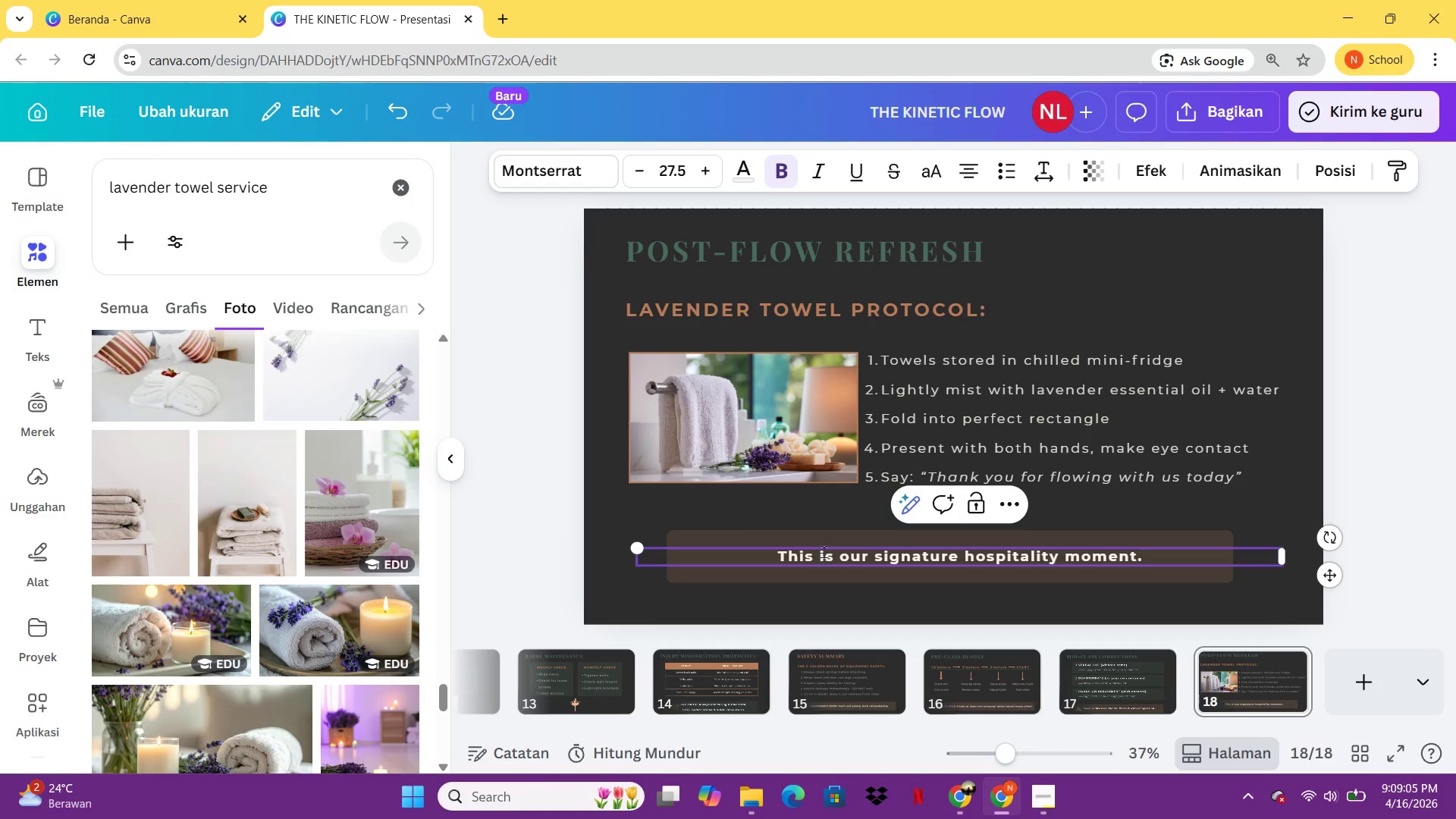 
left_click([820, 322])
 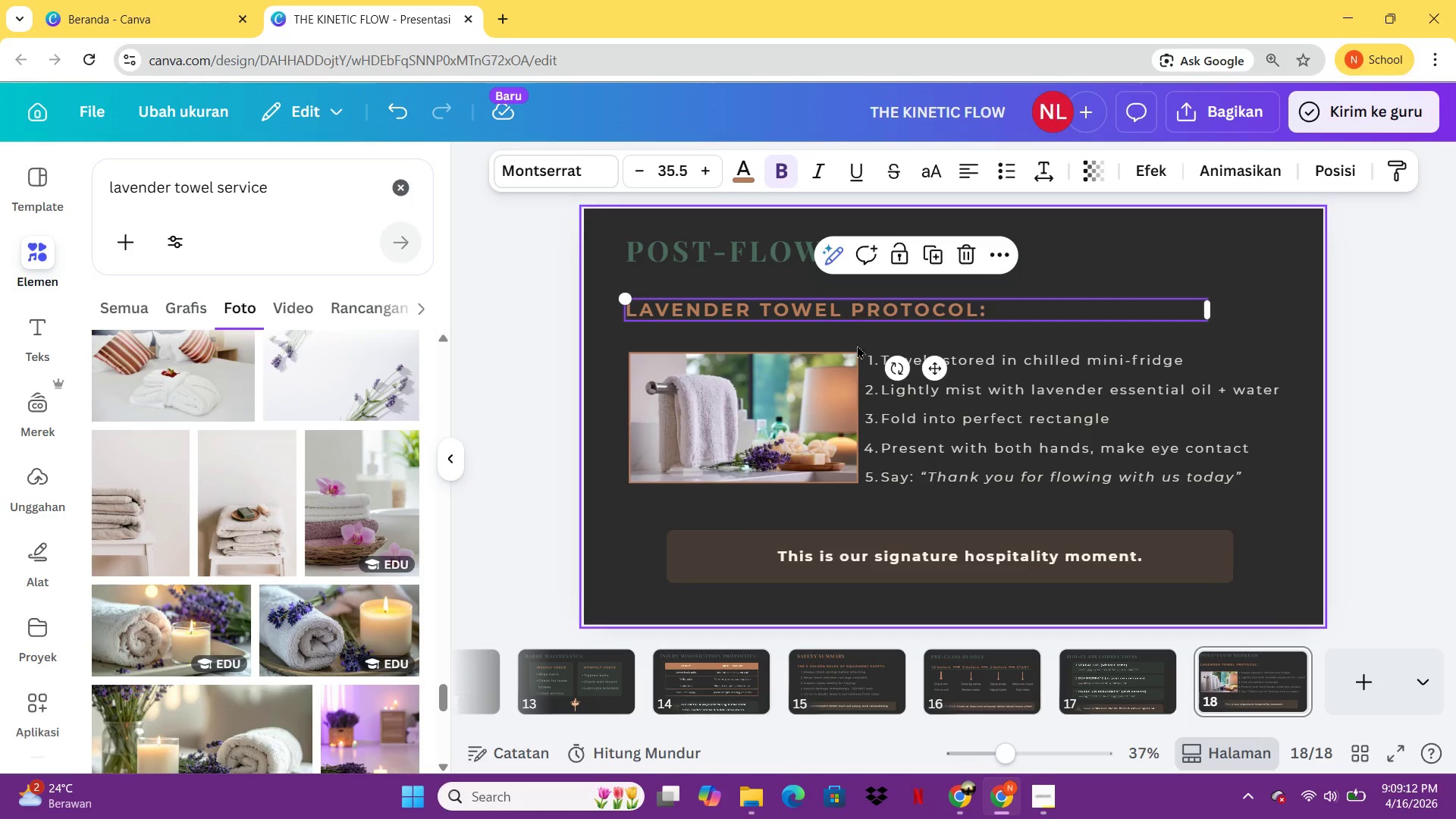 
left_click([984, 388])
 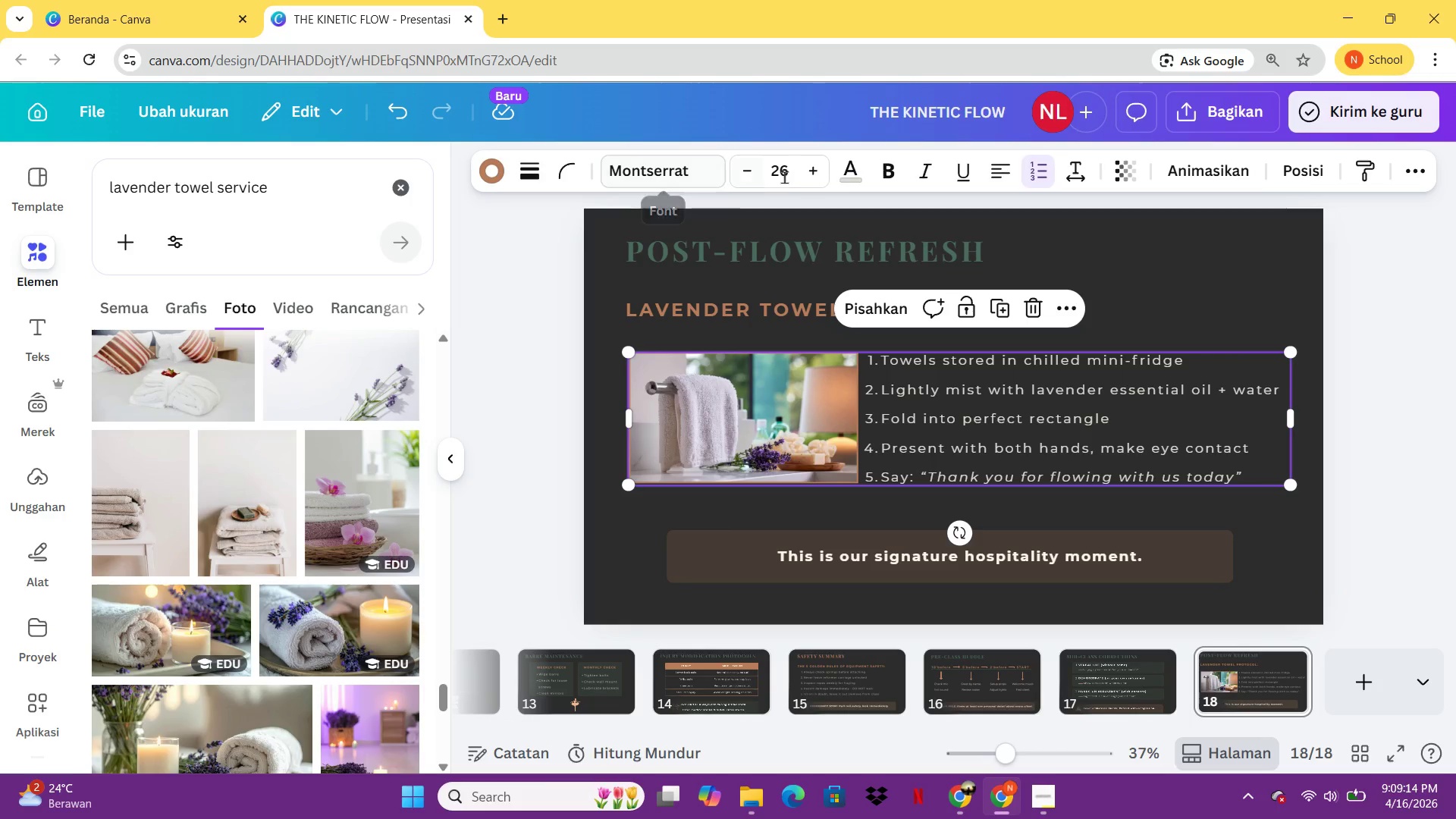 
left_click([836, 168])
 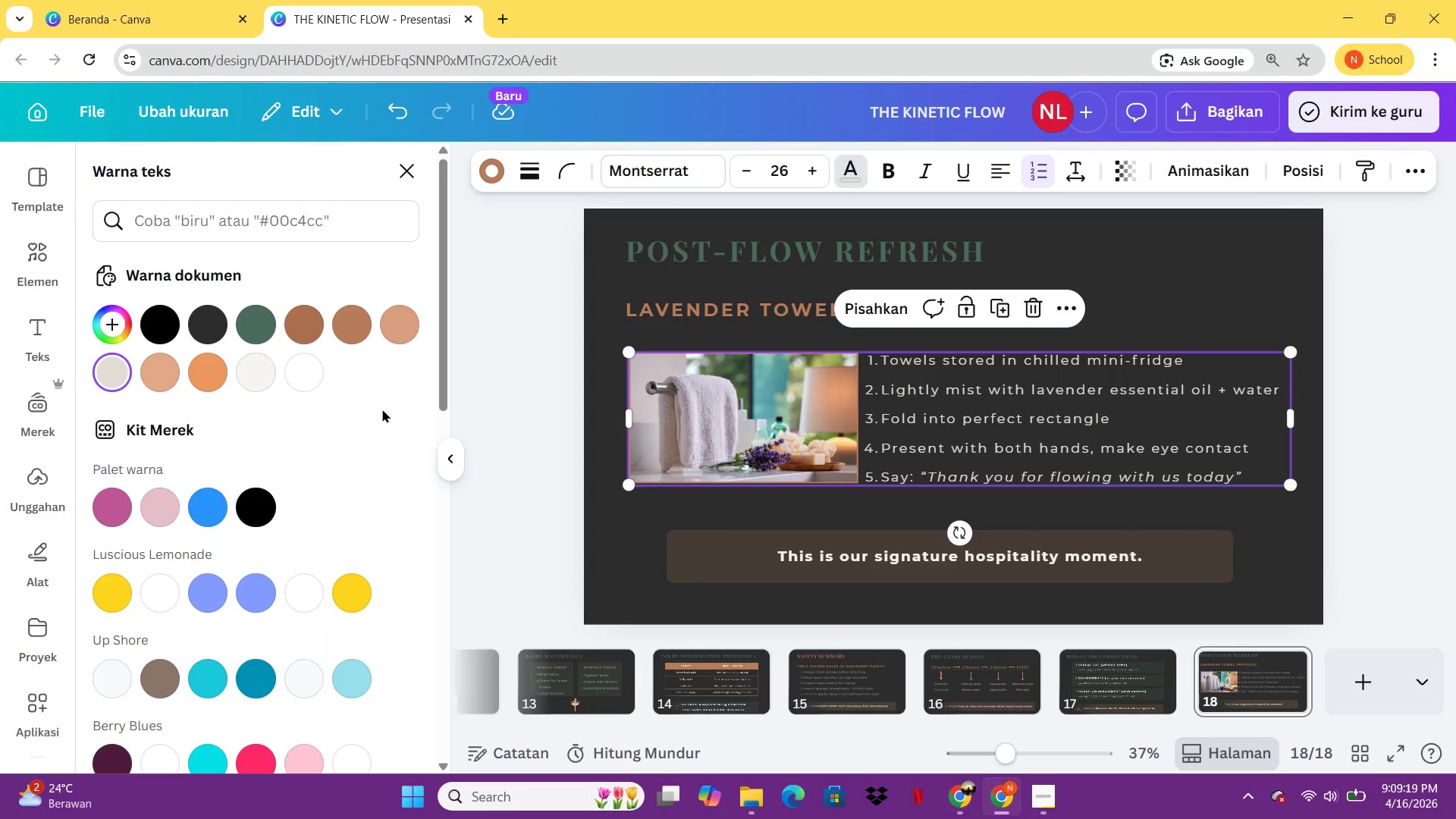 
wait(8.45)
 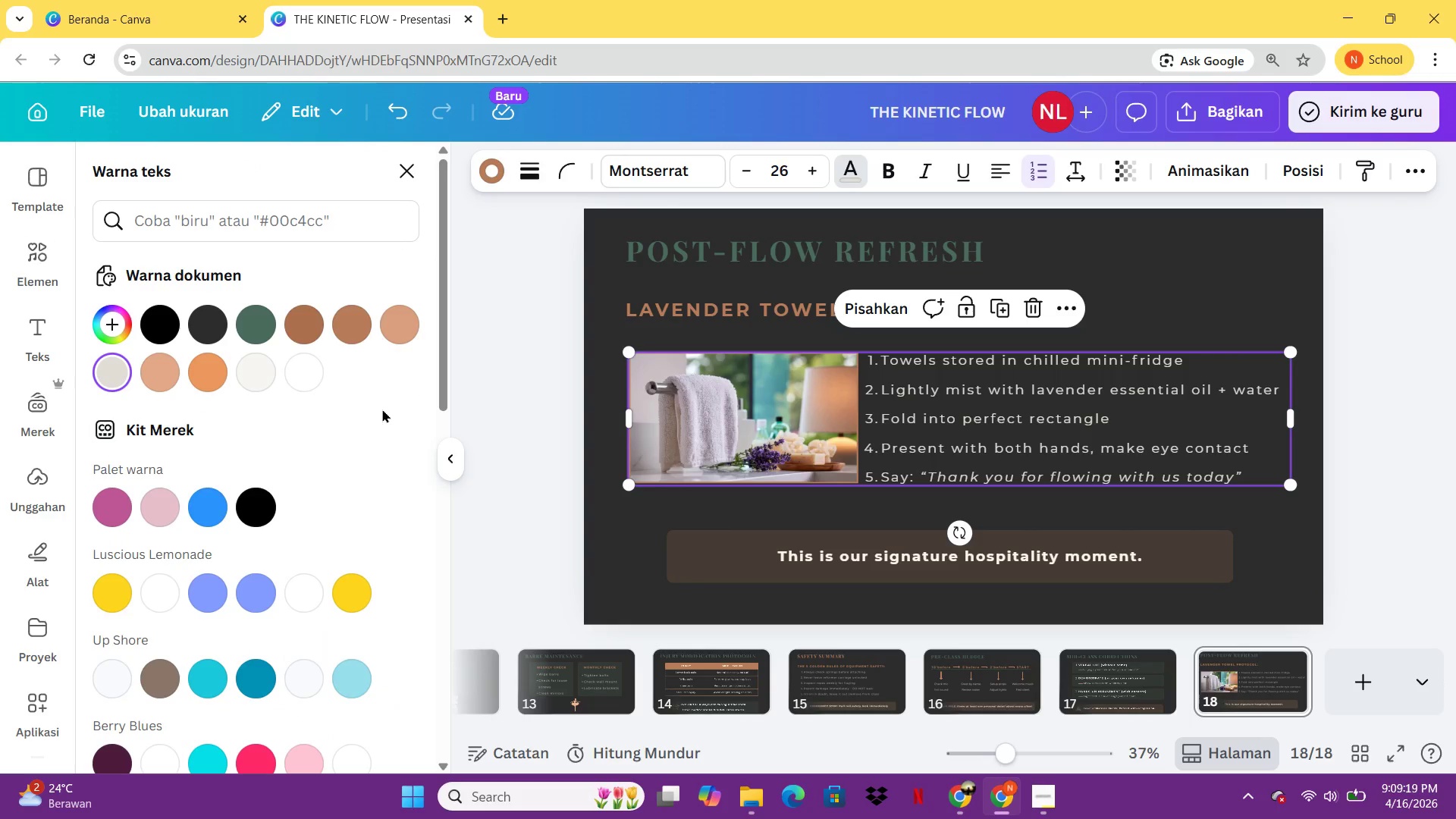 
left_click([694, 563])
 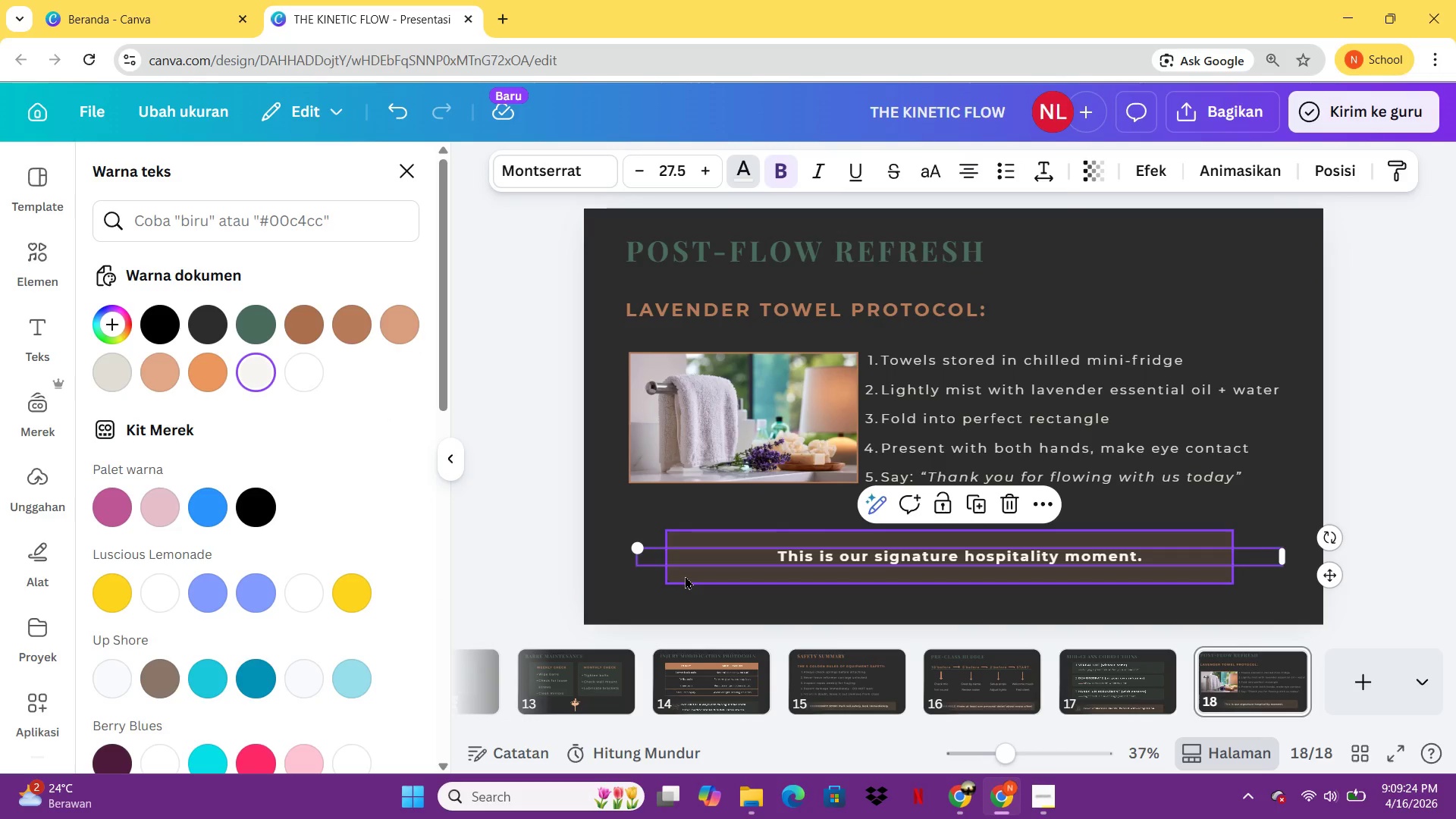 
left_click([685, 576])
 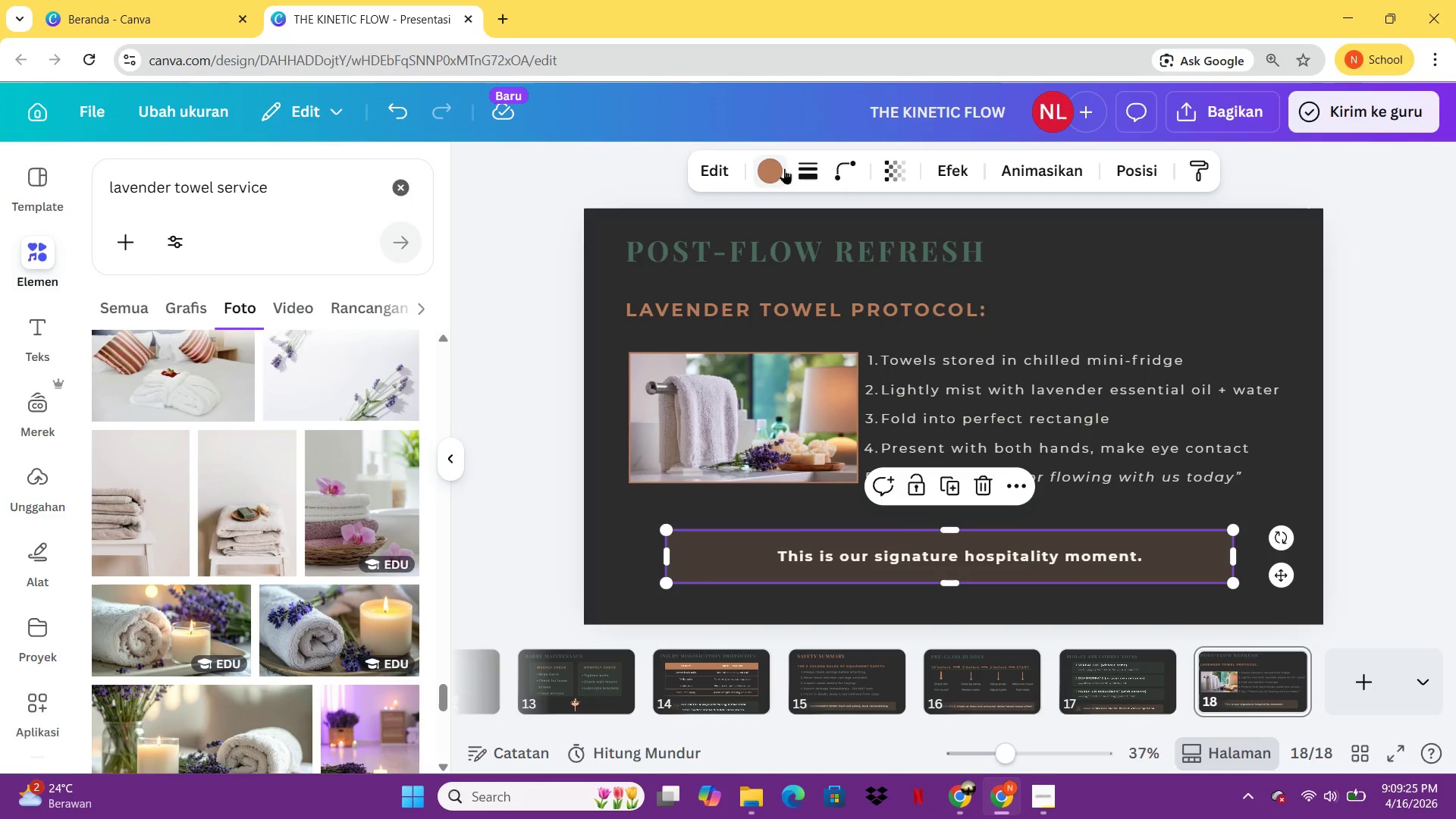 
left_click([784, 168])
 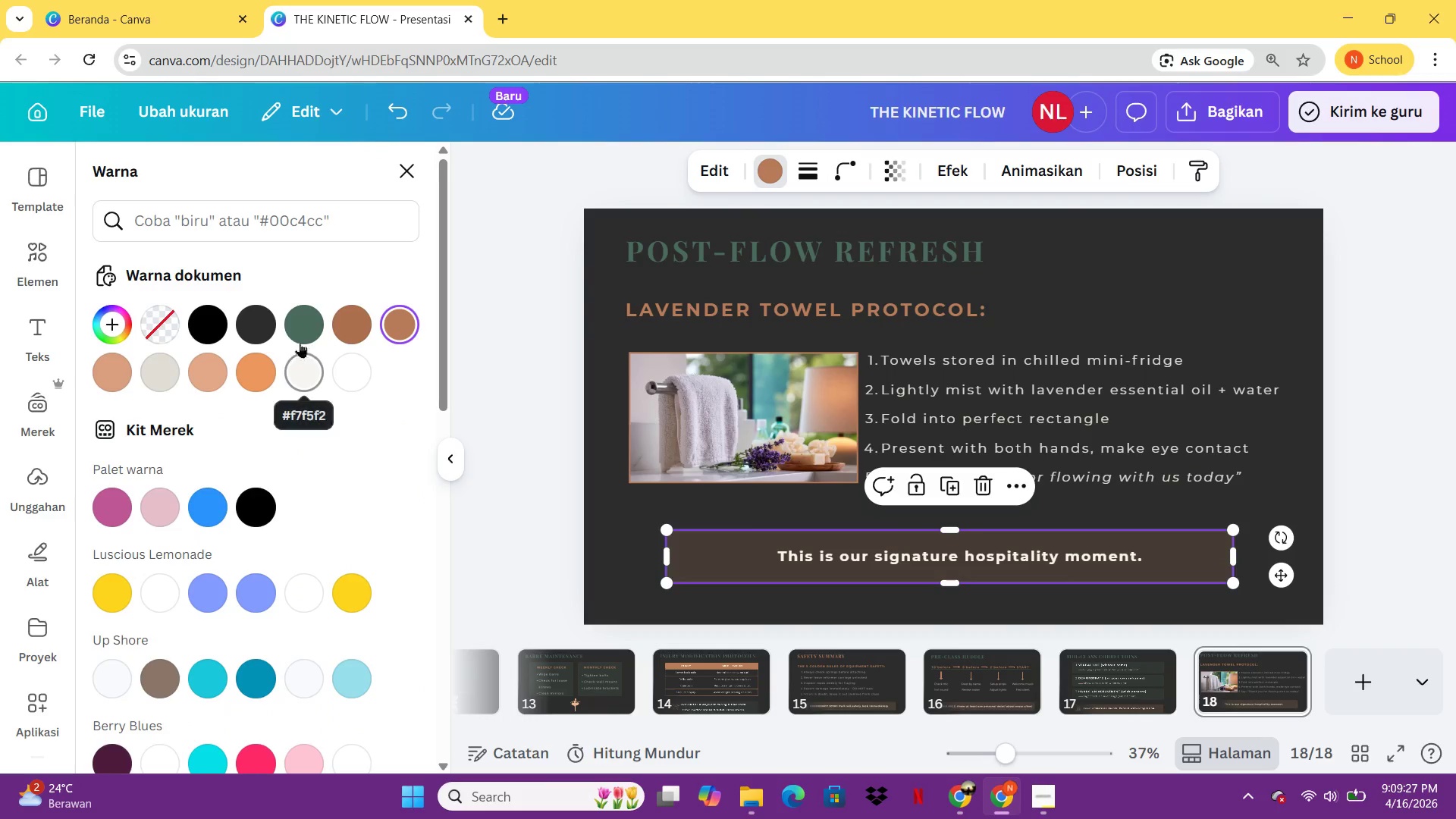 
left_click([305, 323])
 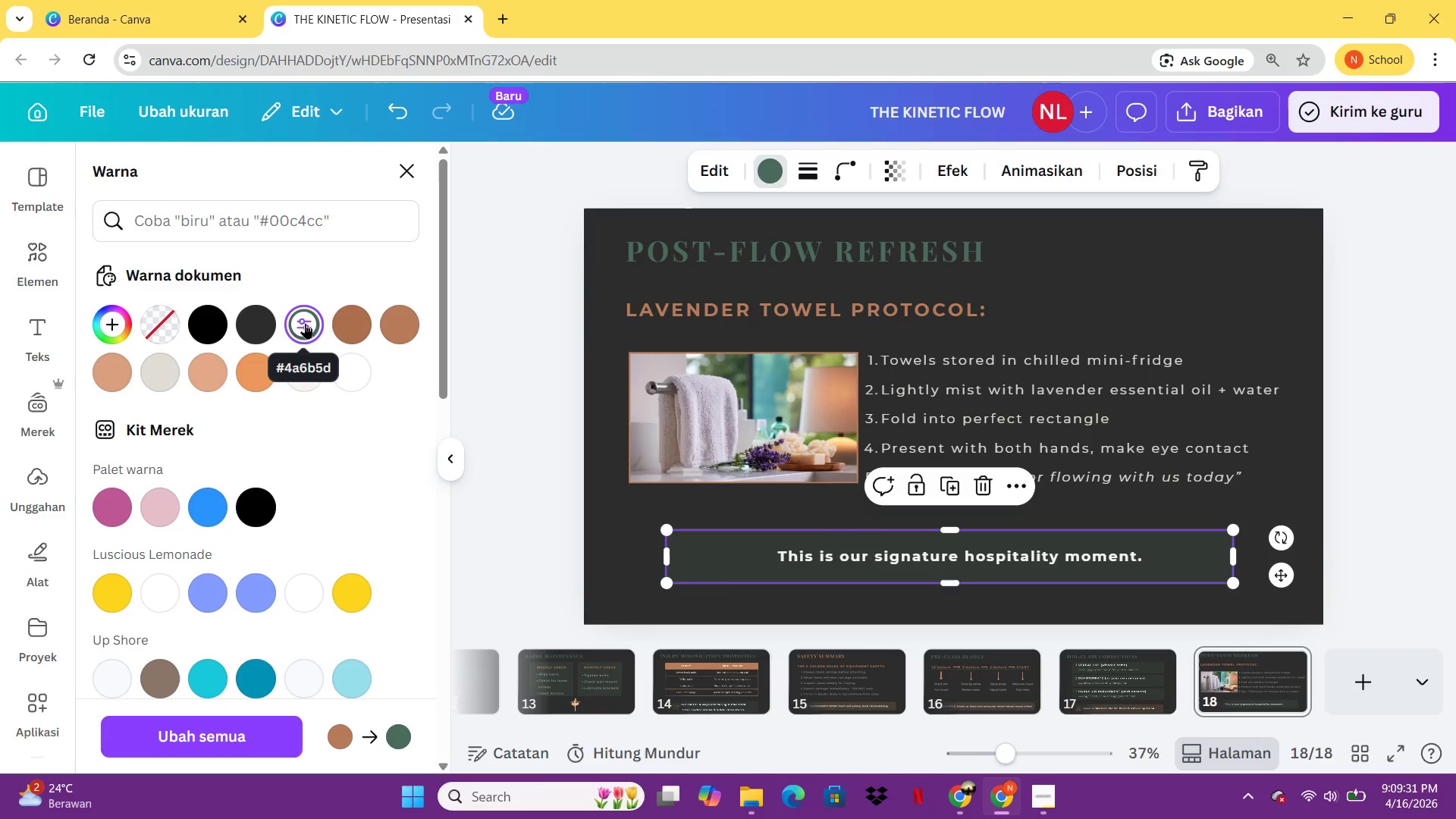 
wait(5.72)
 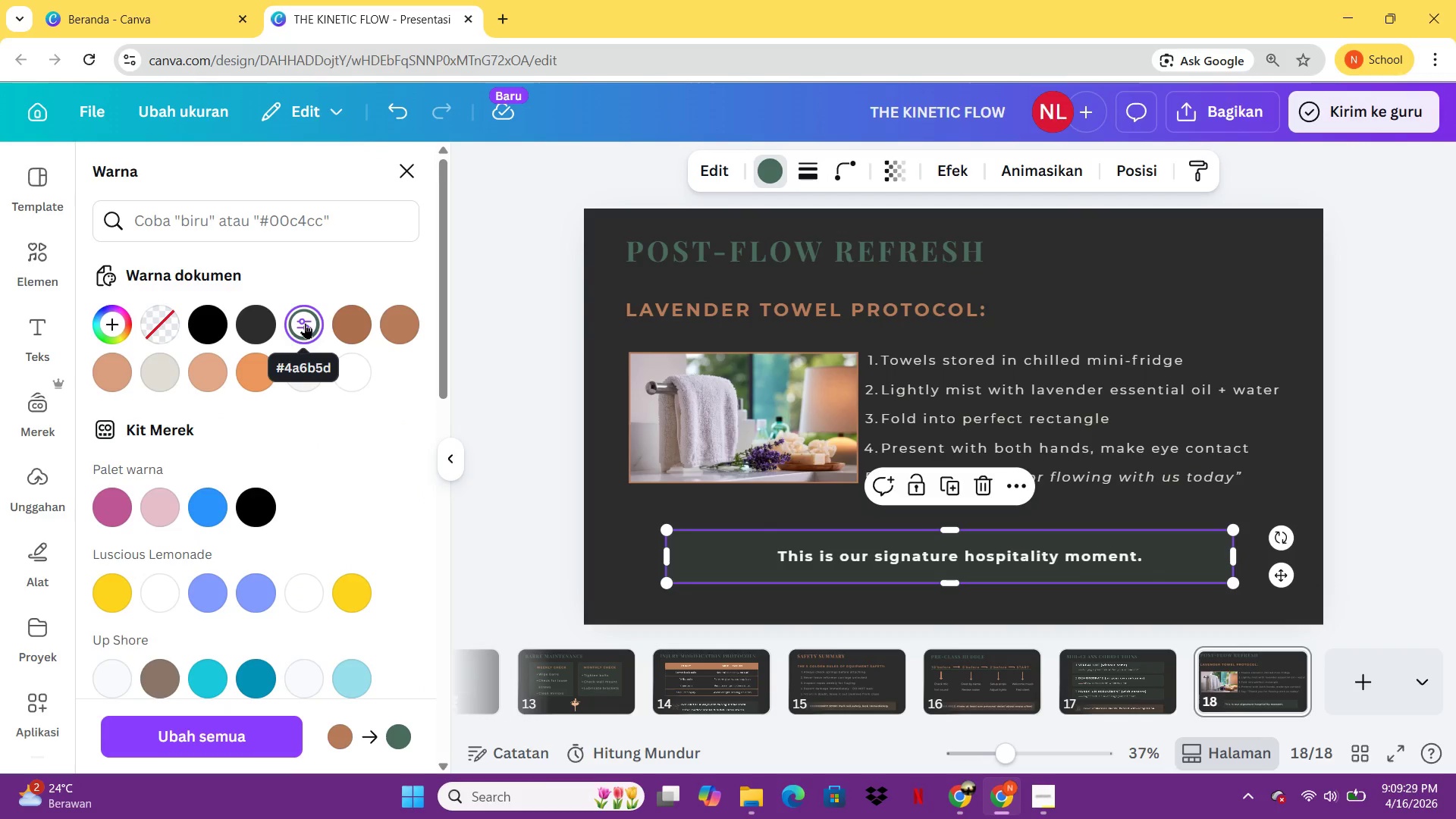 
left_click([795, 563])
 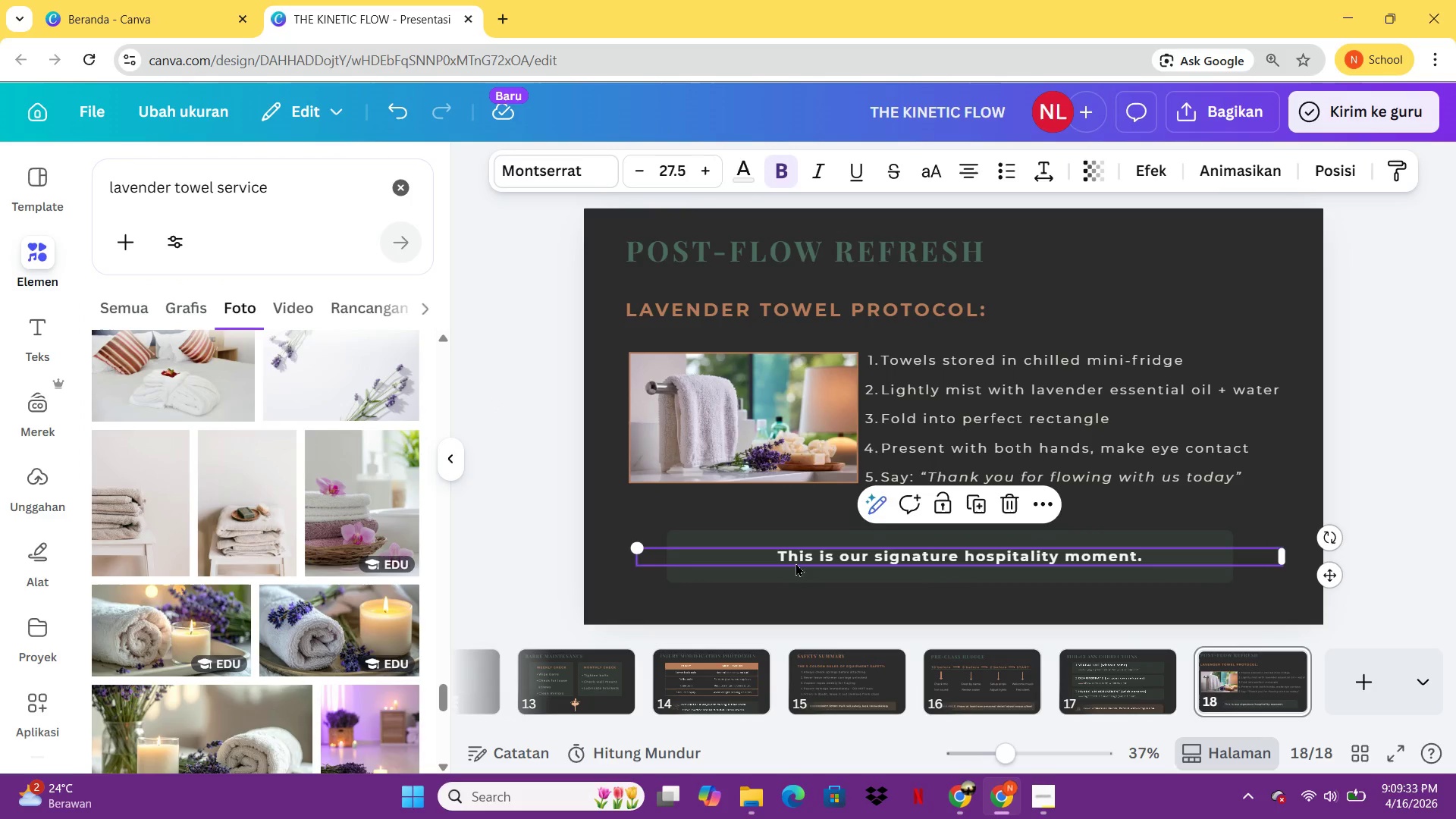 
key(Control+I)
 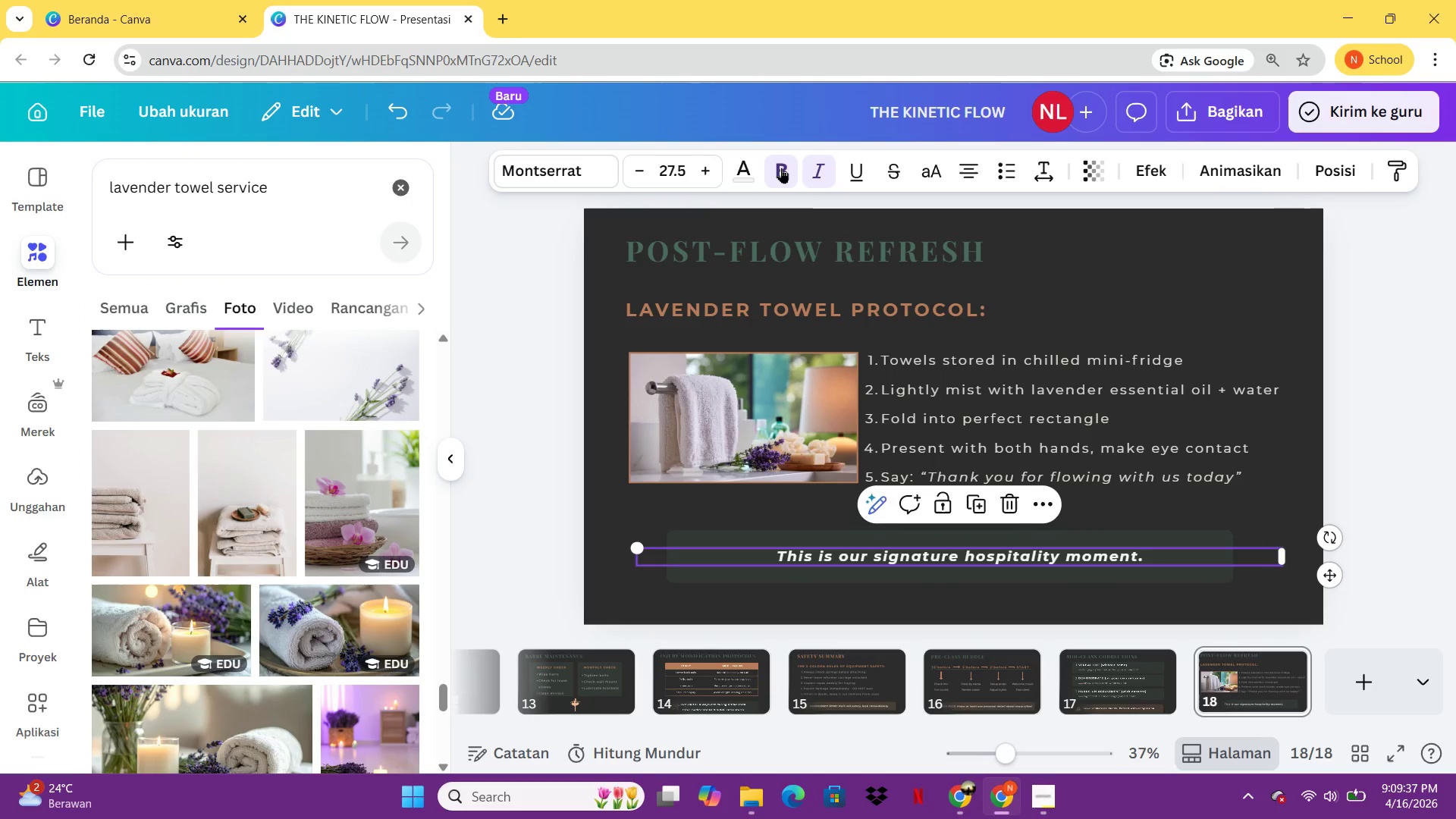 
left_click([739, 168])
 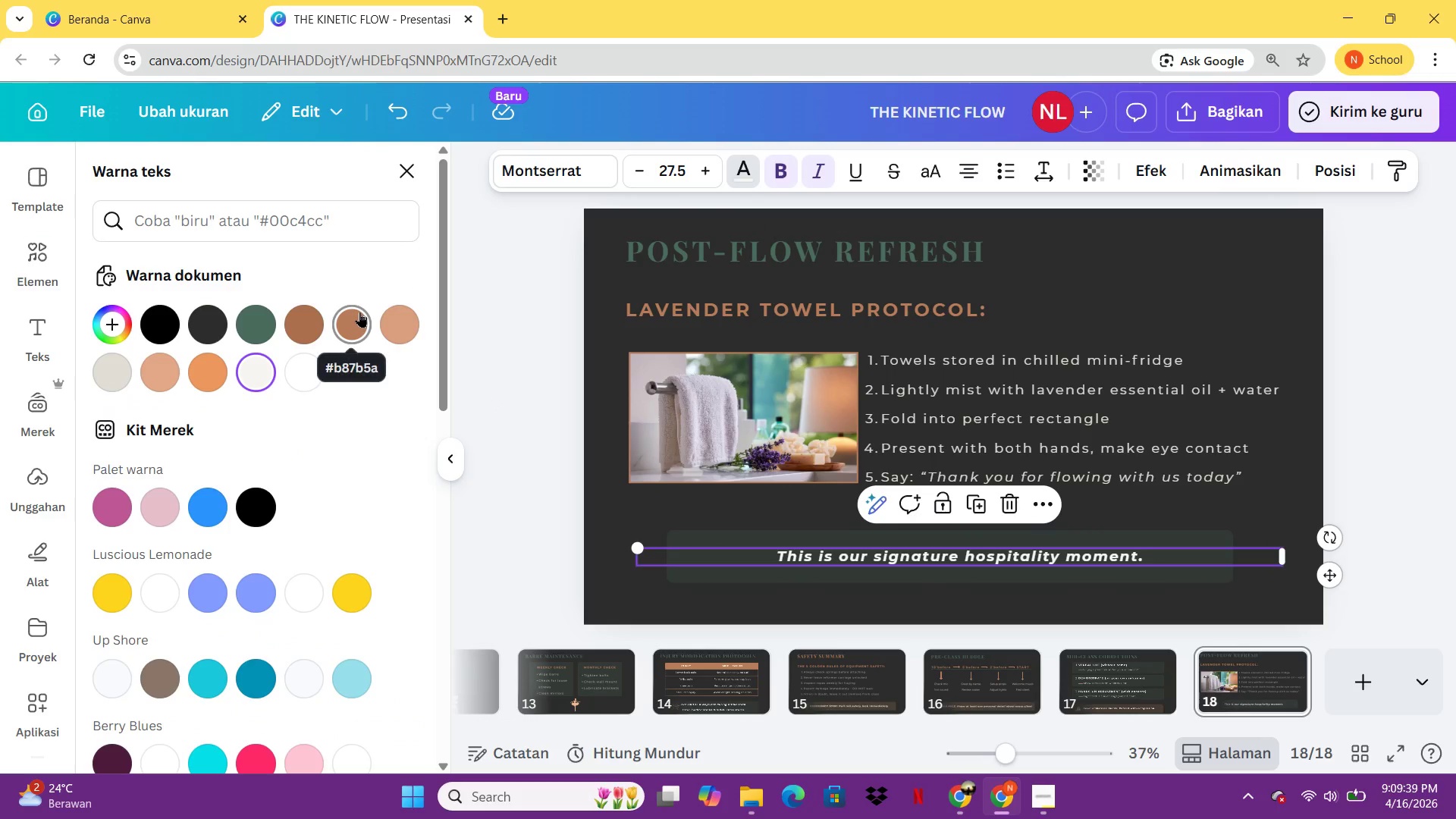 
left_click([359, 312])
 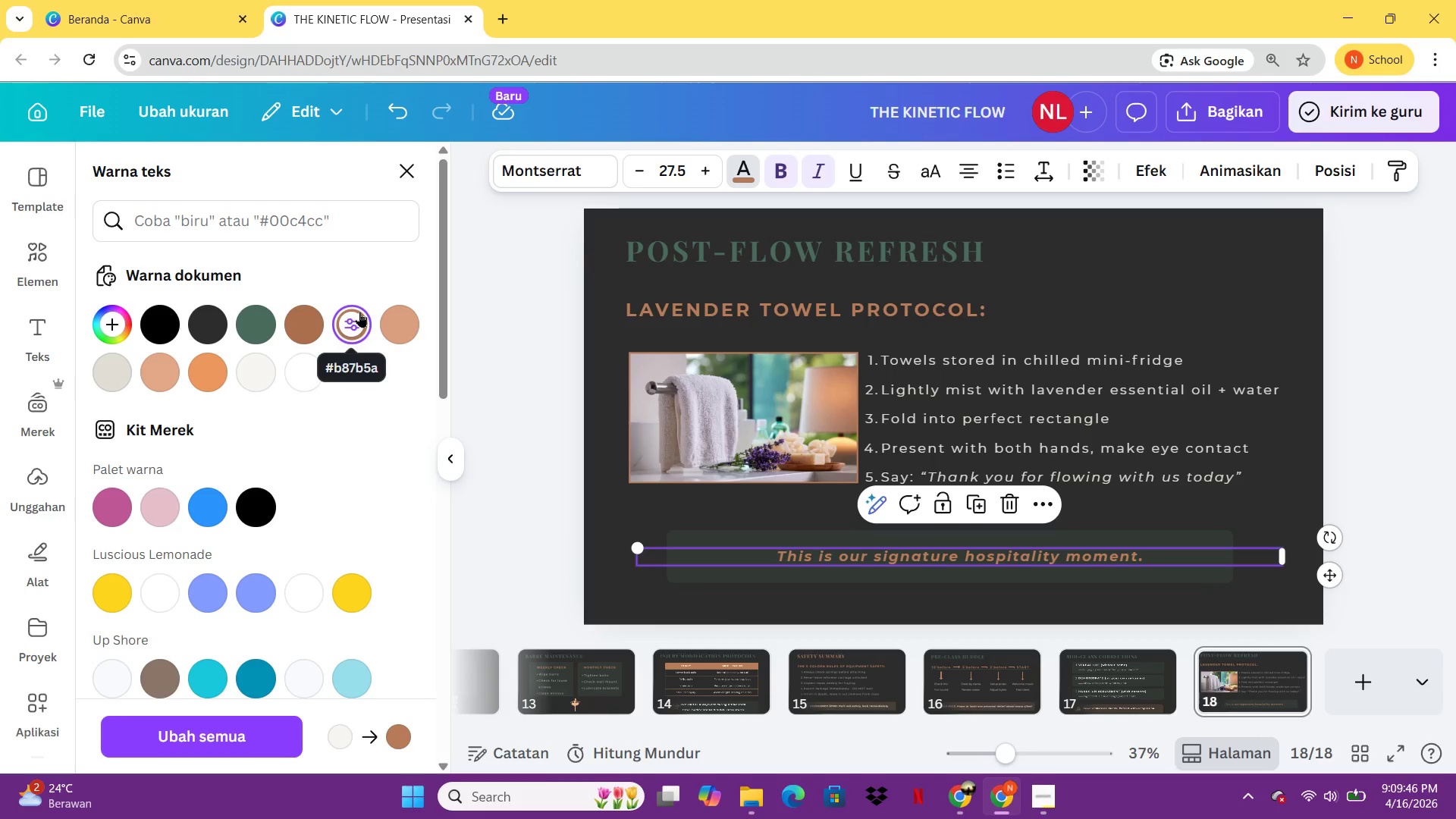 
wait(12.19)
 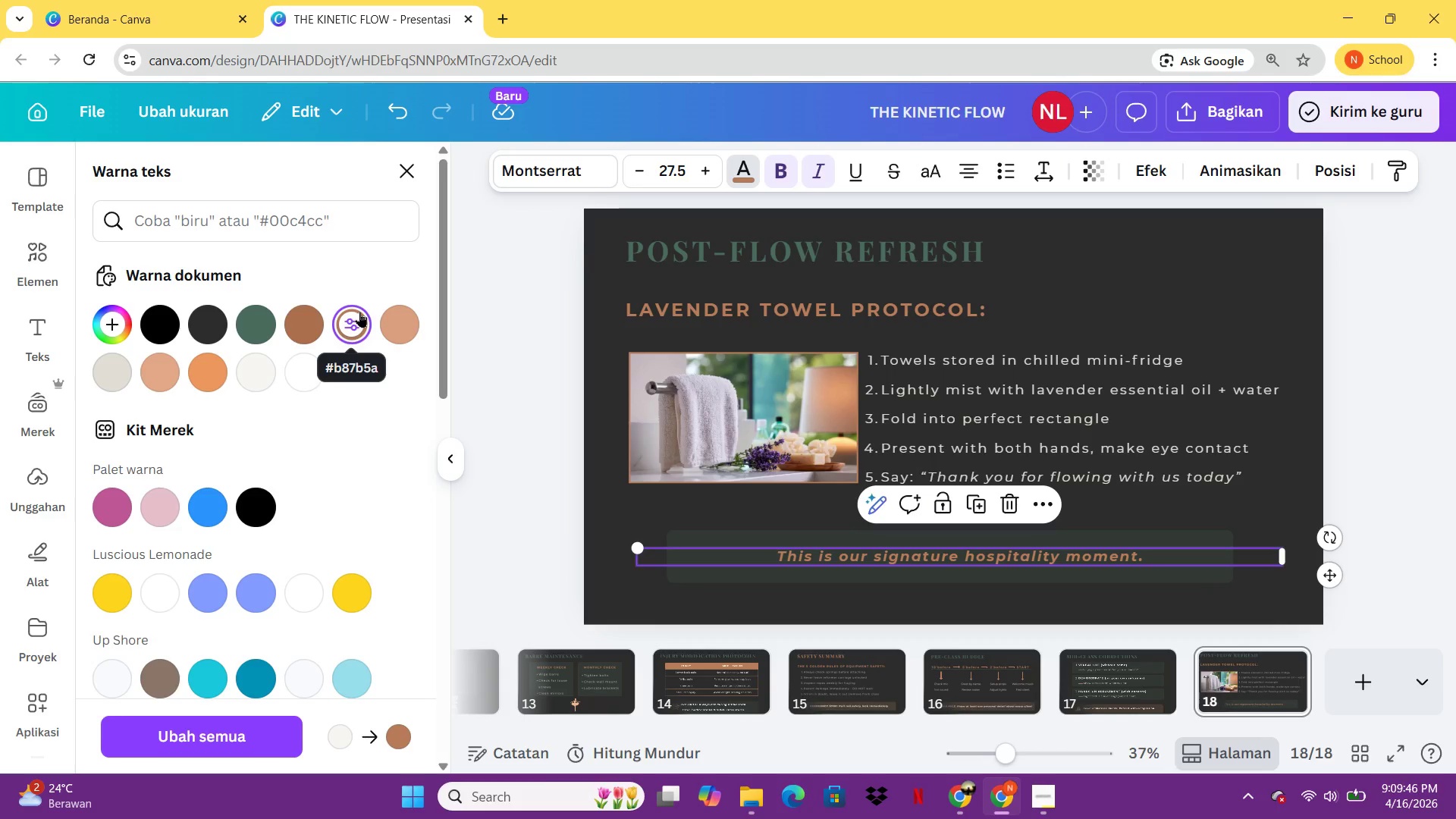 
left_click([1368, 374])
 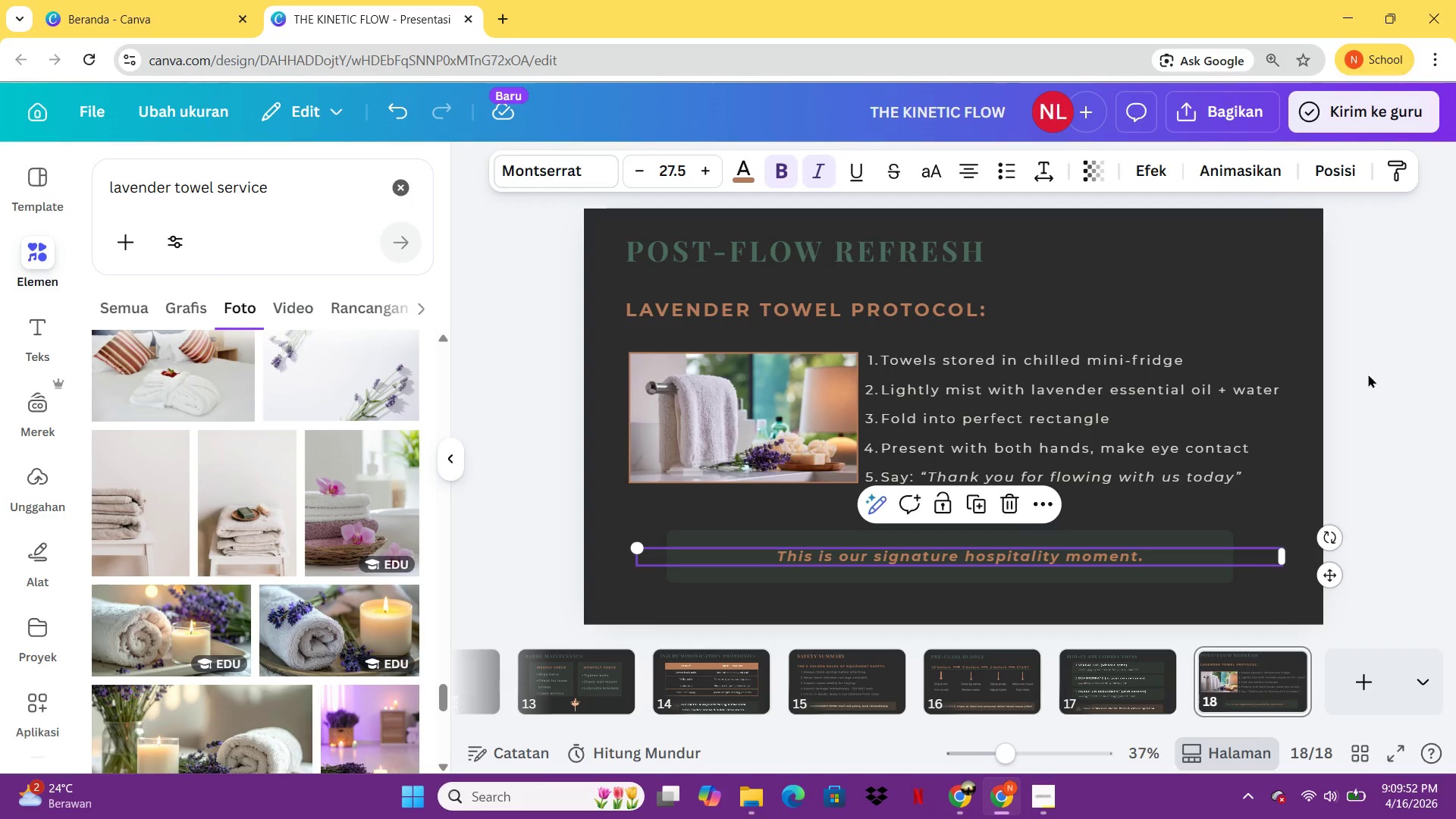 
left_click([1368, 374])
 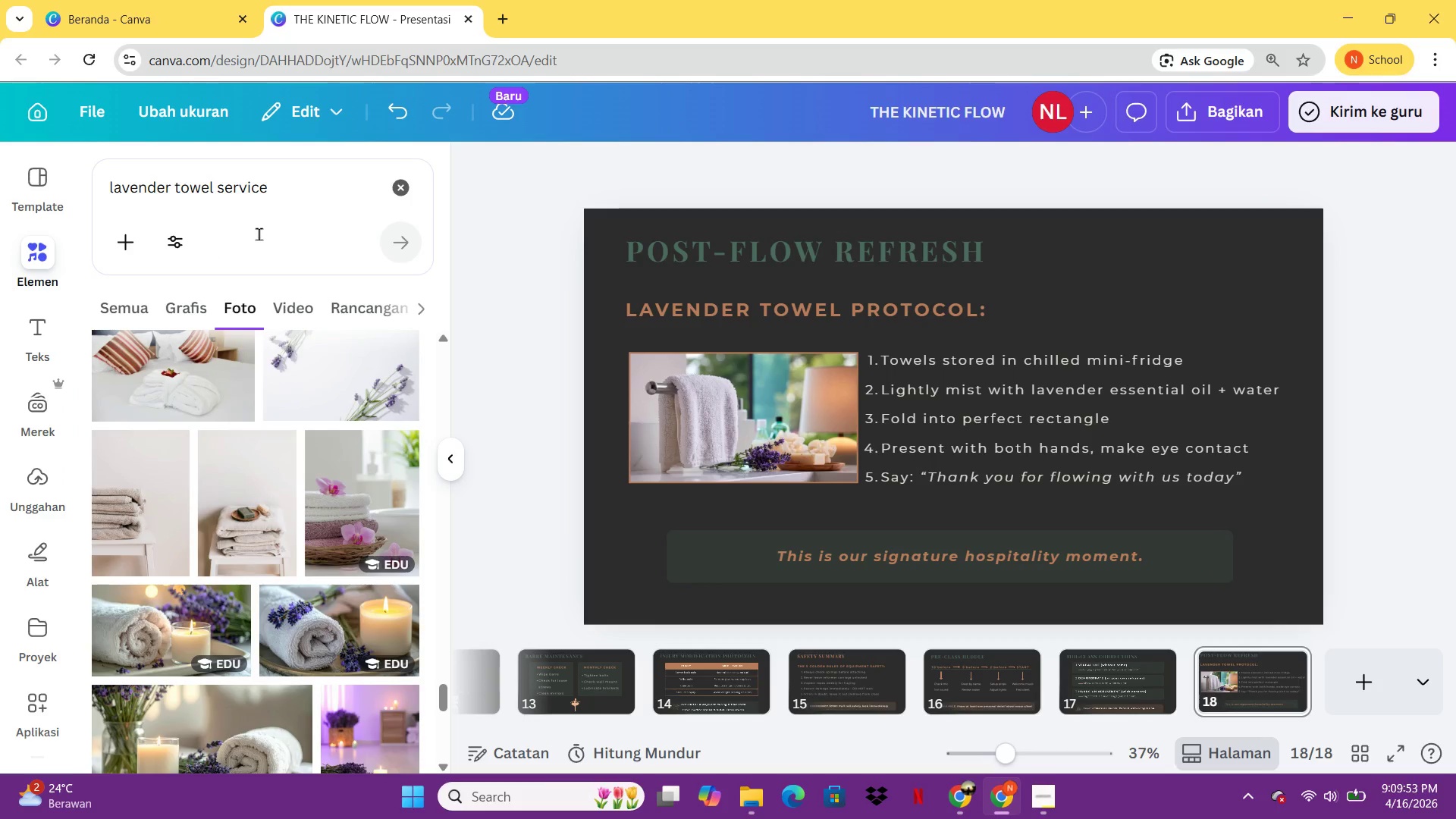 
left_click_drag(start_coordinate=[301, 214], to_coordinate=[96, 186])
 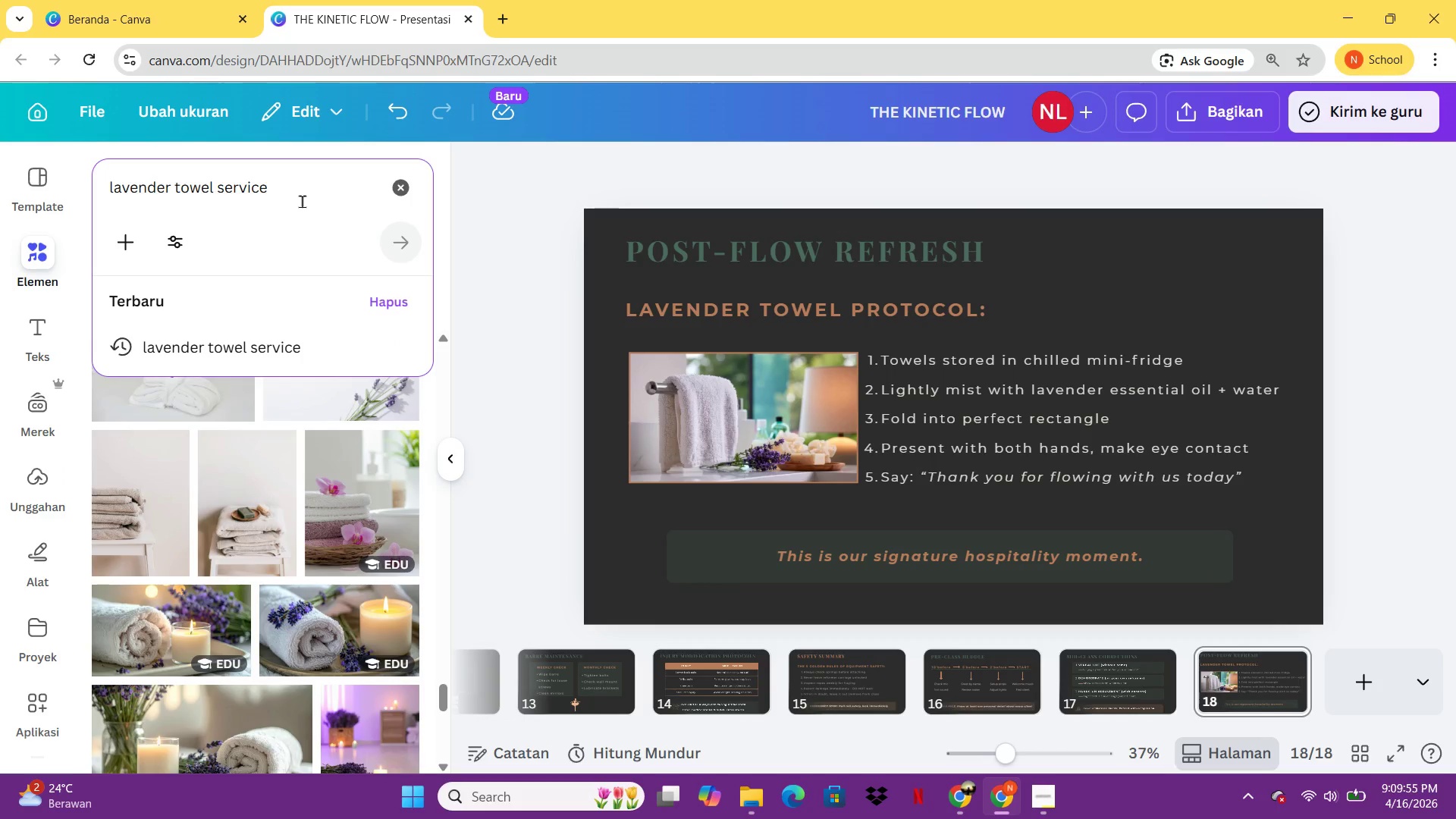 
left_click_drag(start_coordinate=[305, 200], to_coordinate=[101, 195])
 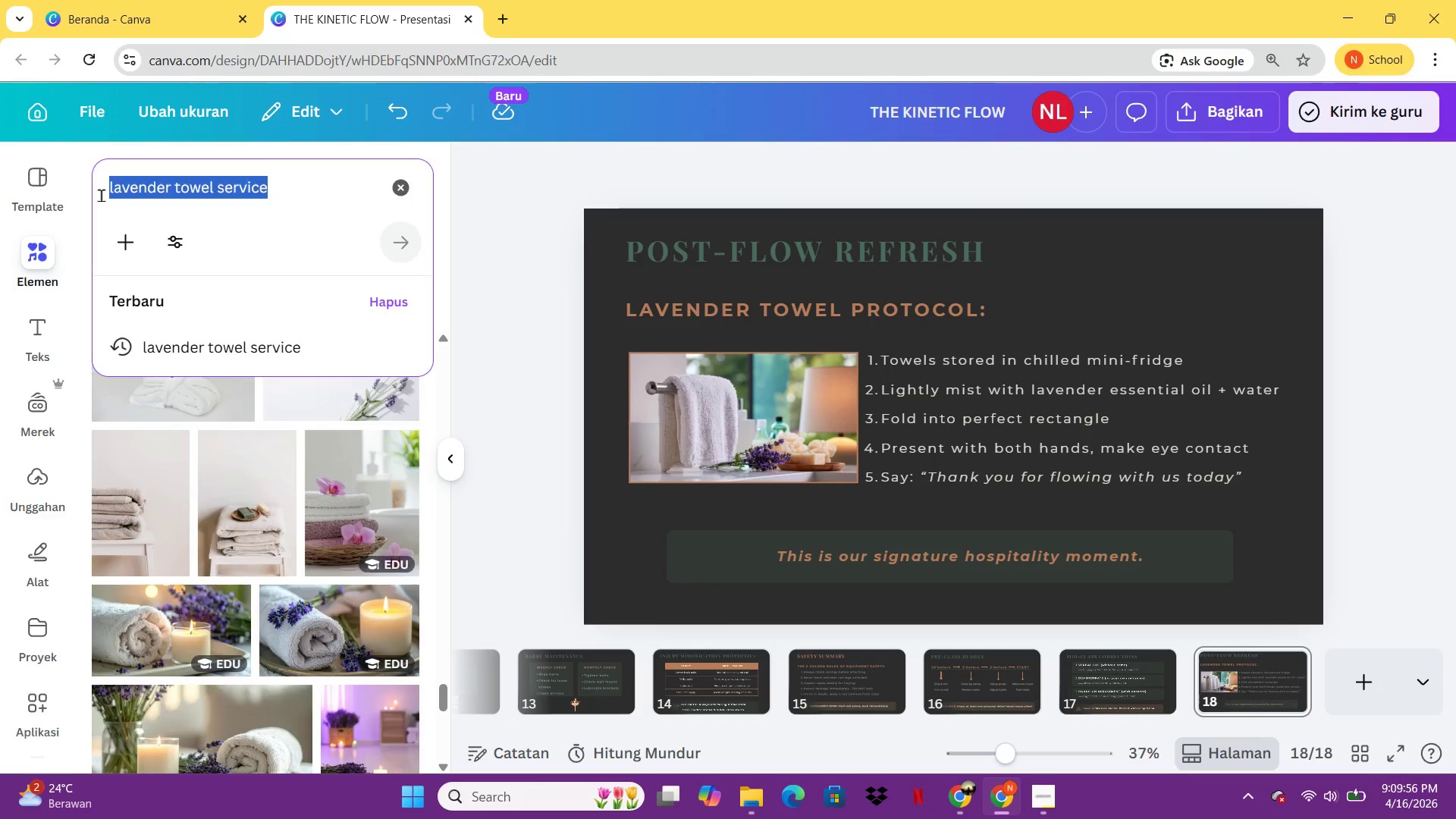 
type(lavender)
 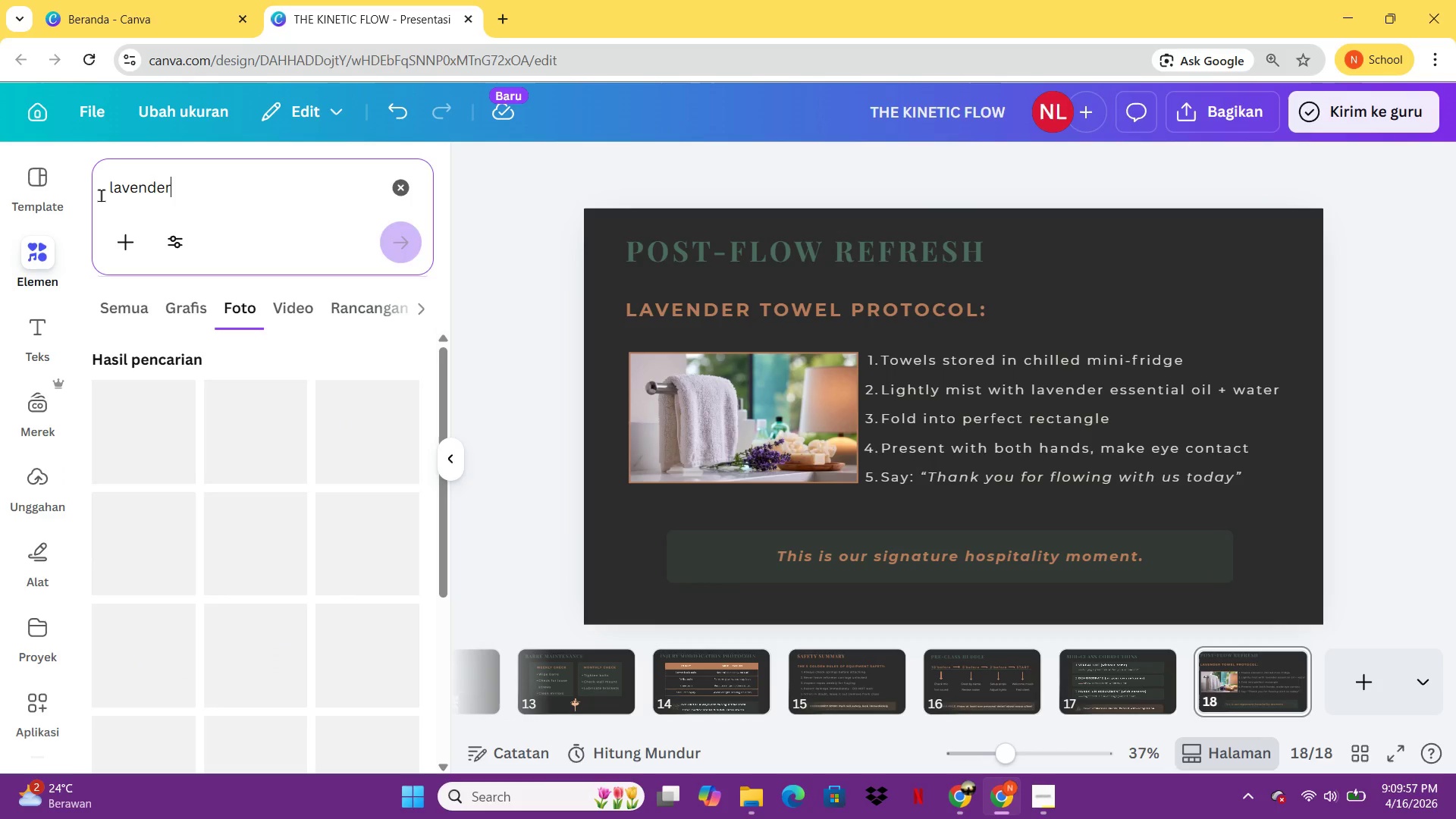 
key(Enter)
 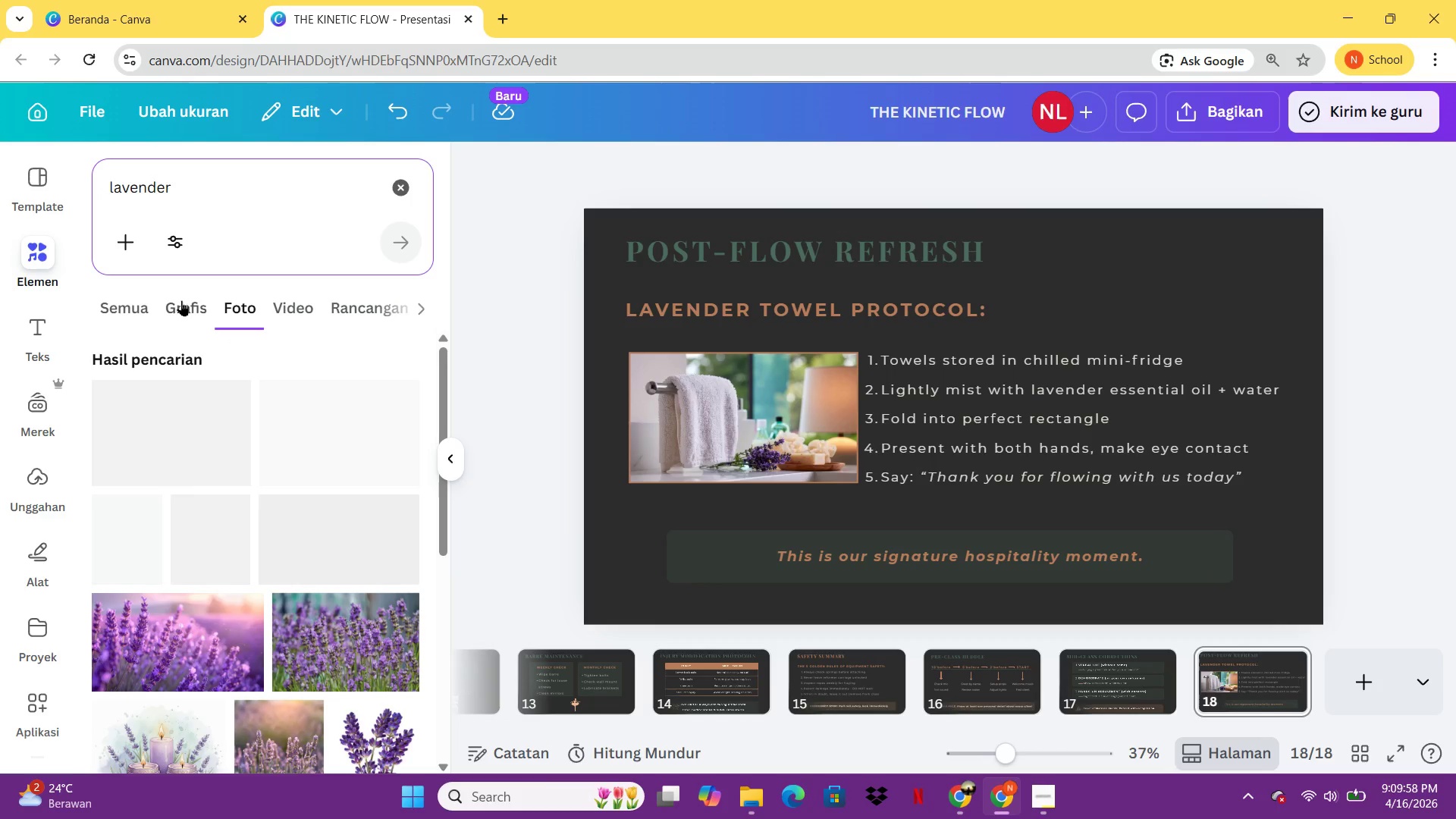 
left_click([181, 300])
 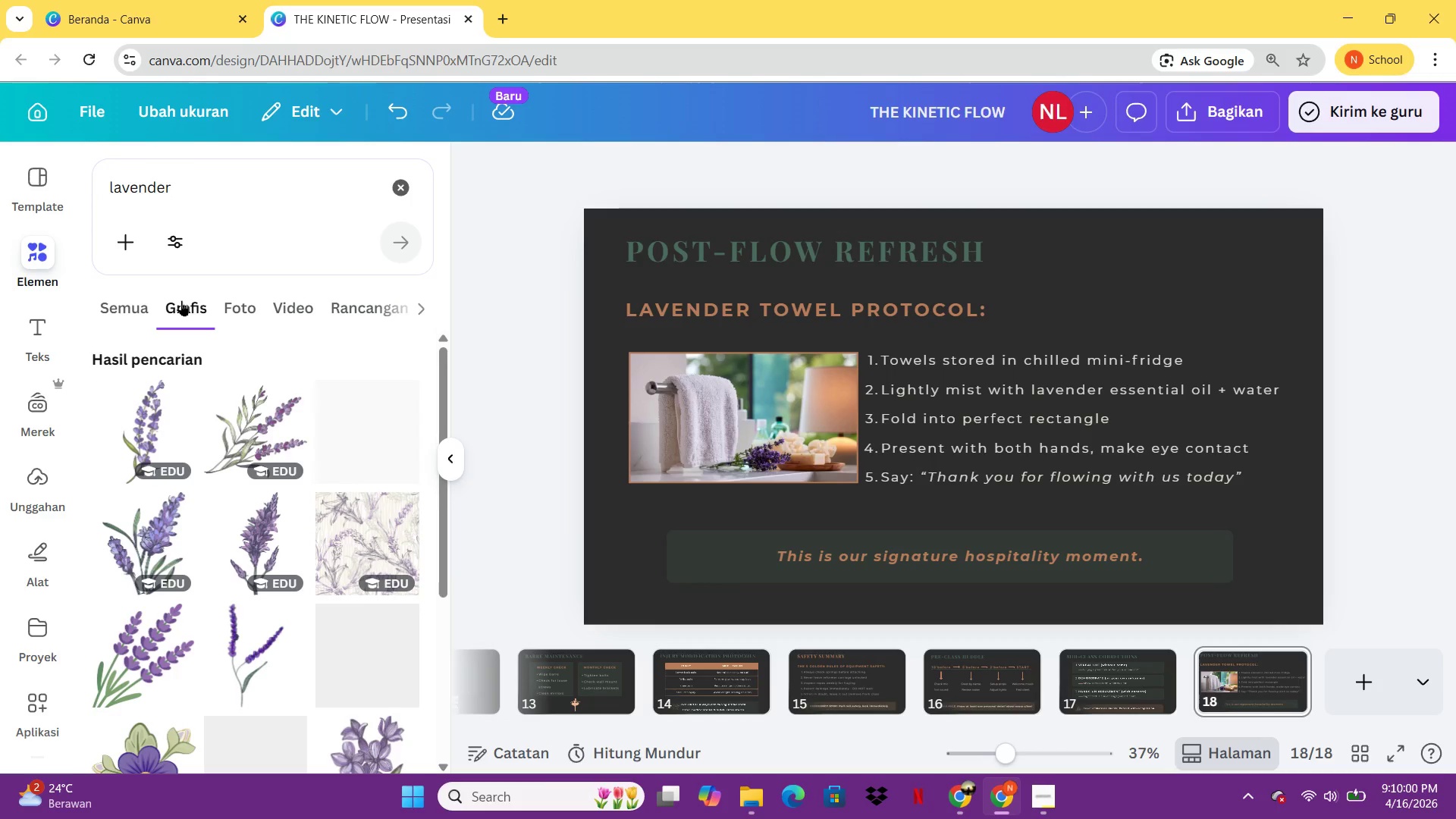 
mouse_move([268, 521])
 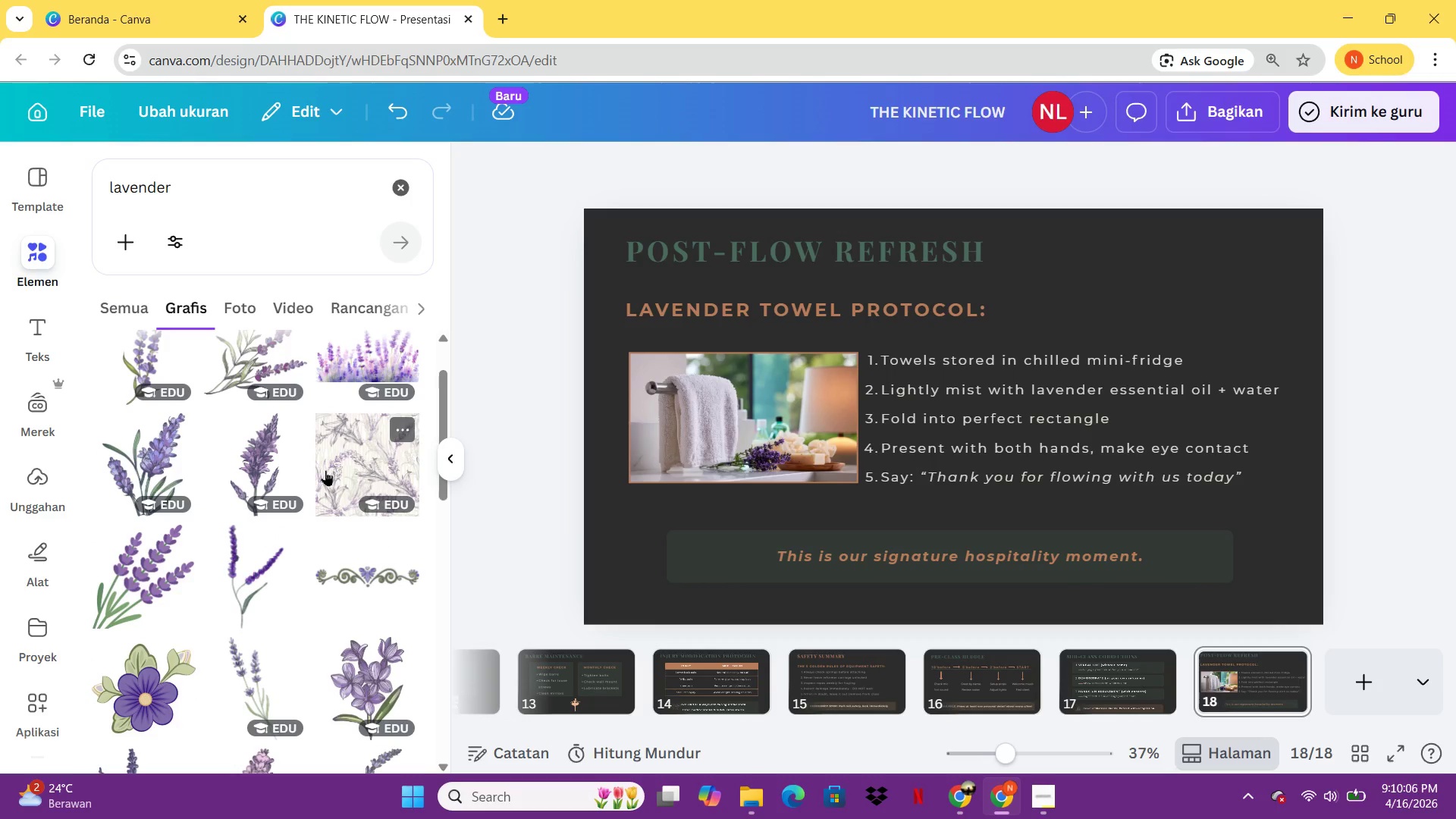 
left_click([325, 470])
 